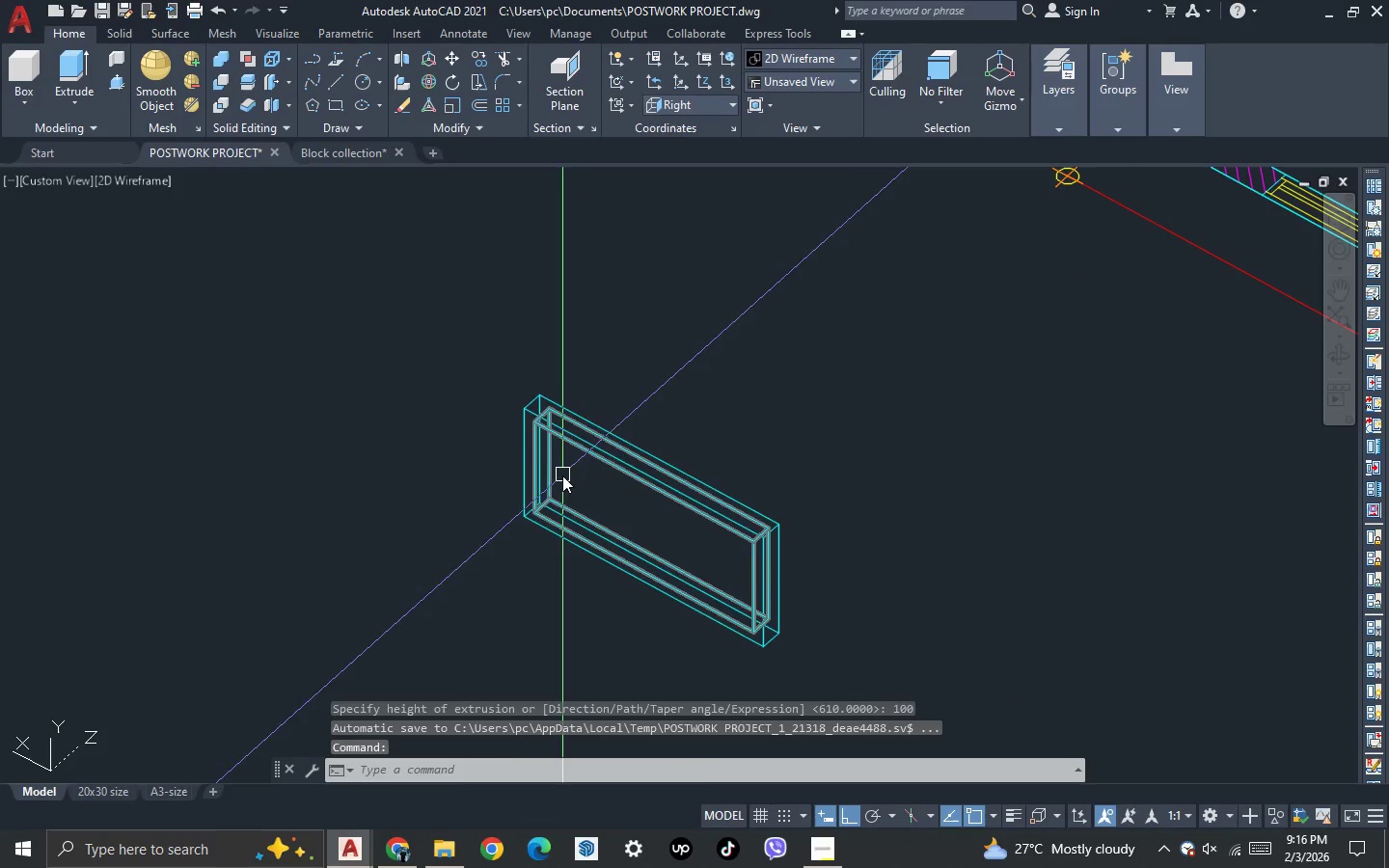 
double_click([477, 434])
 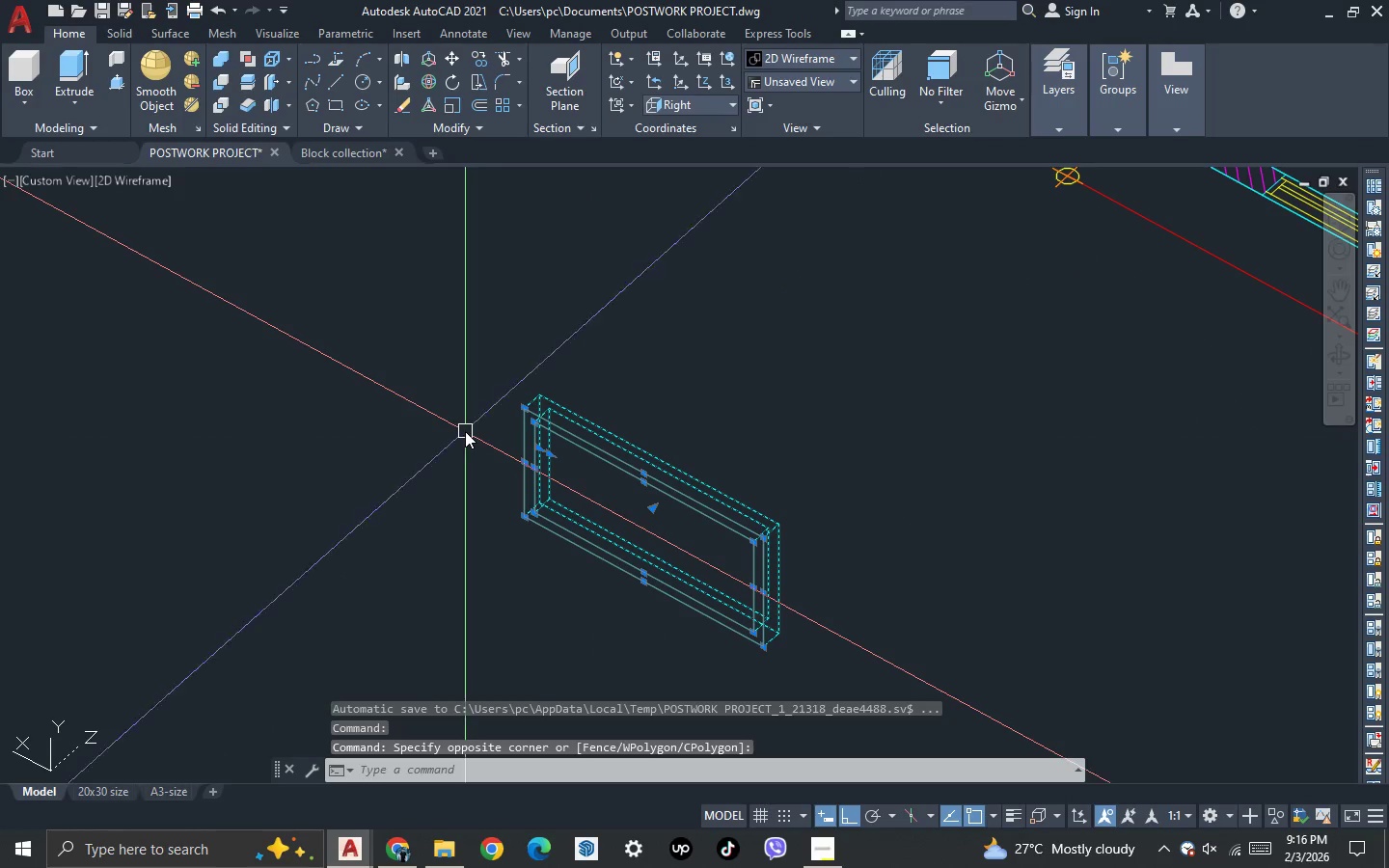 
key(Control+1)
 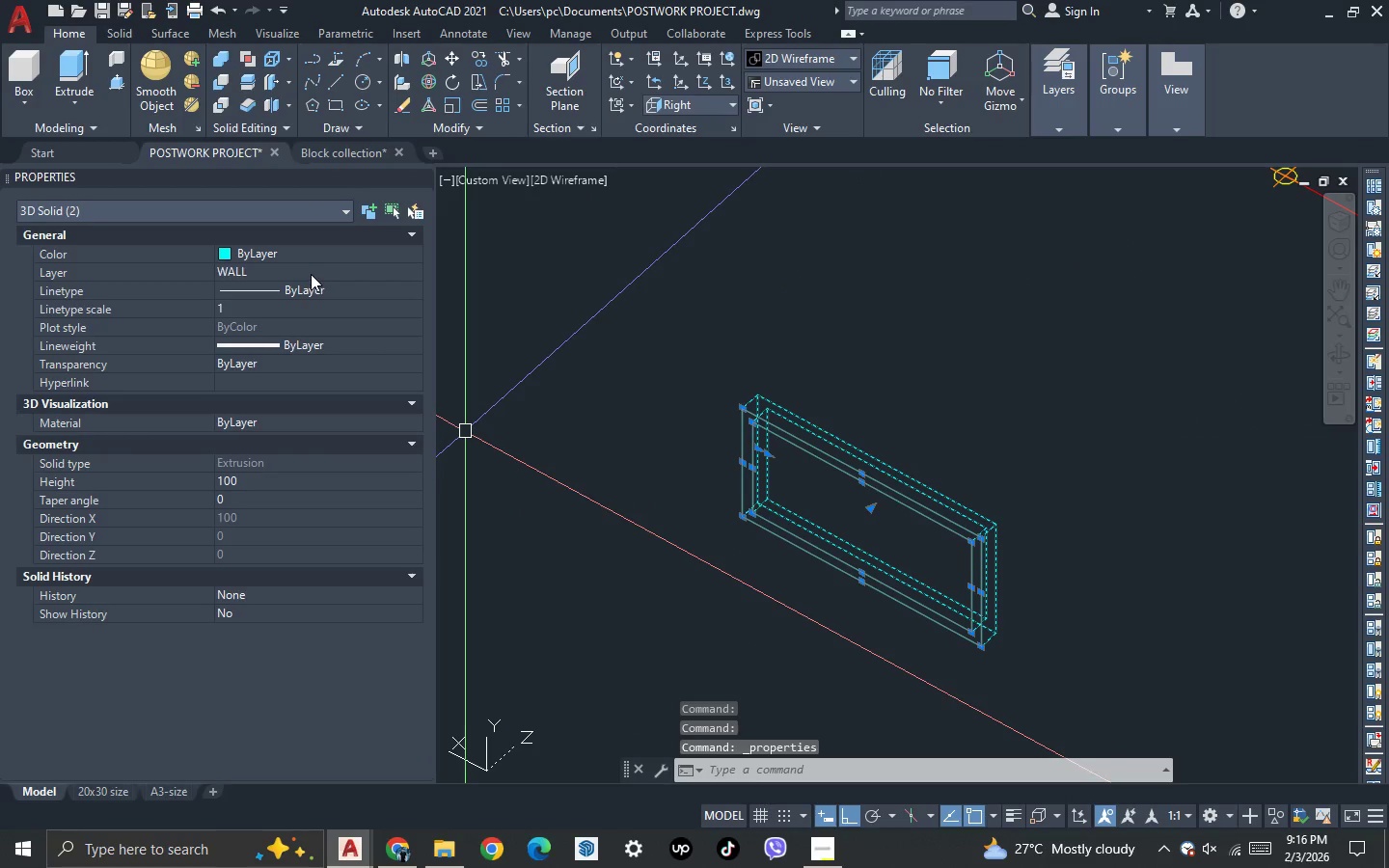 
double_click([311, 274])
 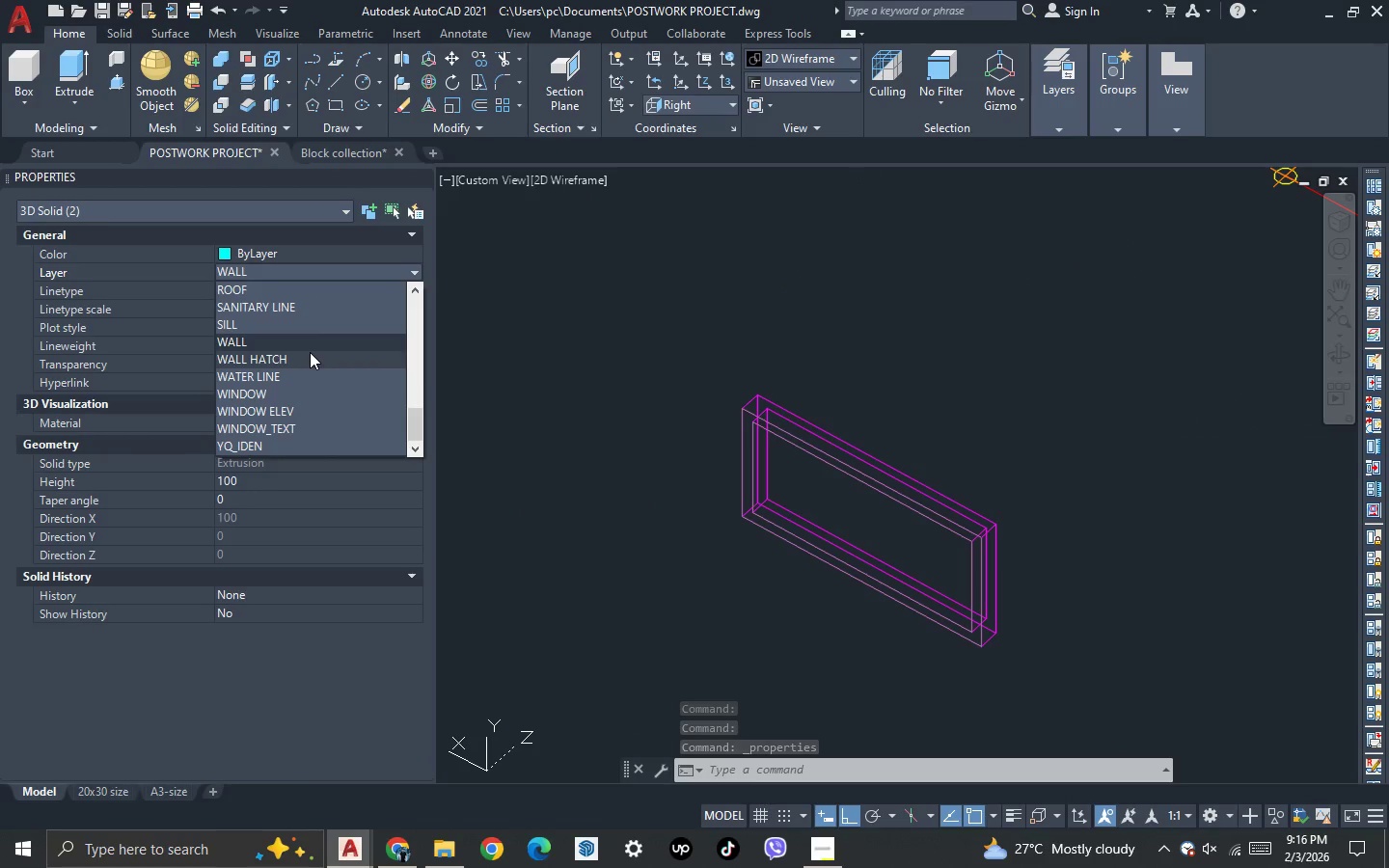 
wait(8.3)
 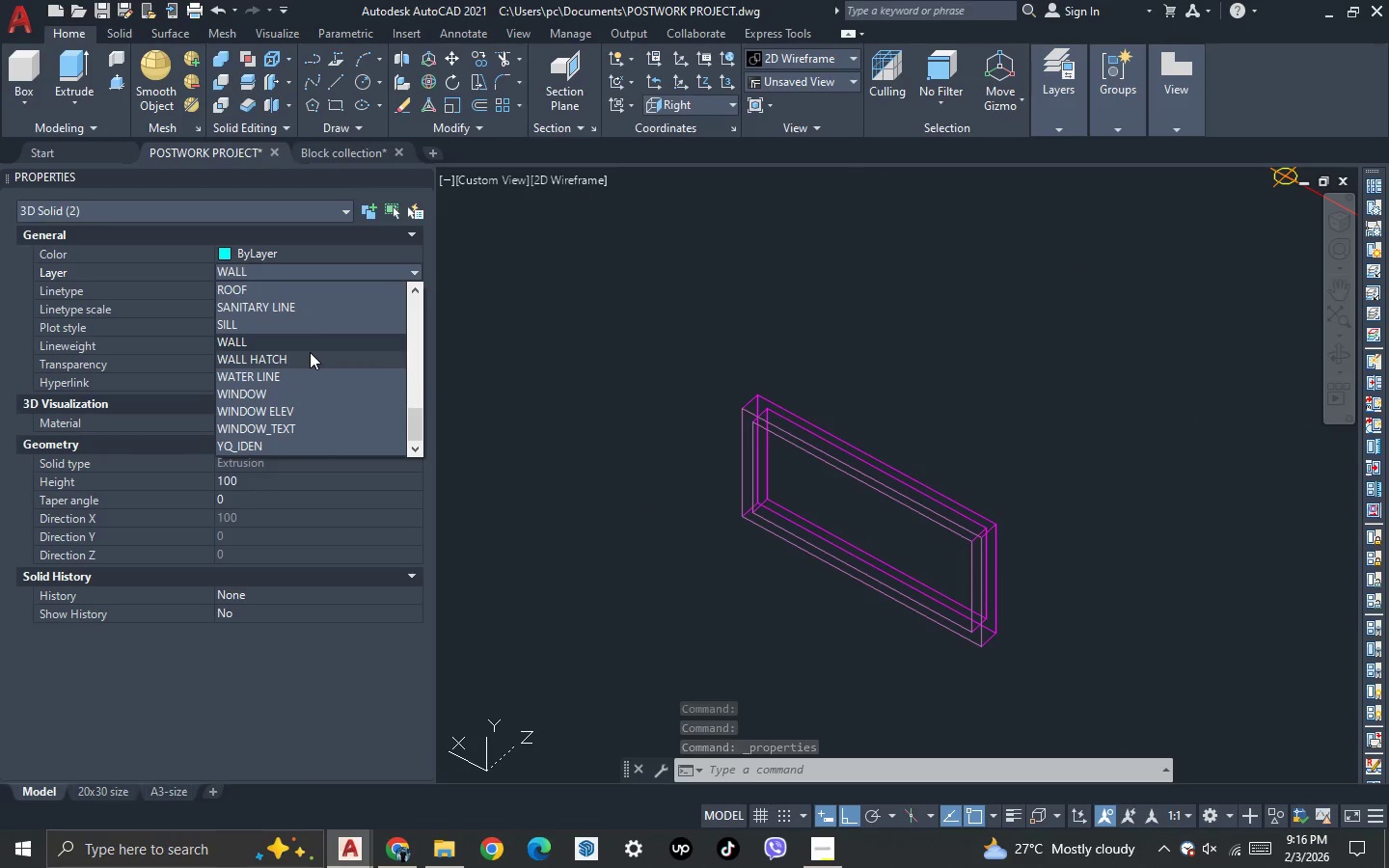 
scroll: coordinate [317, 371], scroll_direction: none, amount: 0.0
 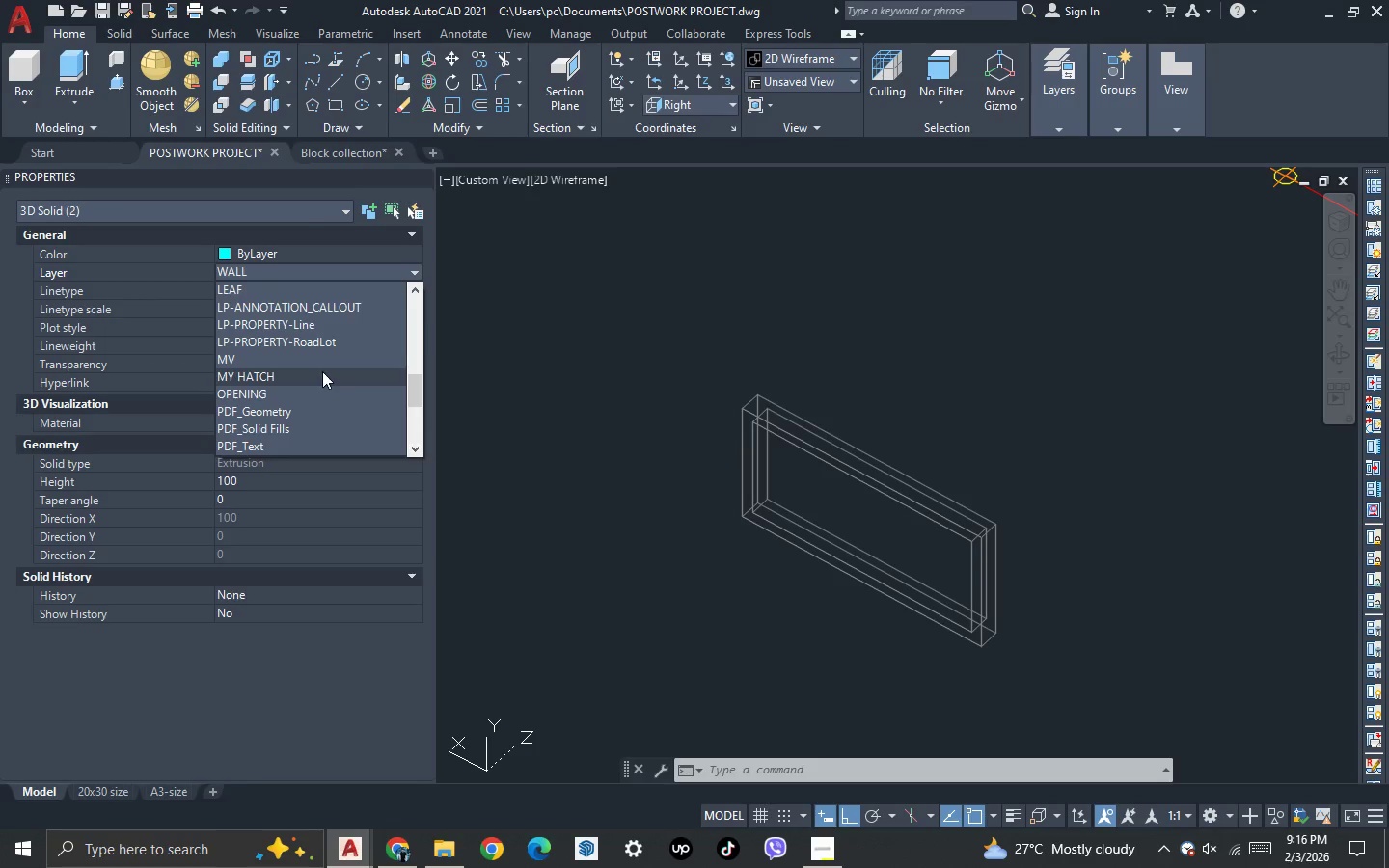 
scroll: coordinate [334, 372], scroll_direction: down, amount: 3.0
 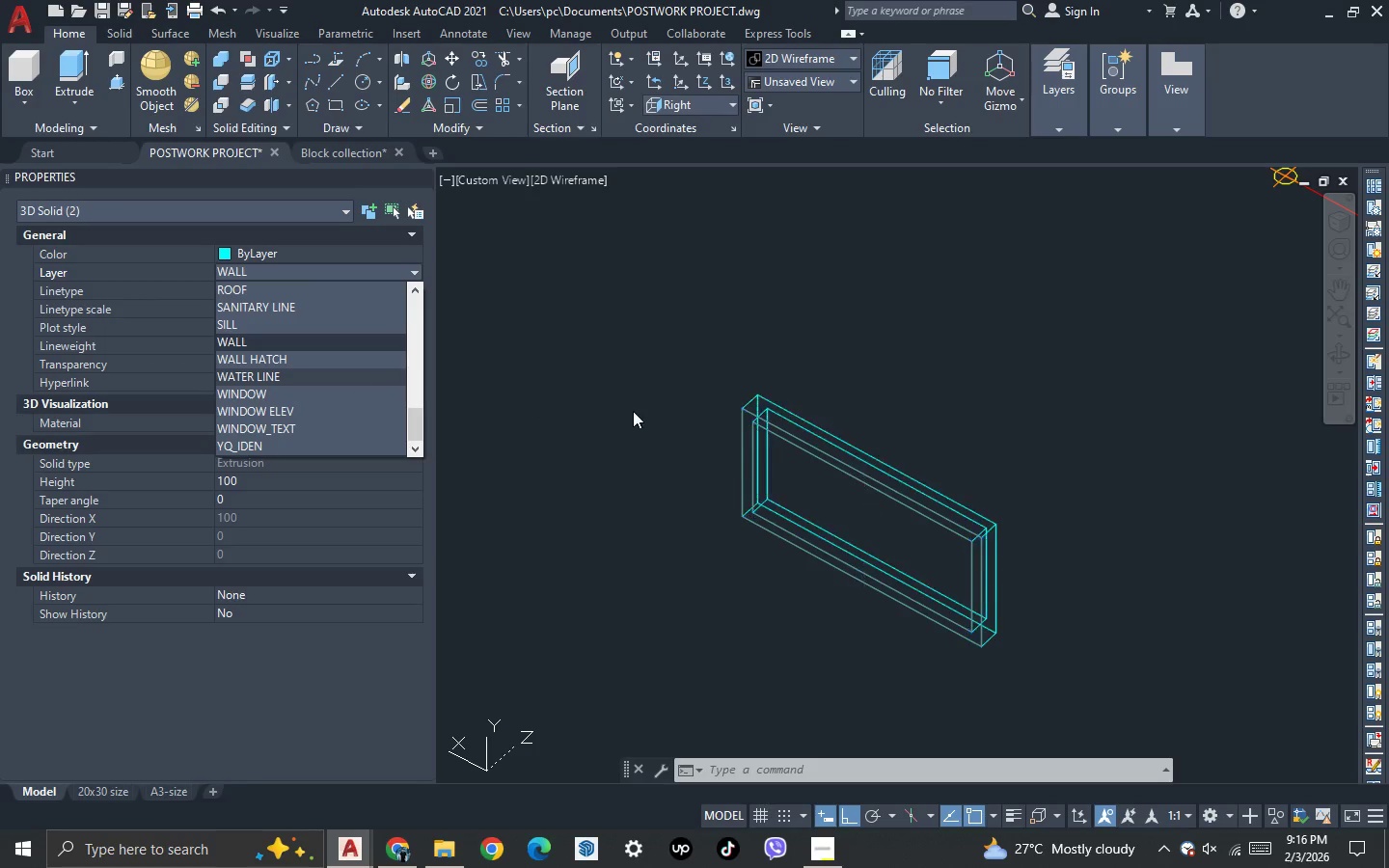 
key(Escape)
 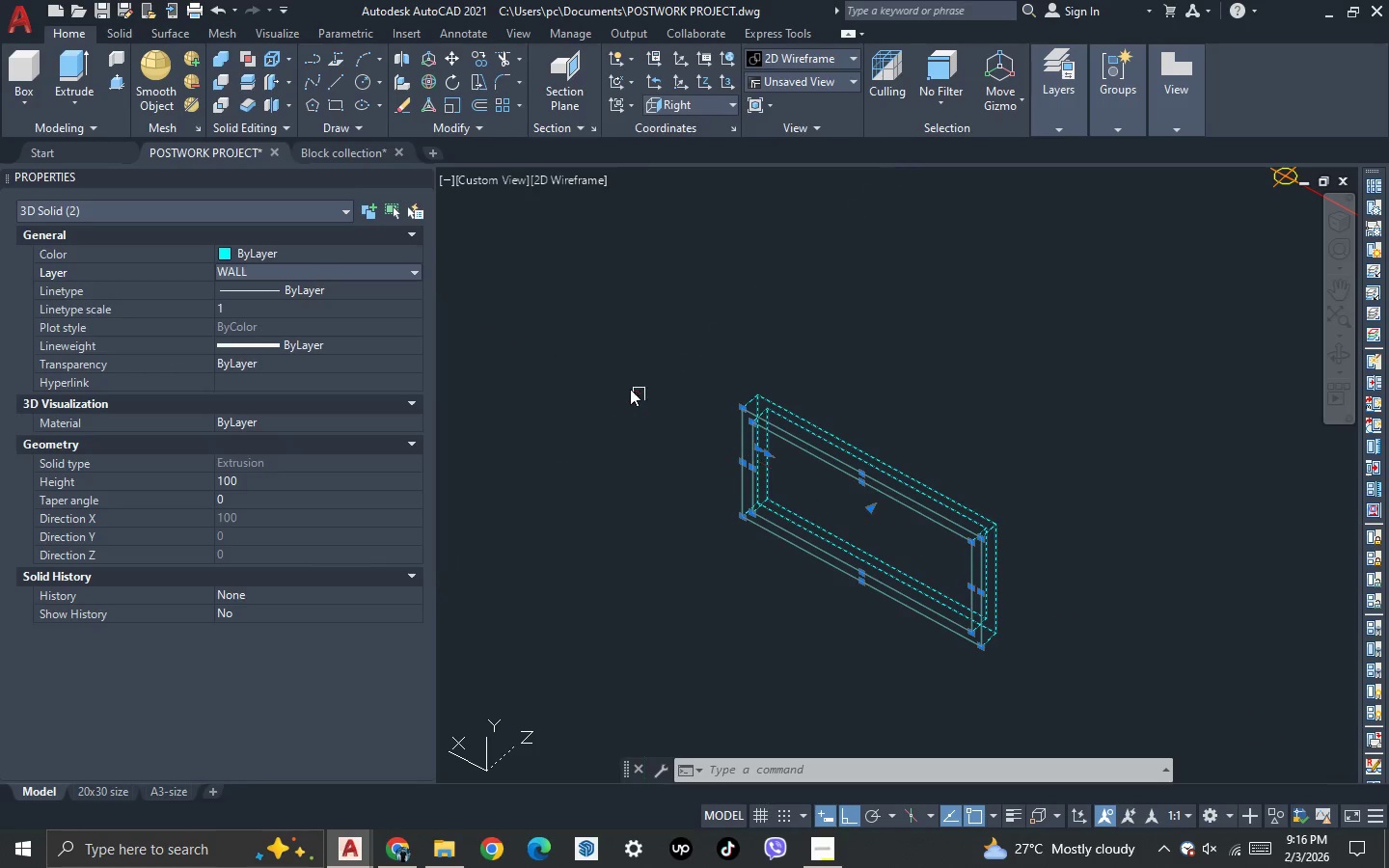 
key(Escape)
 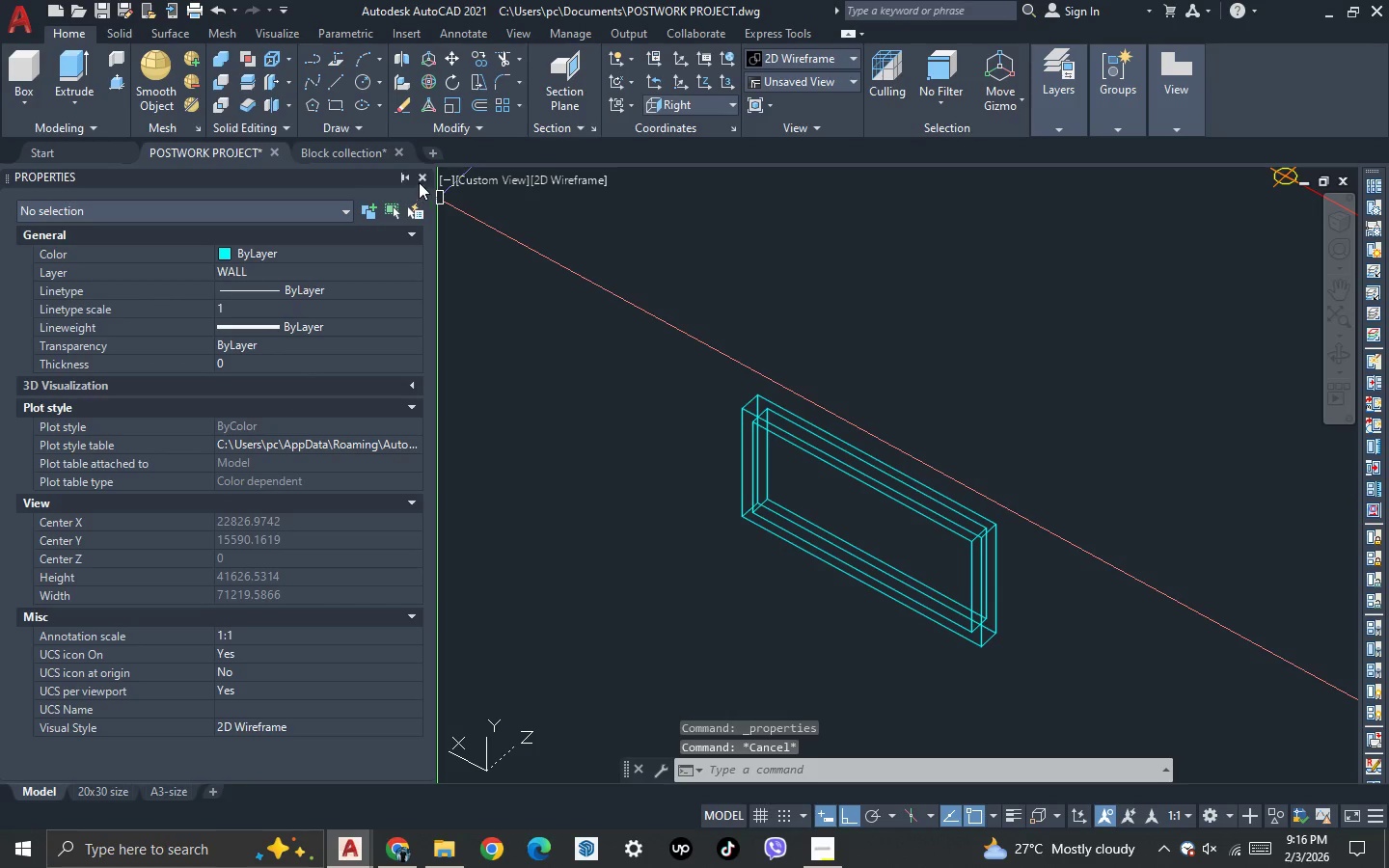 
left_click([419, 177])
 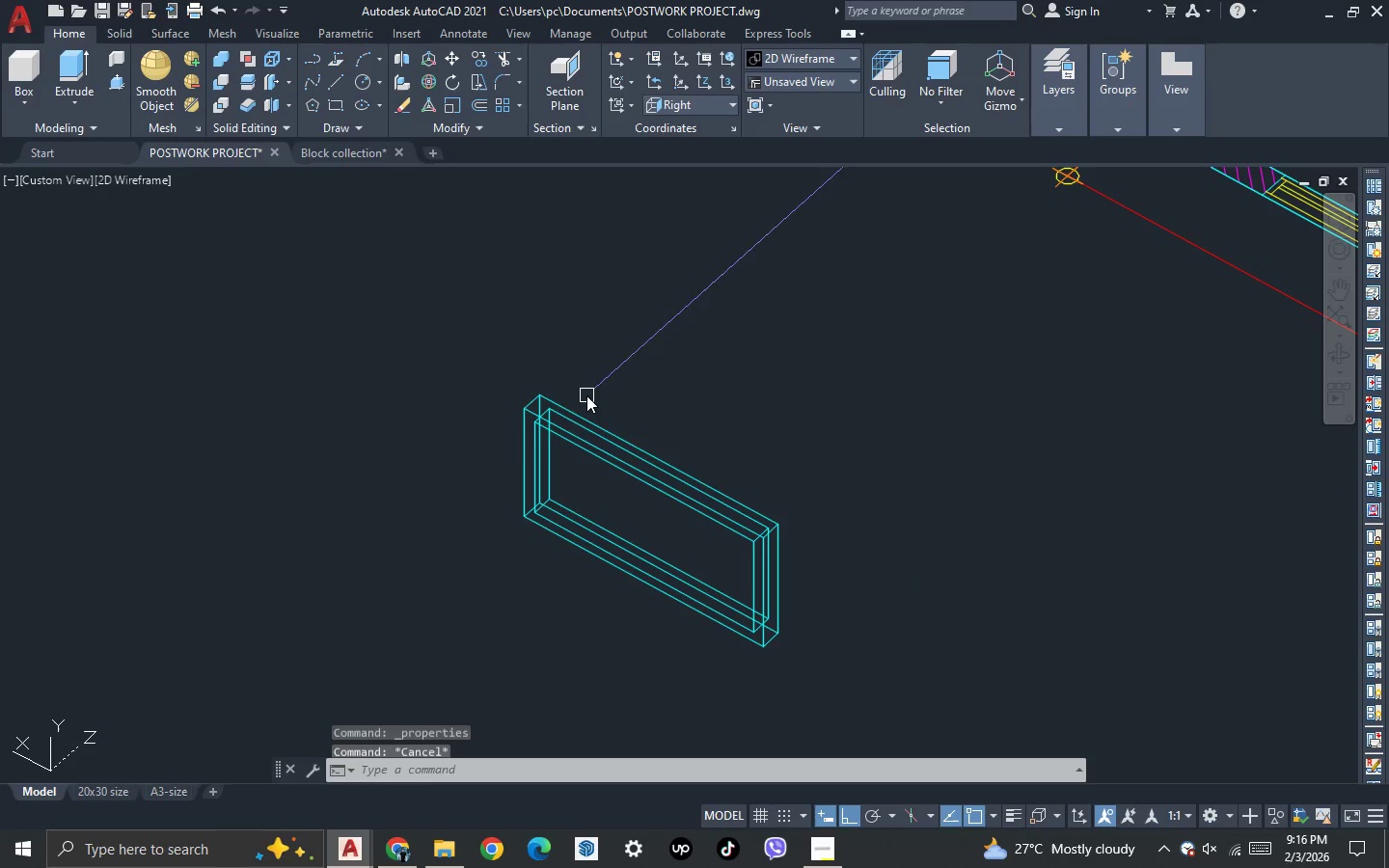 
key(Escape)
 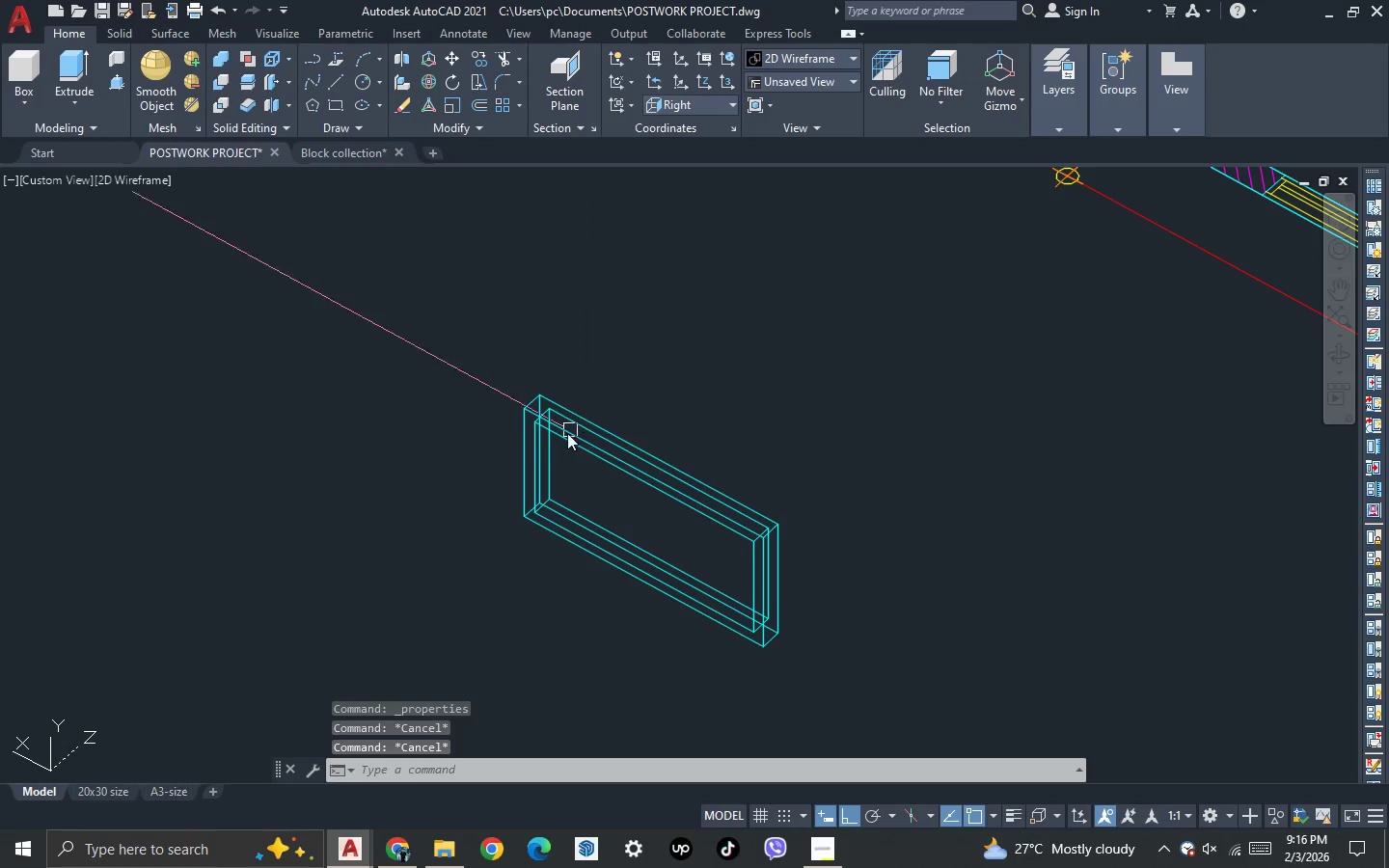 
key(Escape)
 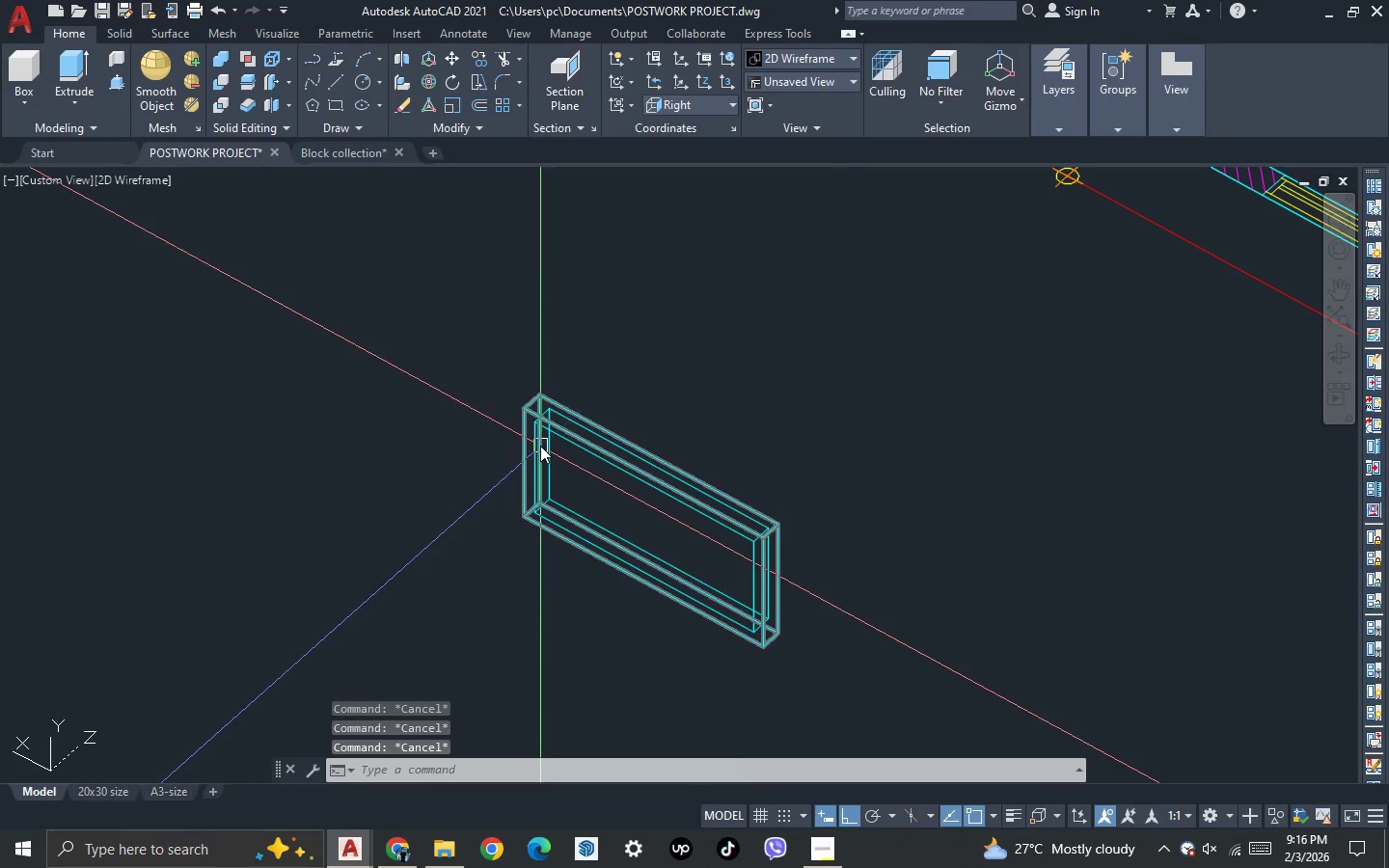 
scroll: coordinate [540, 446], scroll_direction: up, amount: 2.0
 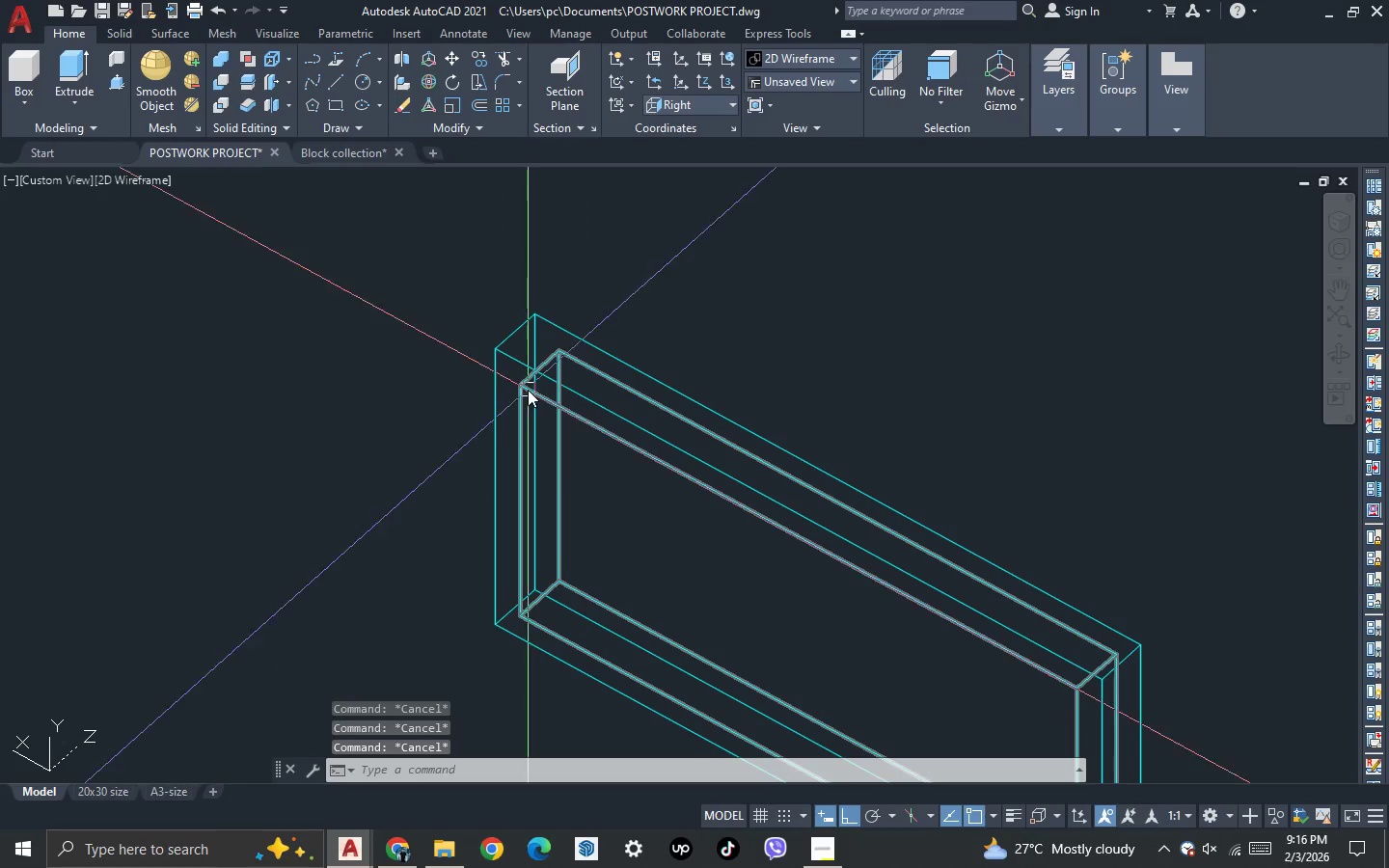 
left_click_drag(start_coordinate=[535, 393], to_coordinate=[533, 372])
 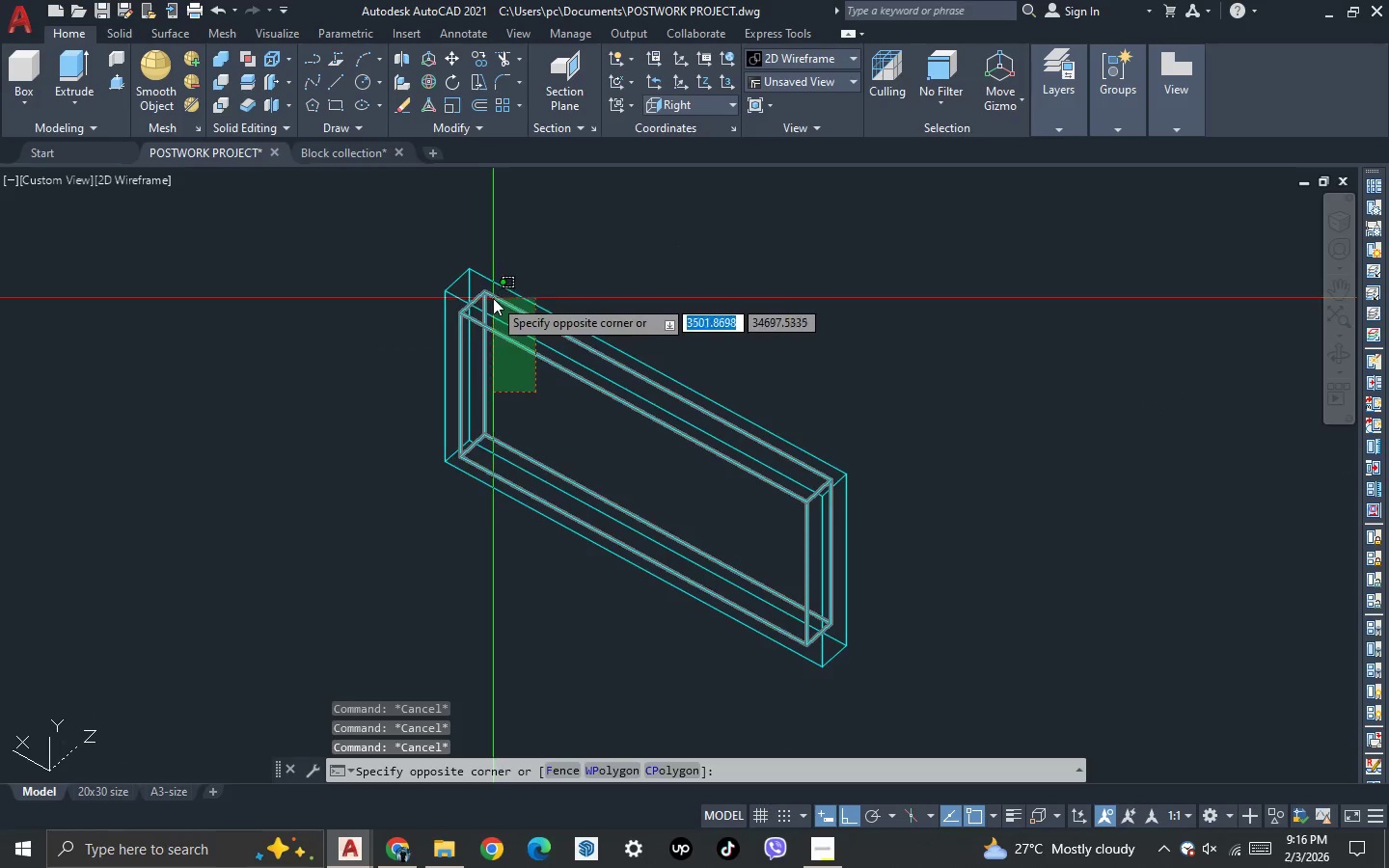 
scroll: coordinate [535, 393], scroll_direction: down, amount: 1.0
 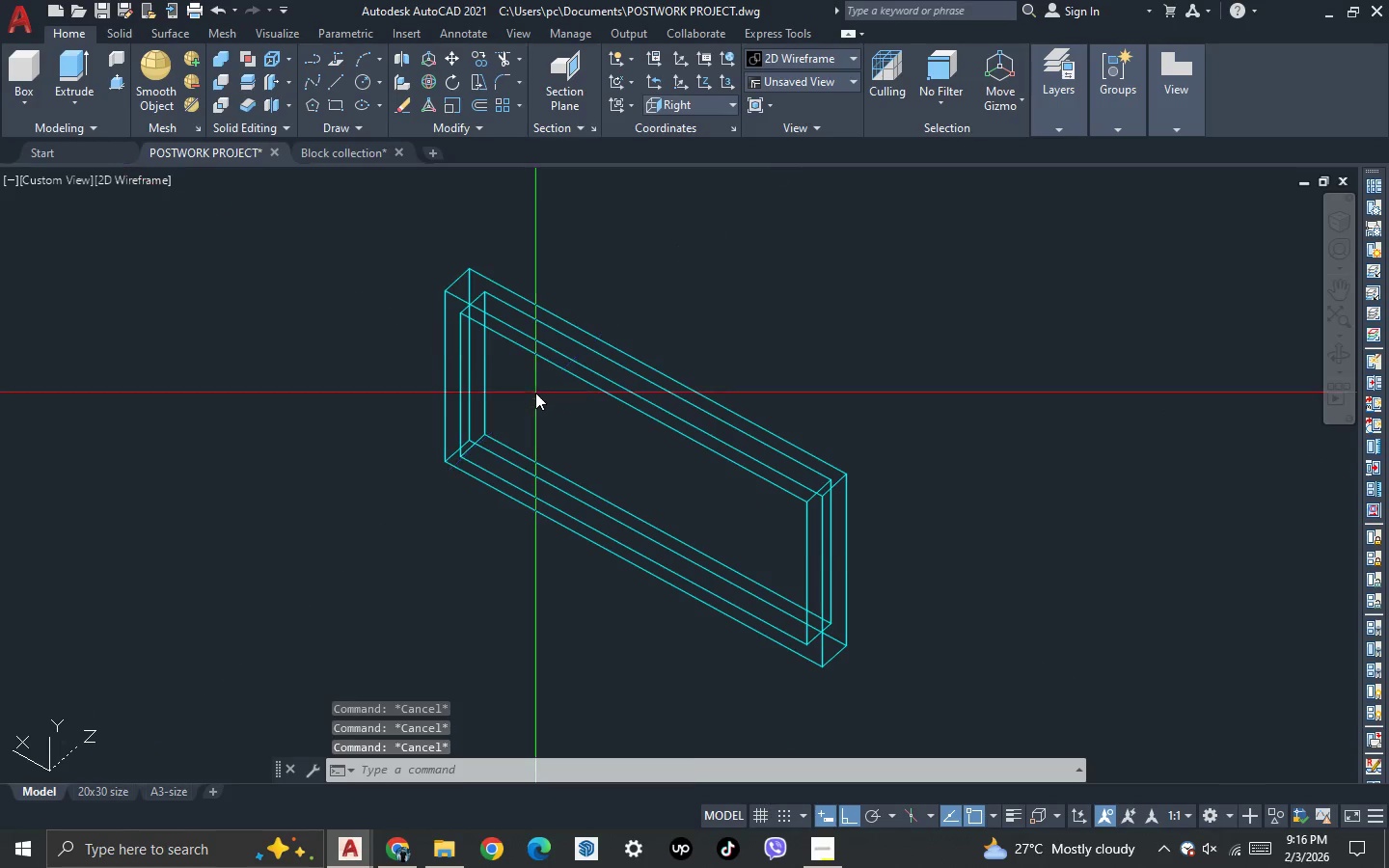 
double_click([493, 298])
 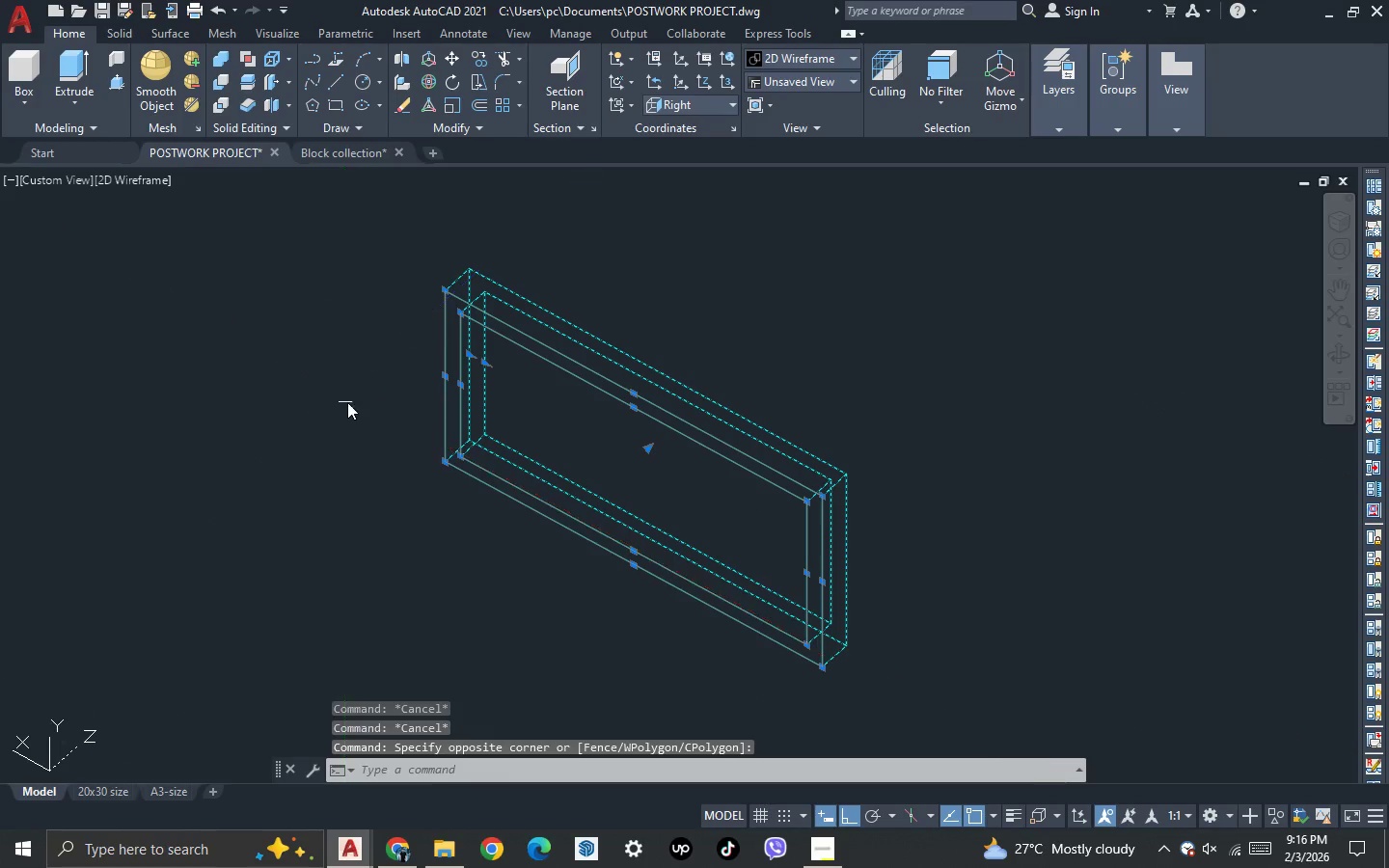 
key(Escape)
type(LA)
 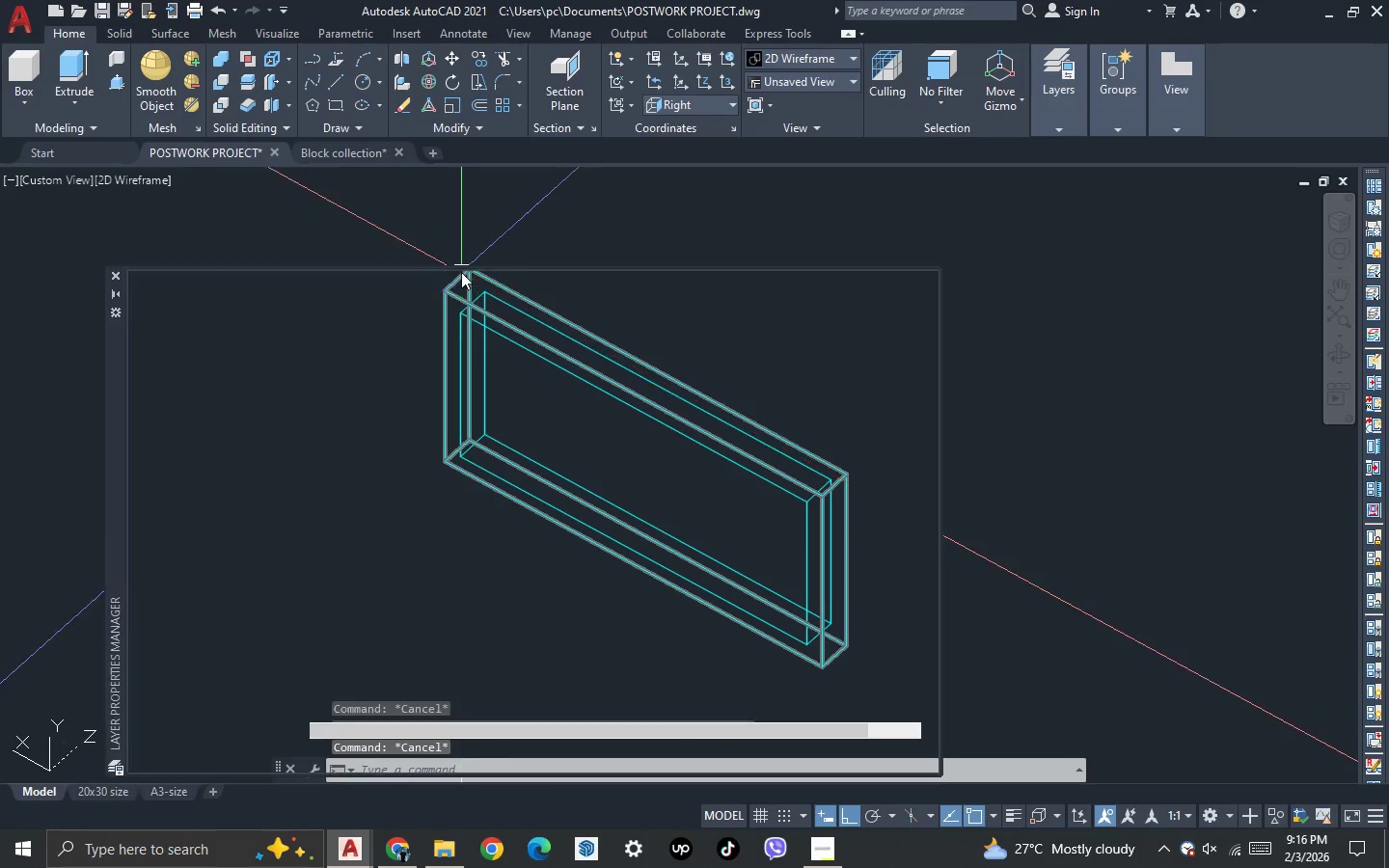 
key(Enter)
 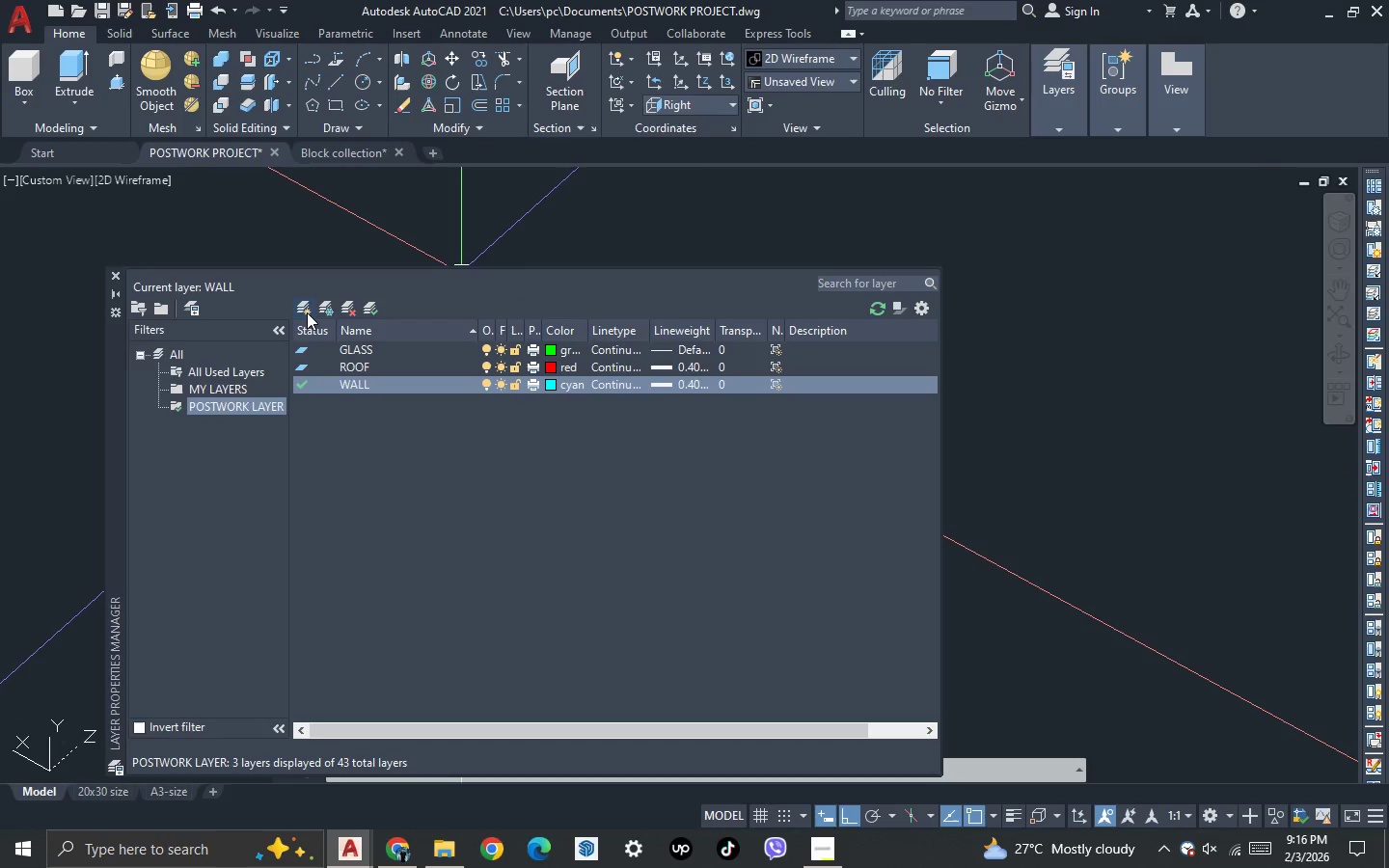 
left_click([307, 312])
 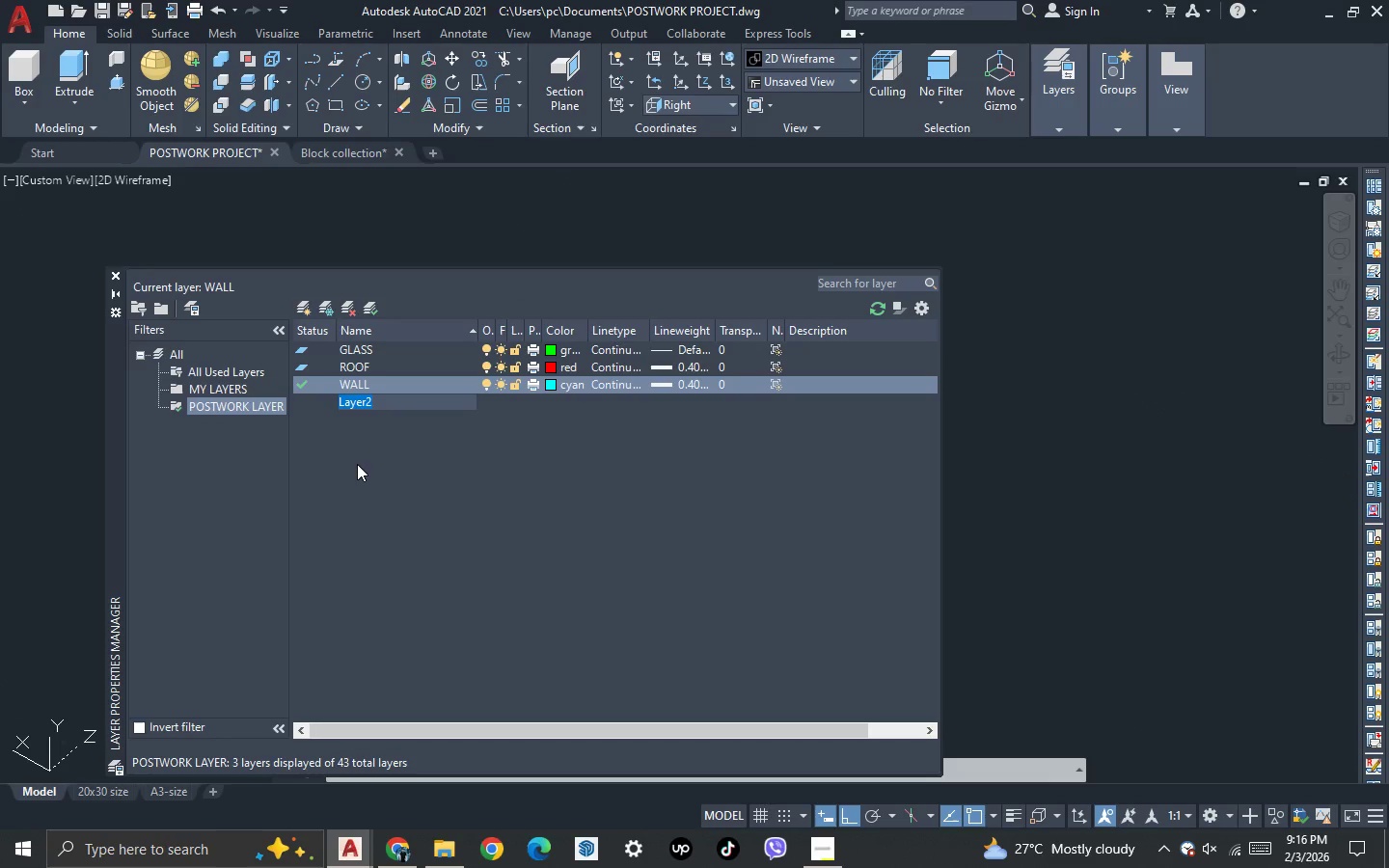 
type(WINDOW FRAME)
 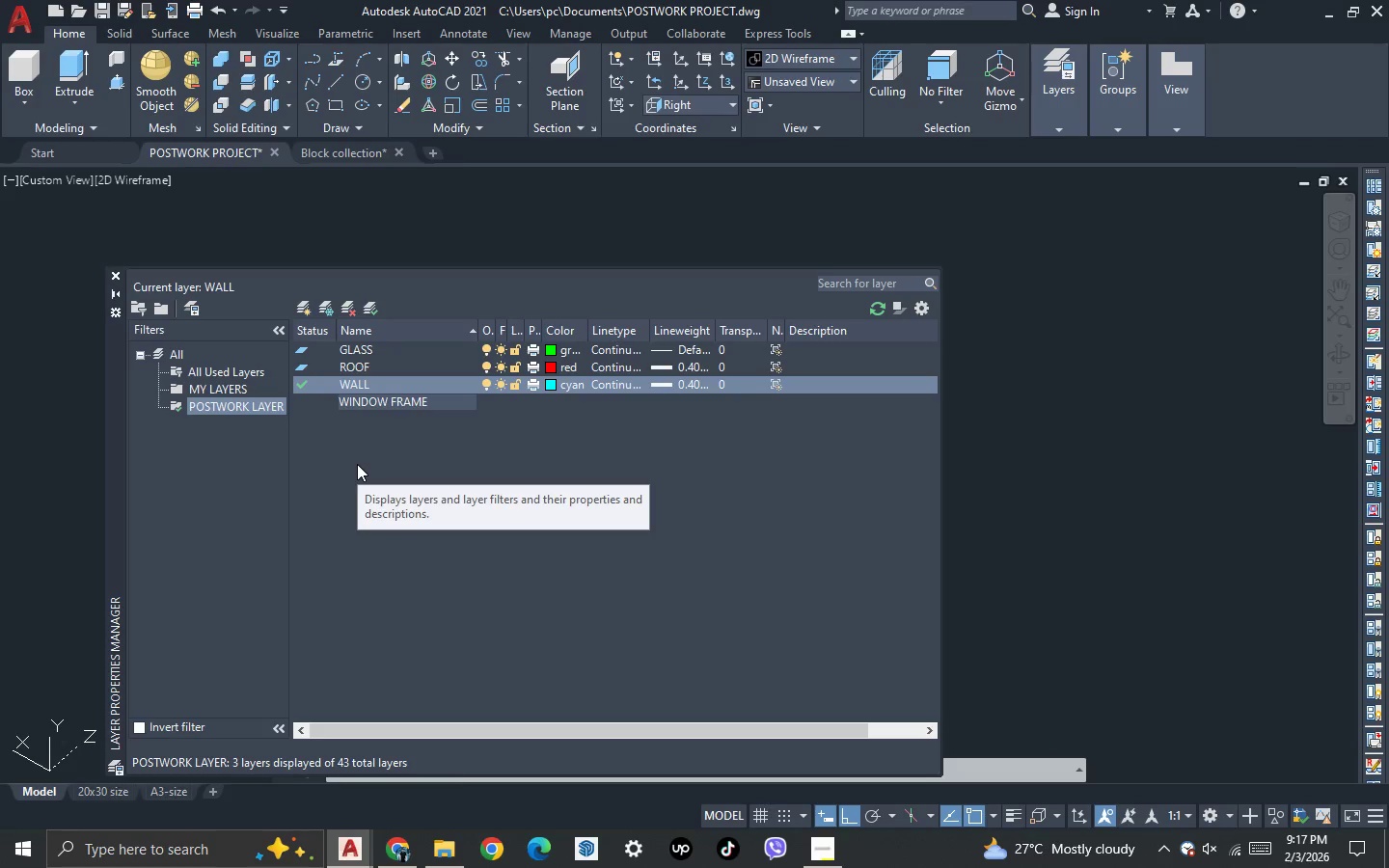 
key(Enter)
 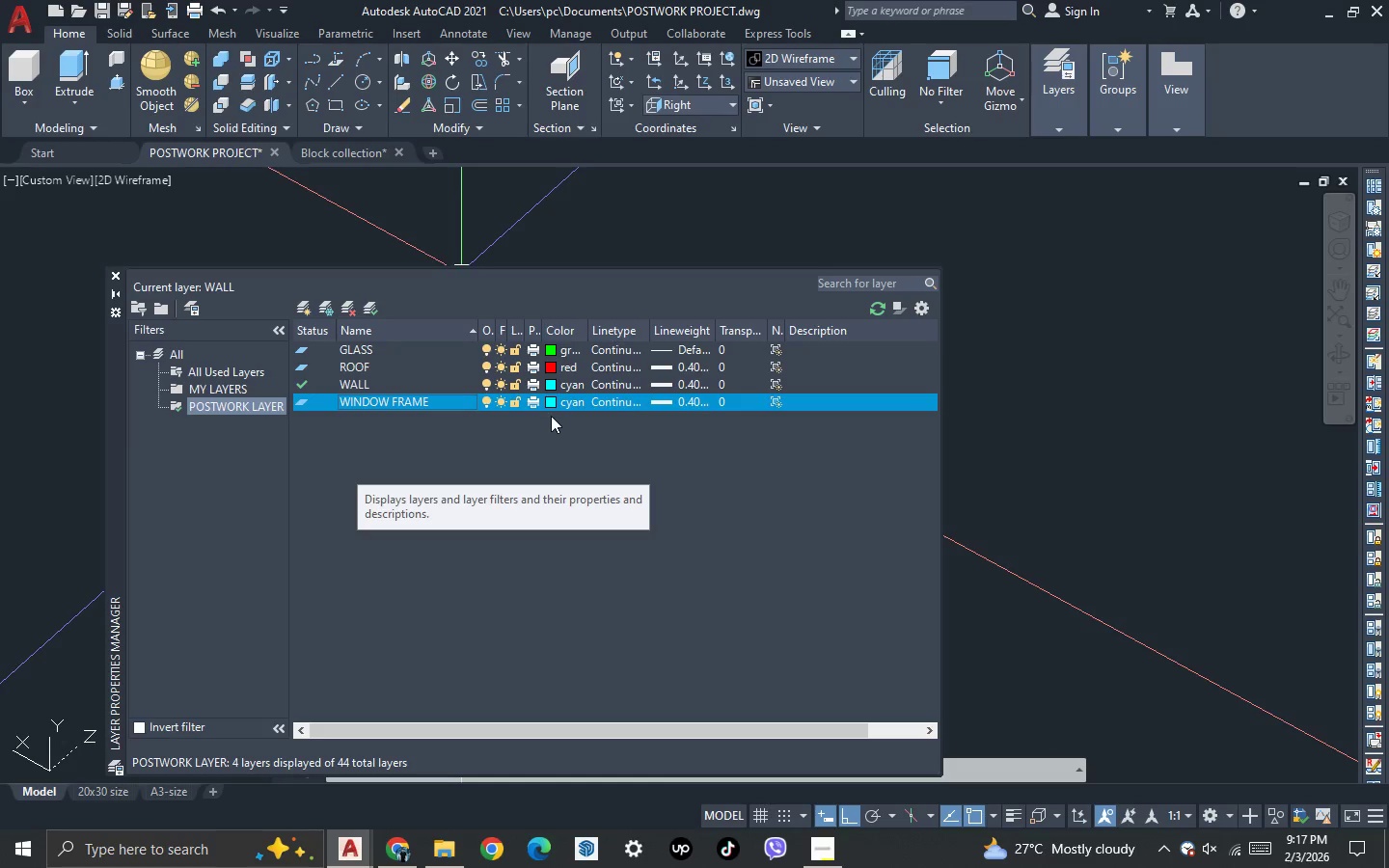 
left_click([551, 405])
 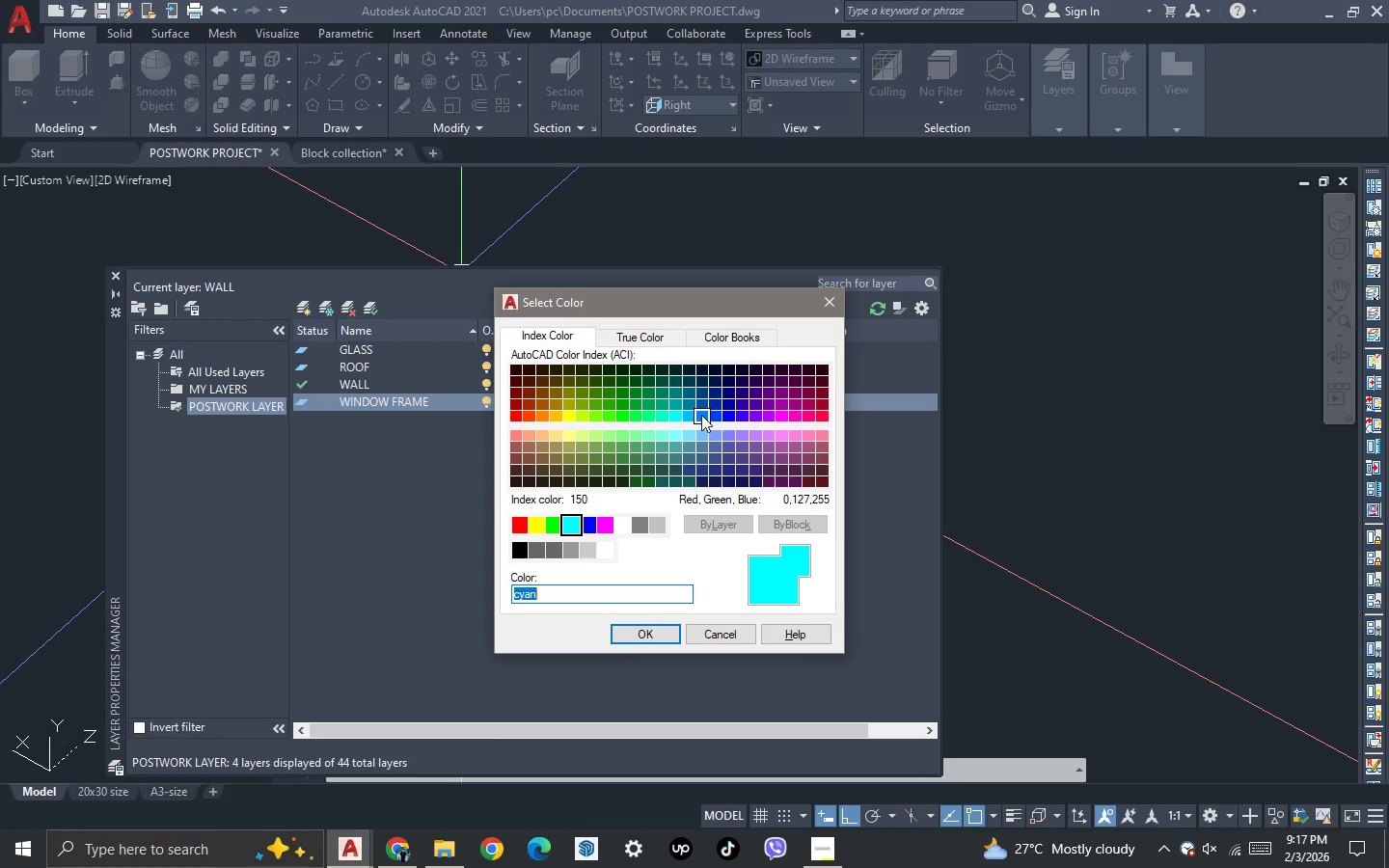 
wait(18.03)
 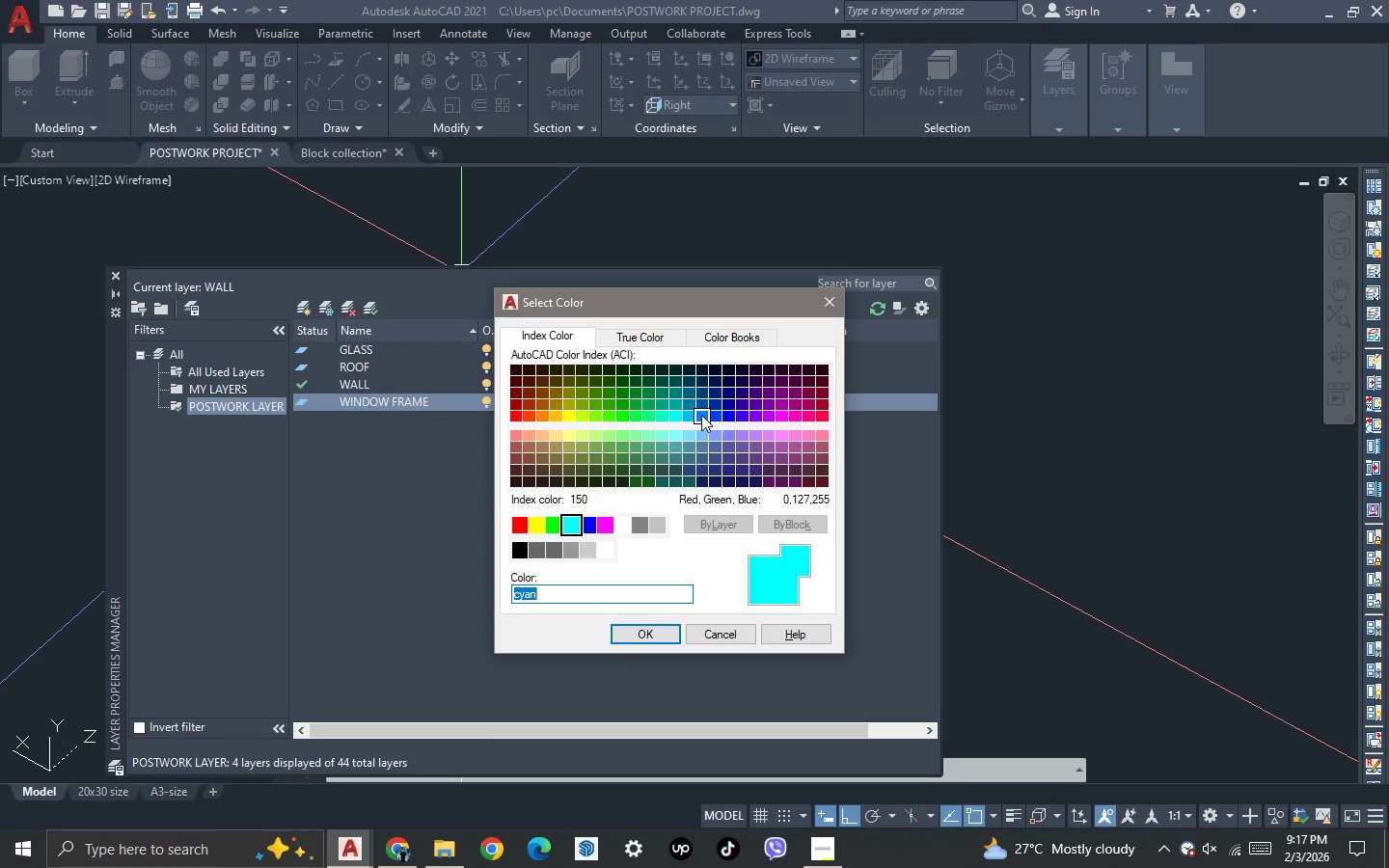 
left_click([704, 416])
 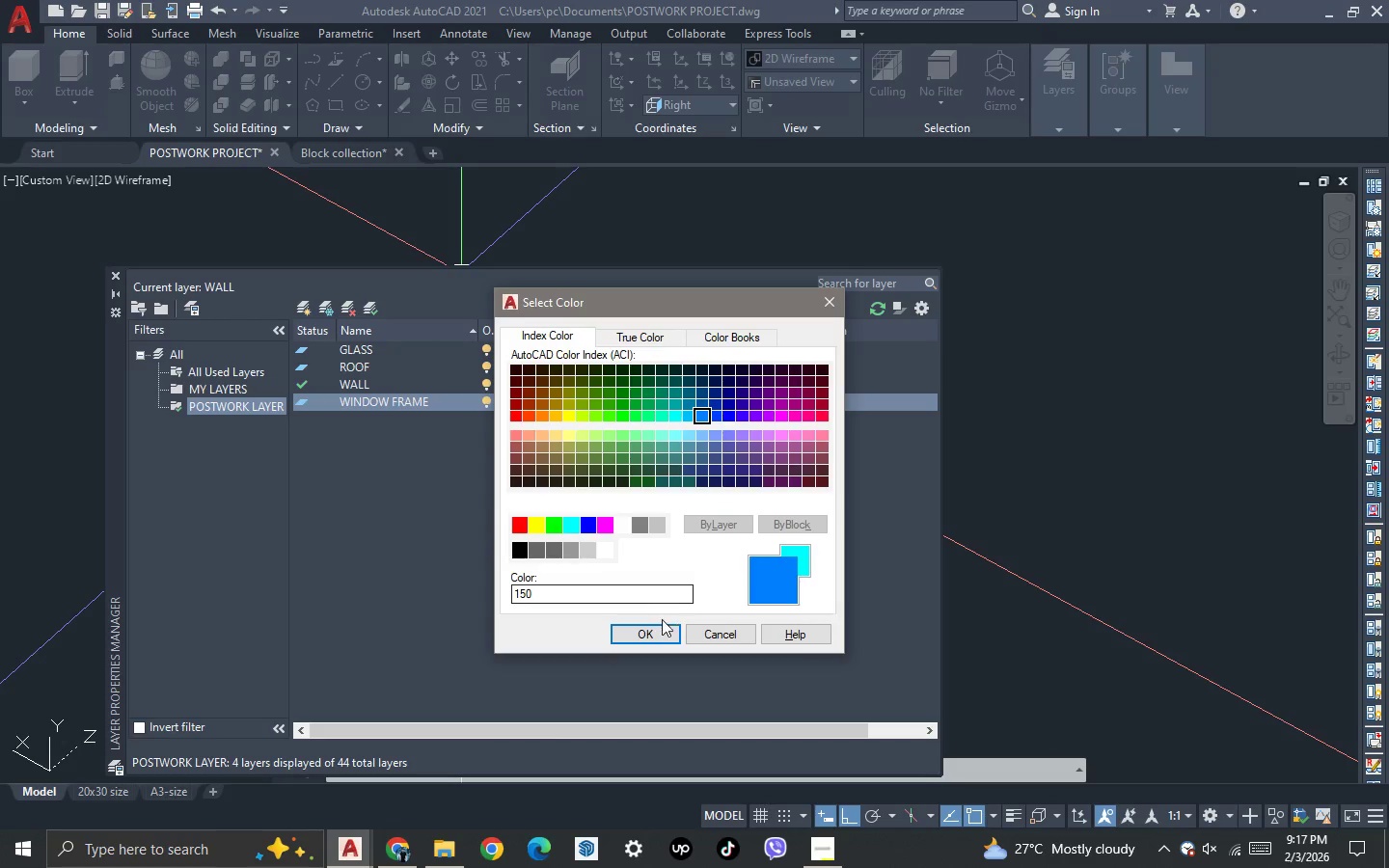 
left_click([660, 633])
 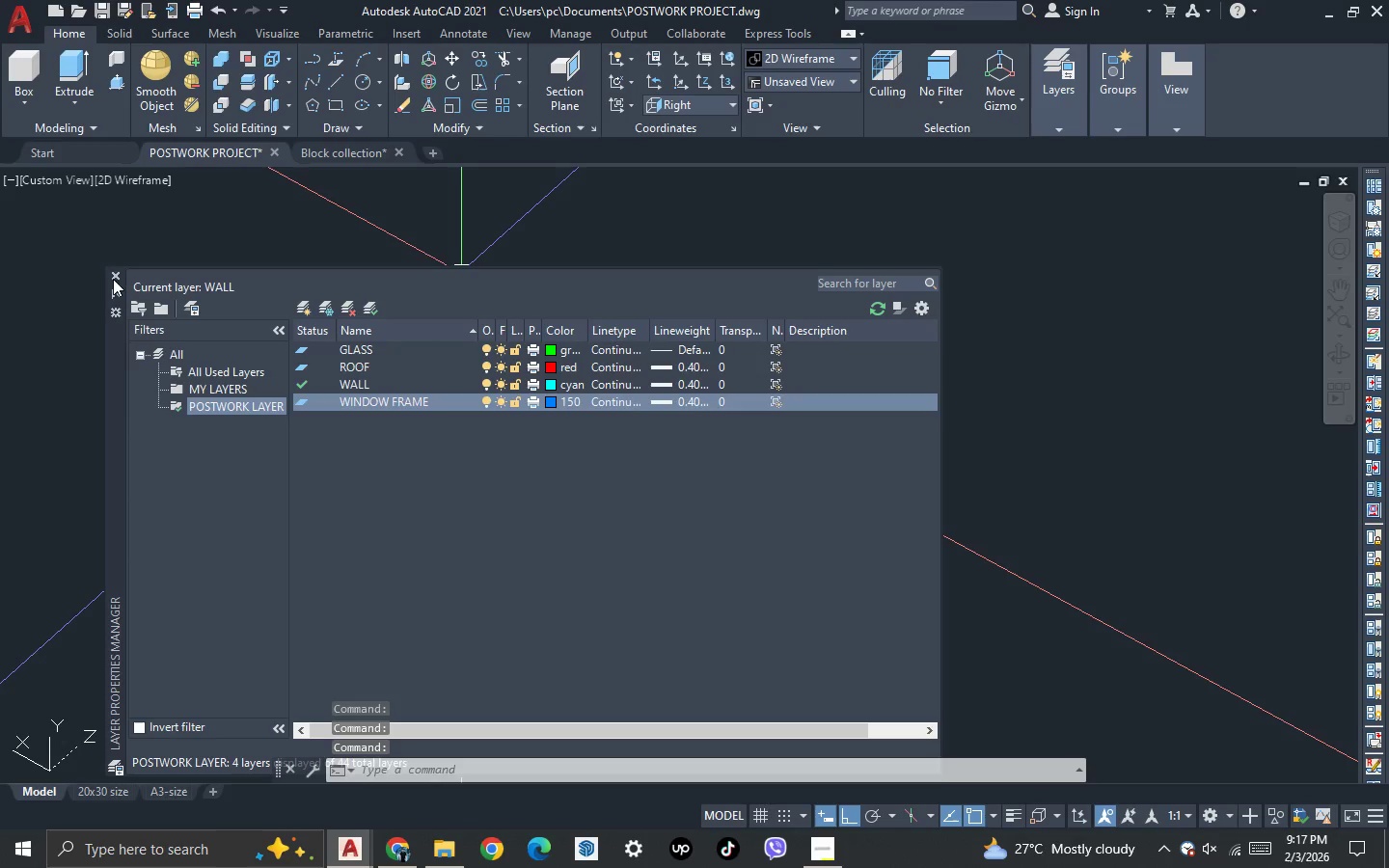 
scroll: coordinate [405, 409], scroll_direction: down, amount: 1.0
 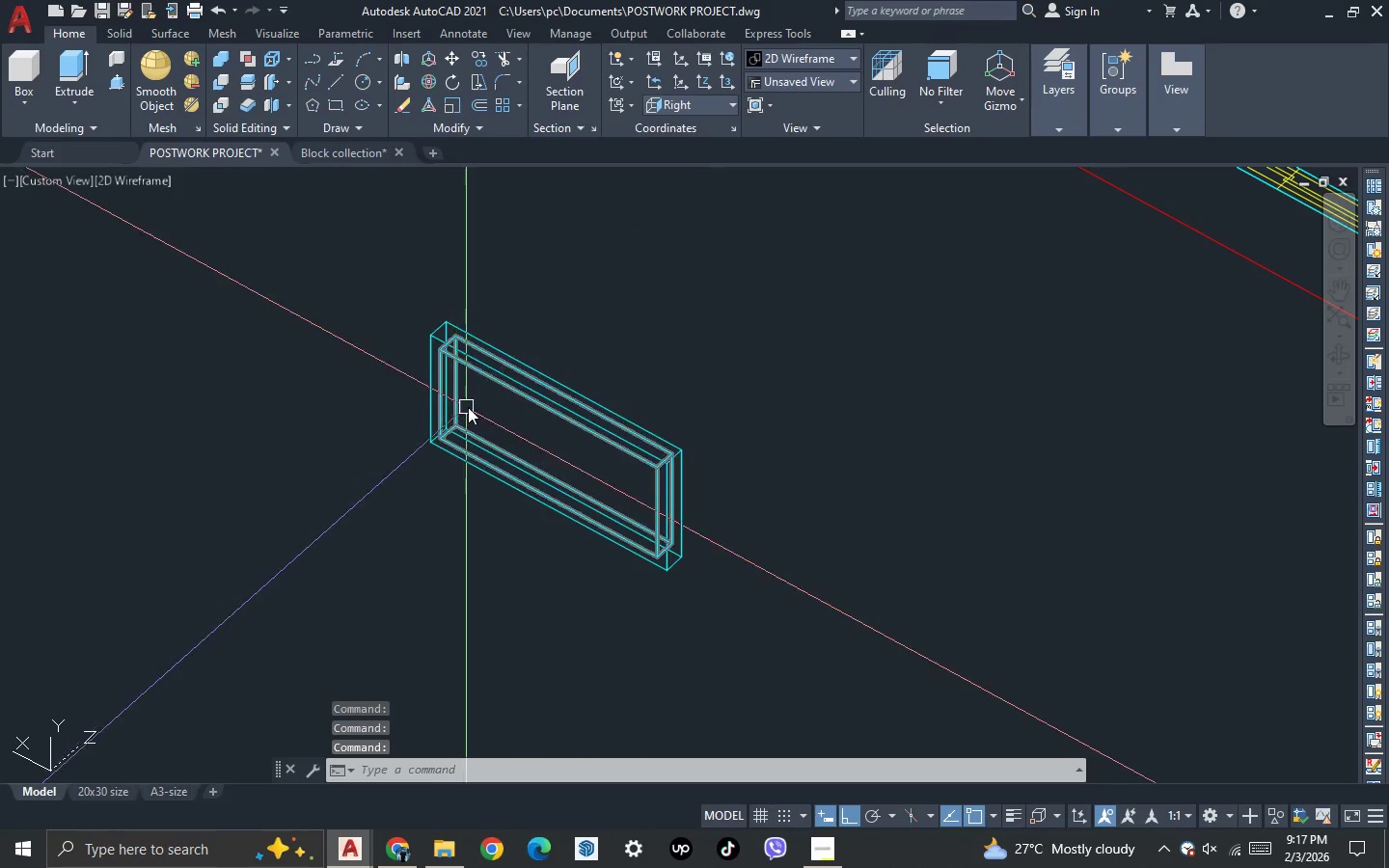 
left_click_drag(start_coordinate=[468, 407], to_coordinate=[455, 401])
 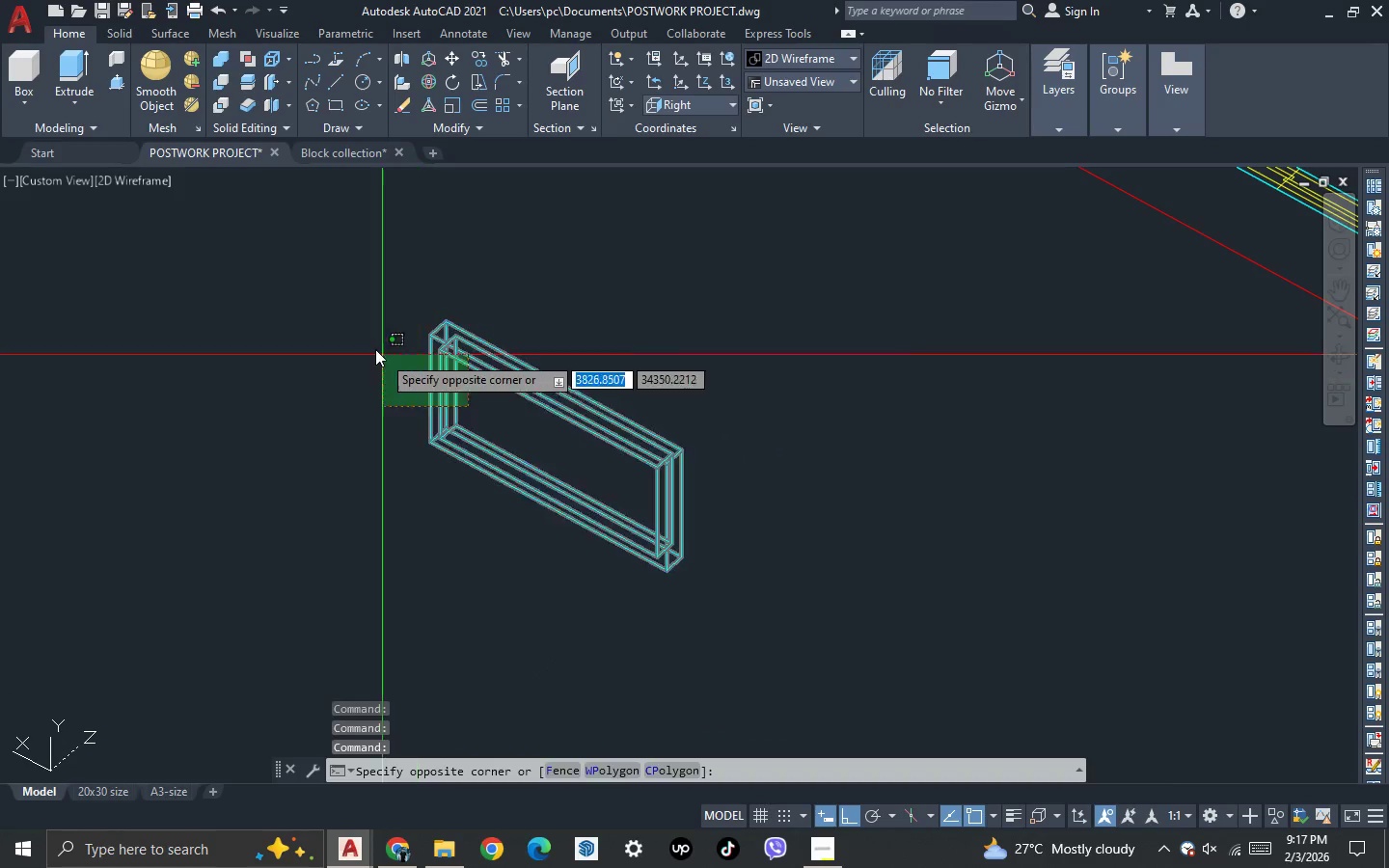 
double_click([375, 349])
 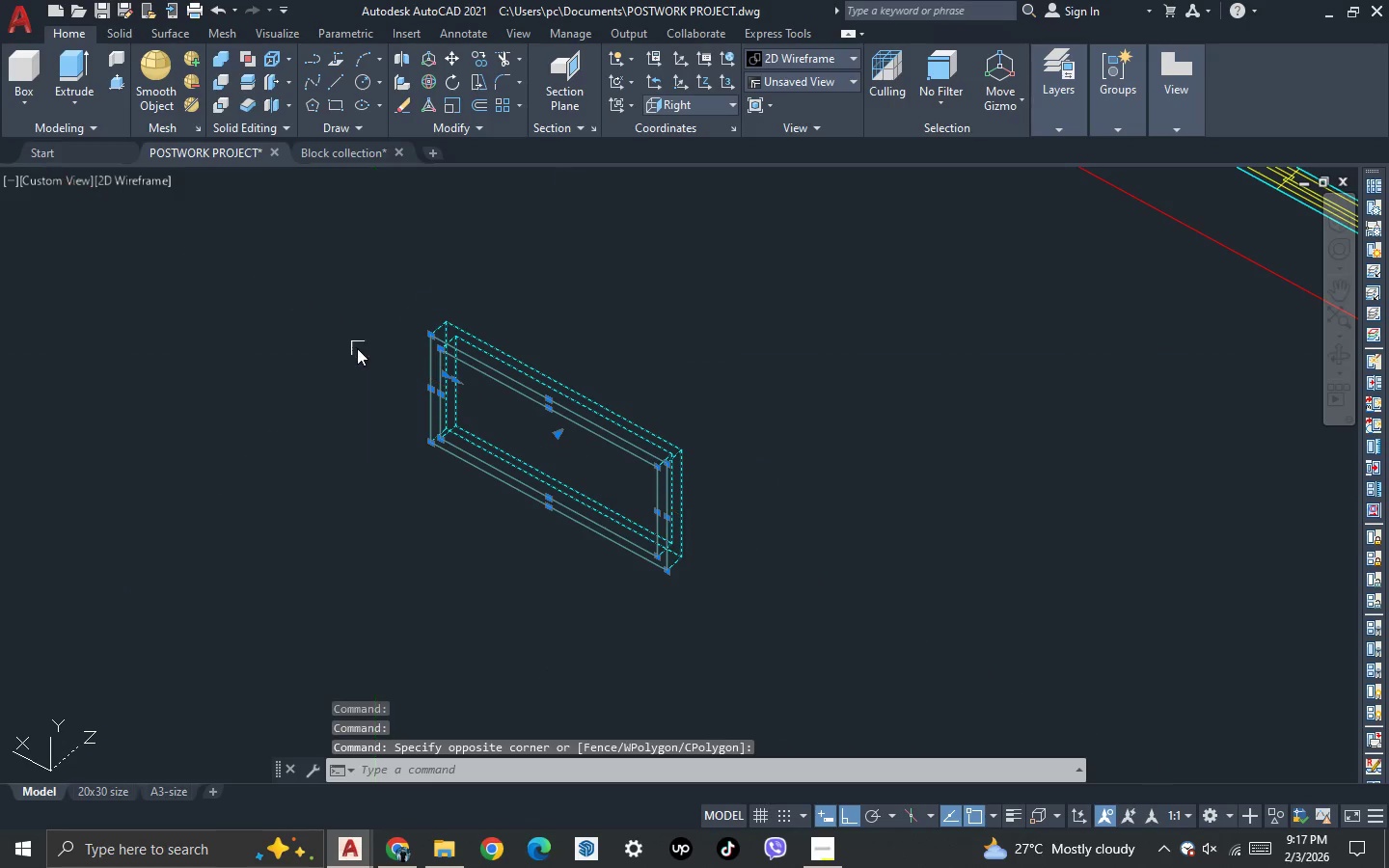 
key(Control+1)
 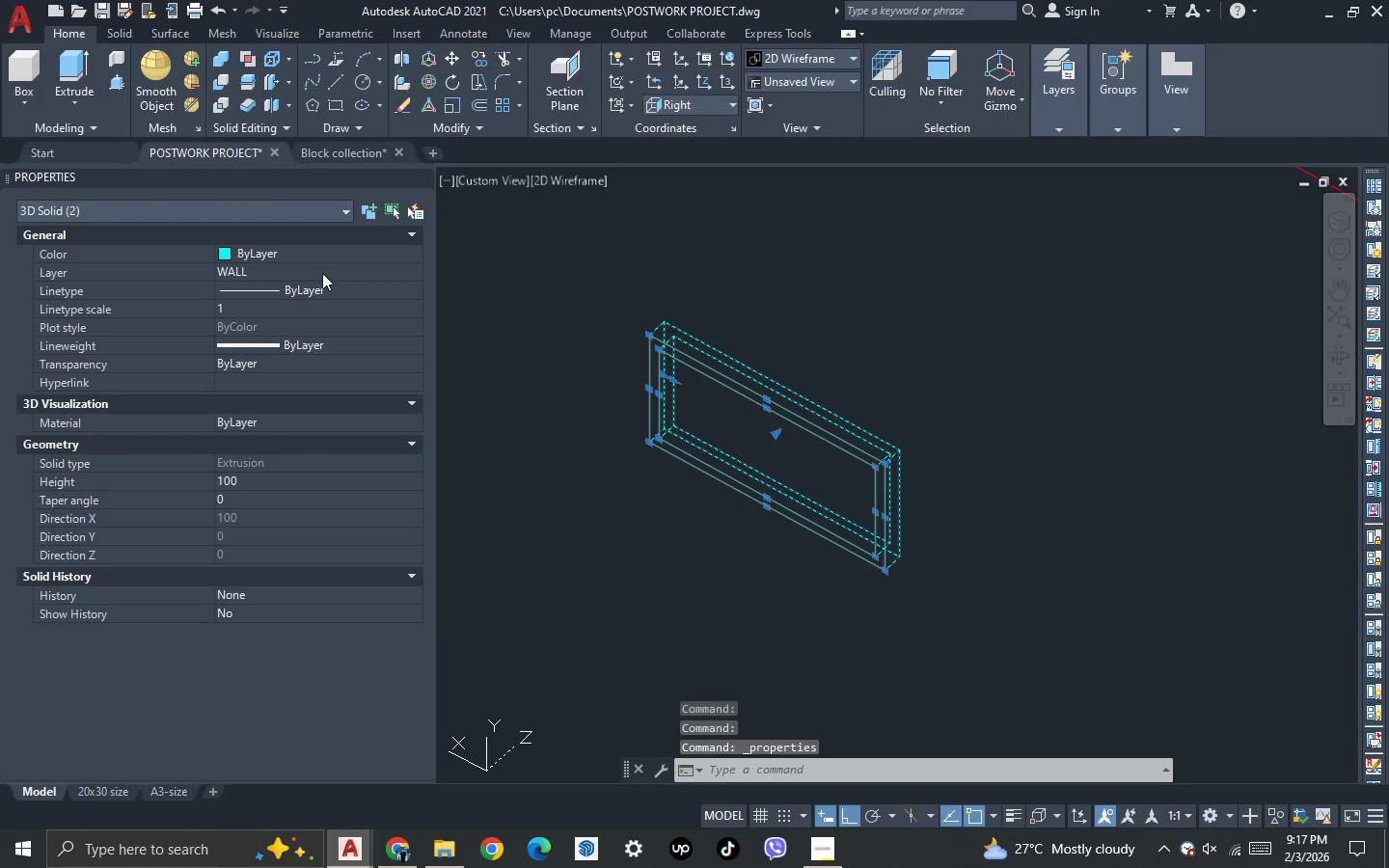 
double_click([325, 270])
 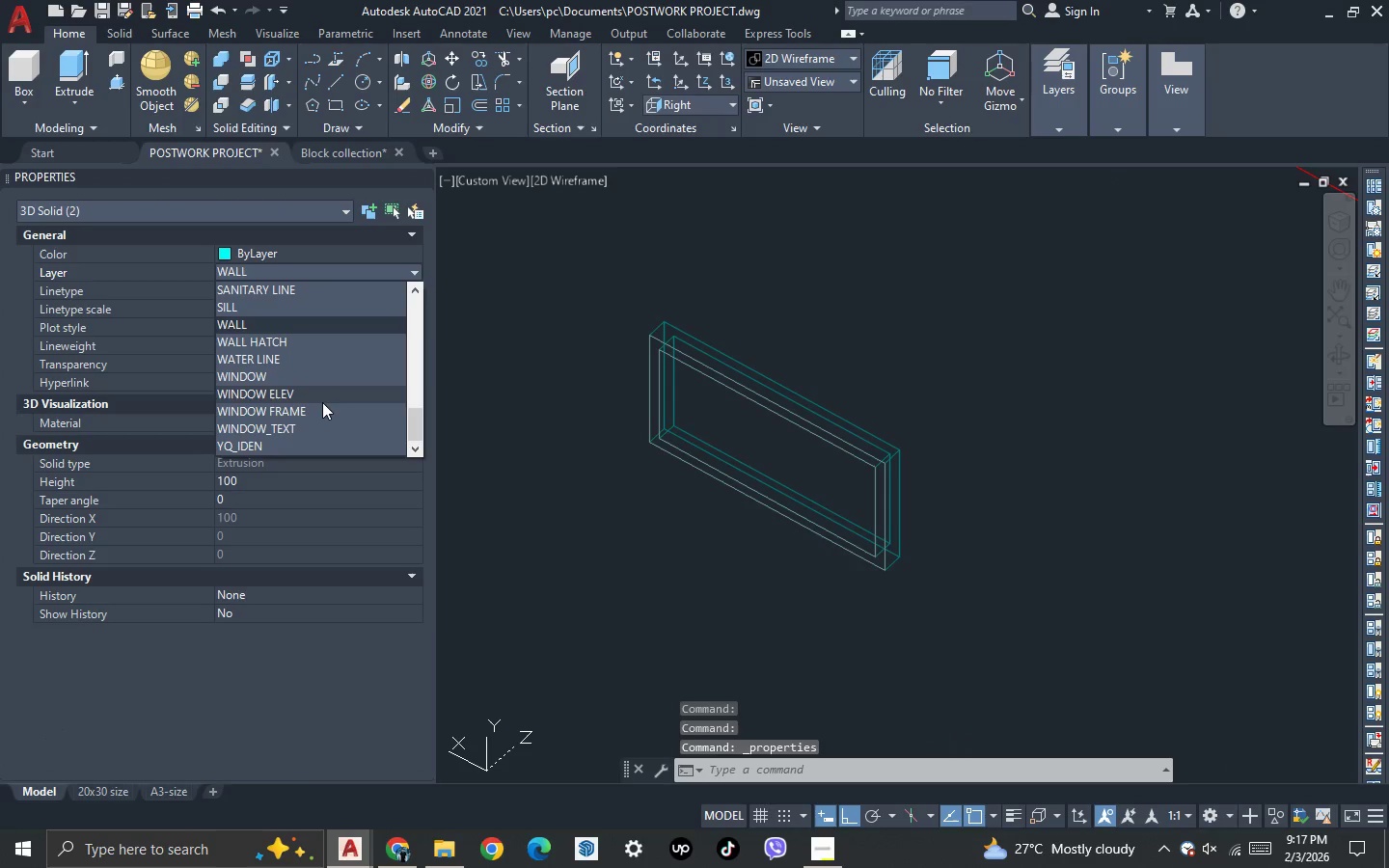 
left_click([318, 410])
 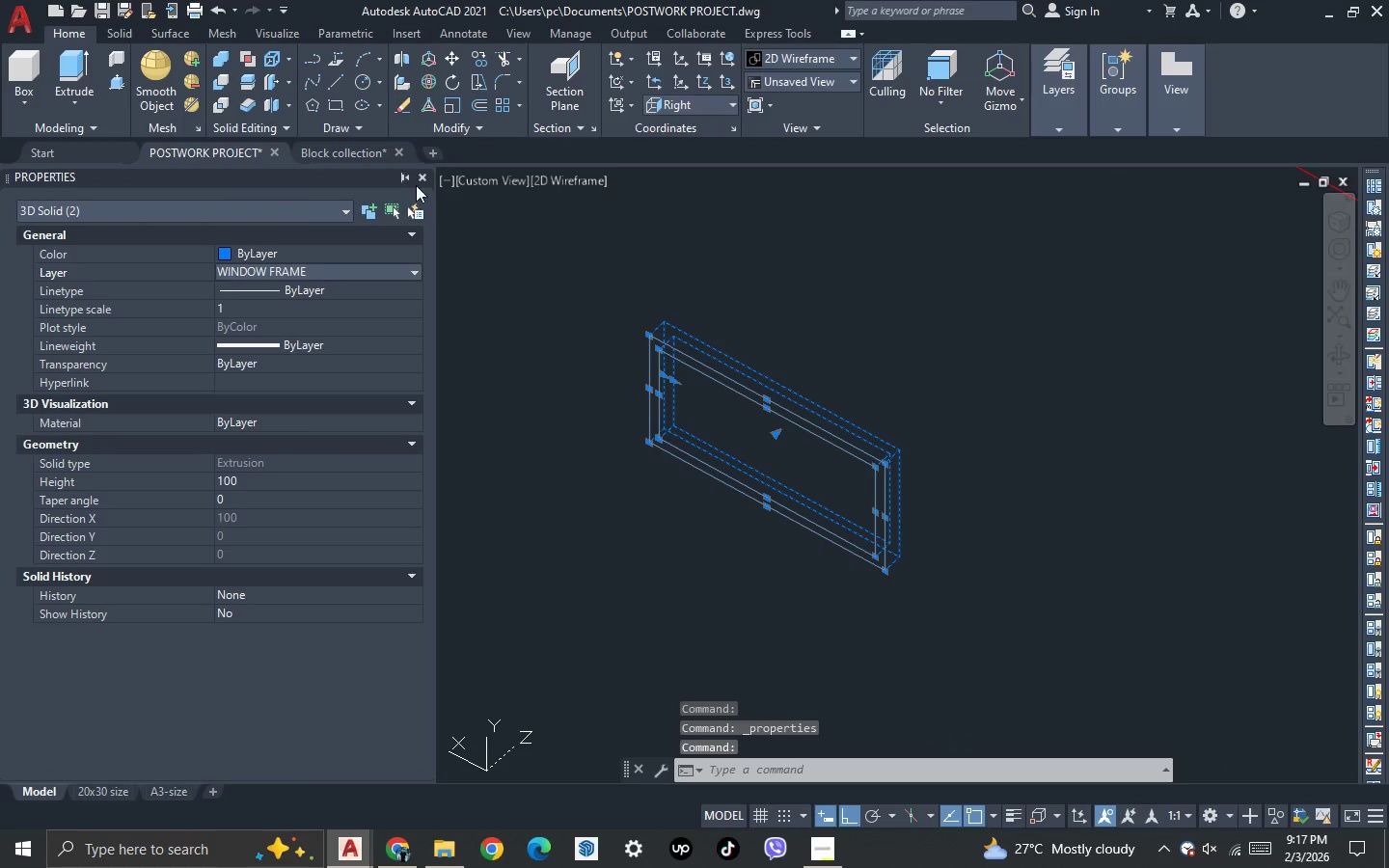 
left_click([421, 177])
 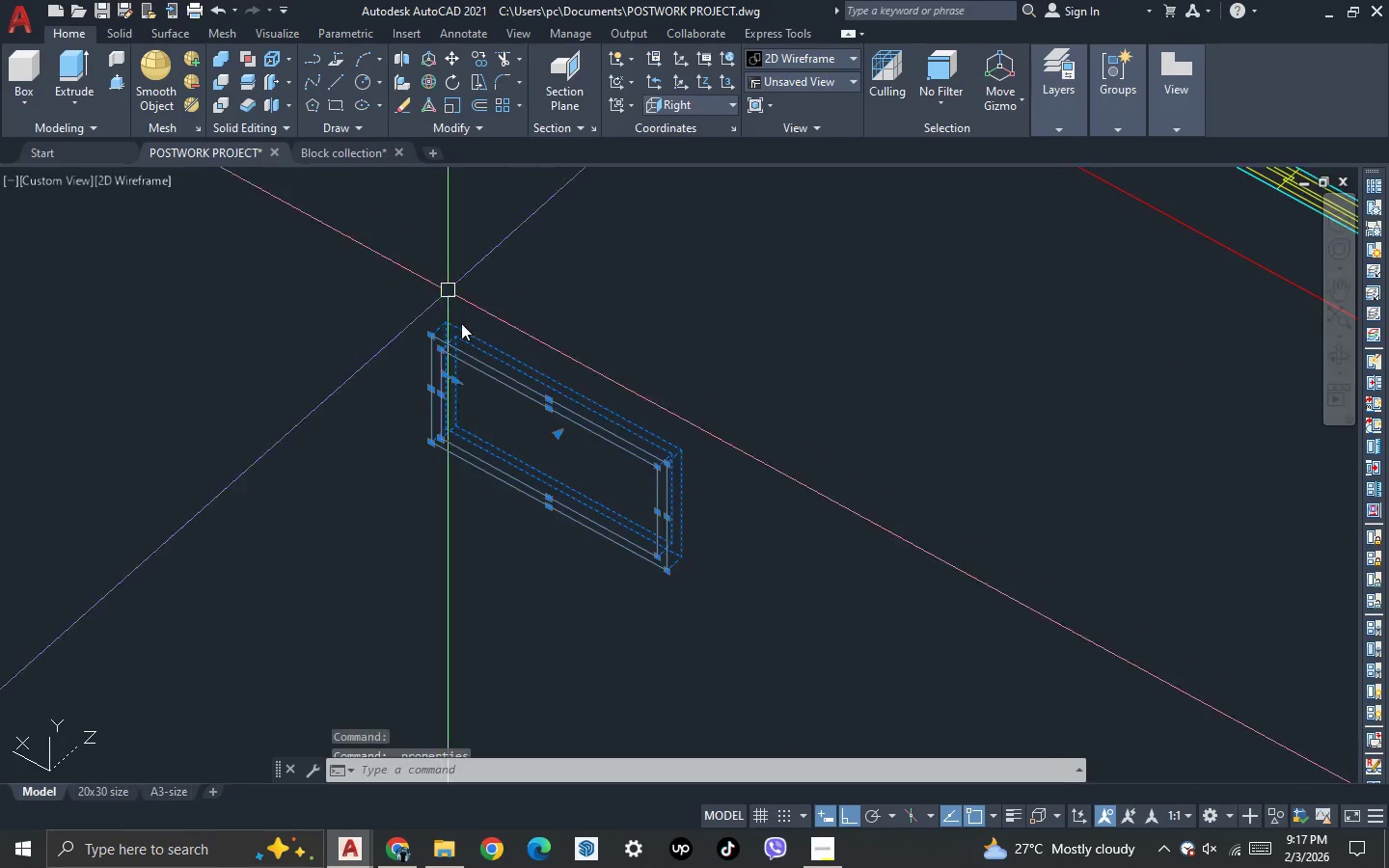 
key(Escape)
 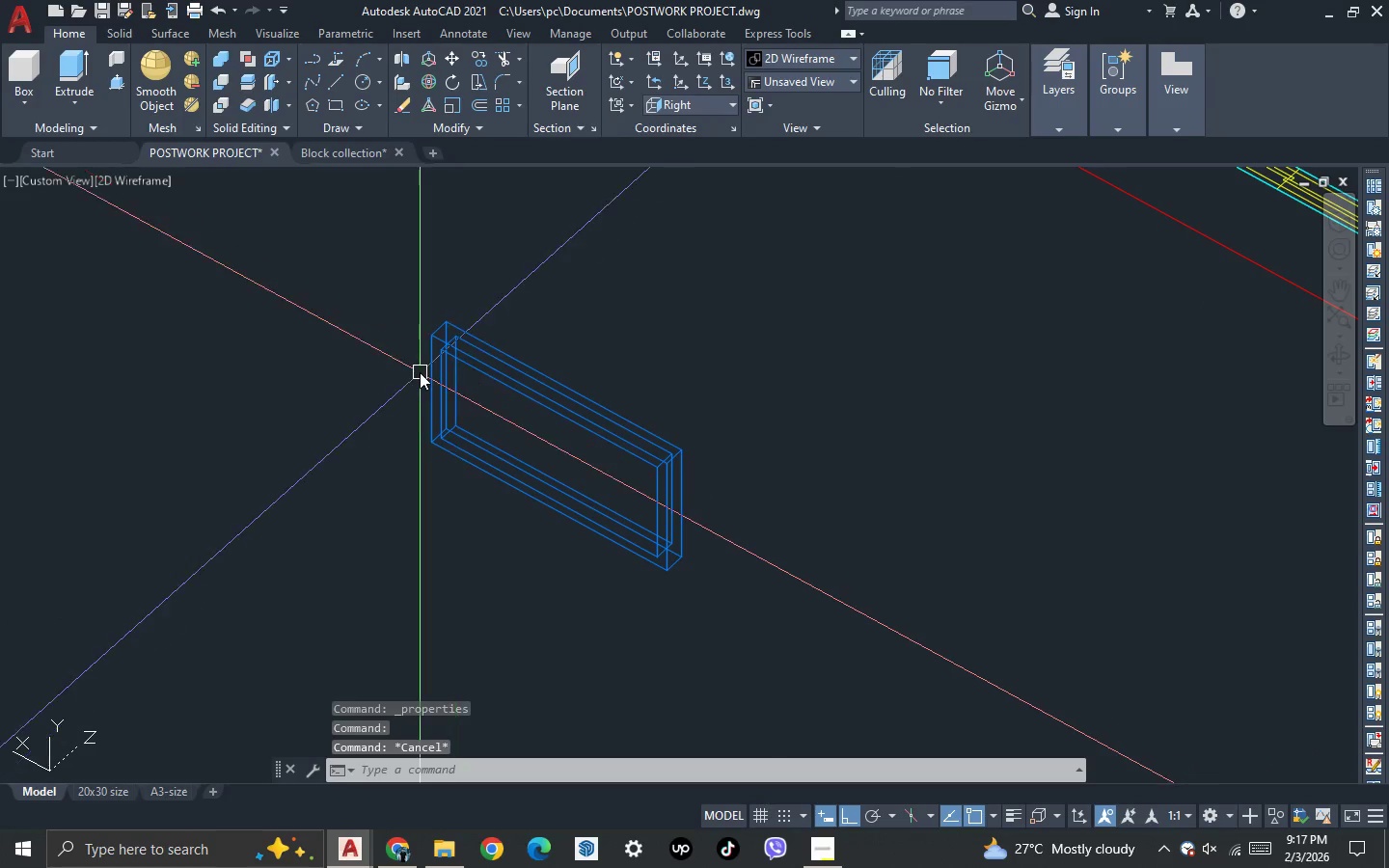 
scroll: coordinate [414, 372], scroll_direction: down, amount: 1.0
 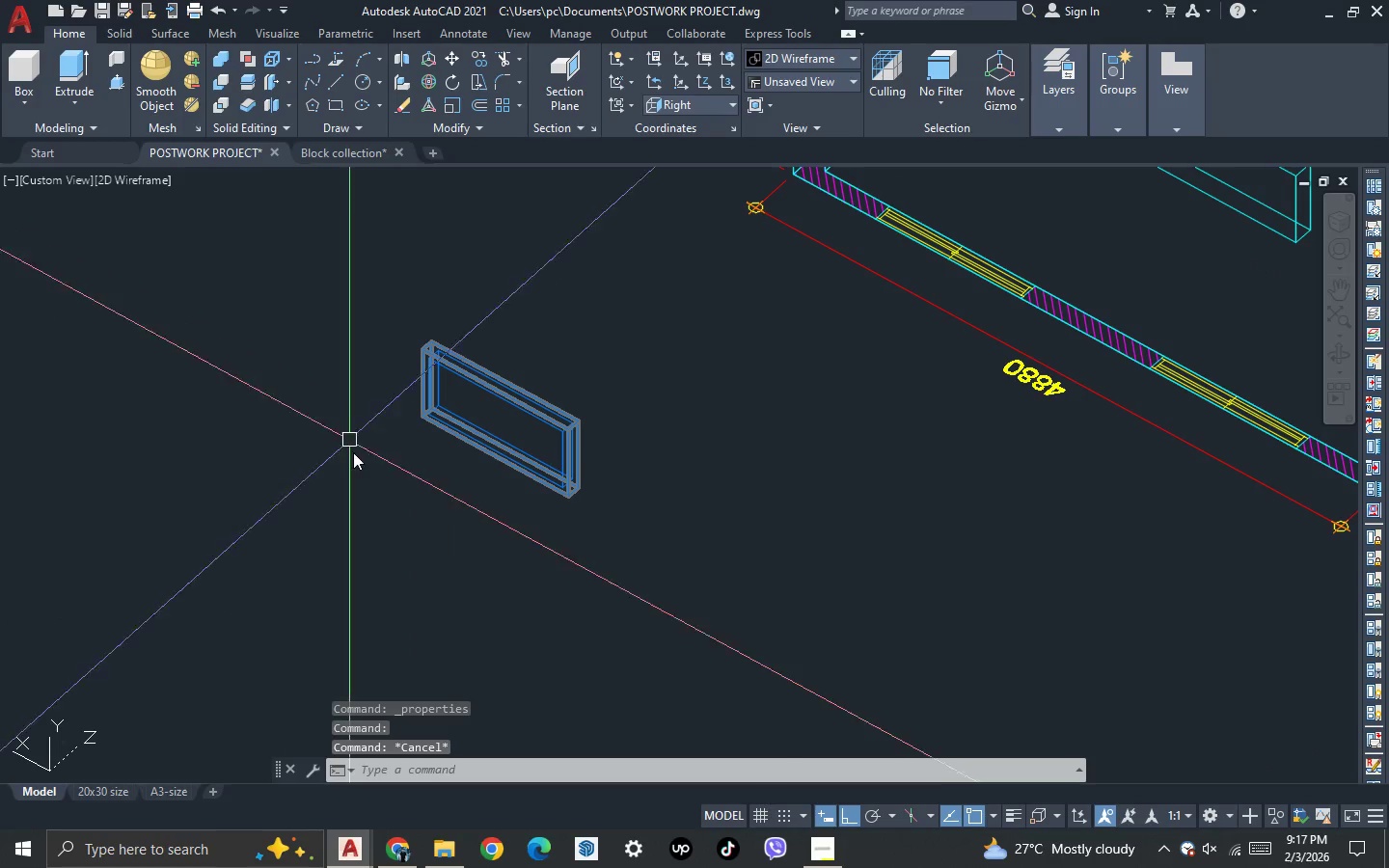 
scroll: coordinate [431, 408], scroll_direction: up, amount: 2.0
 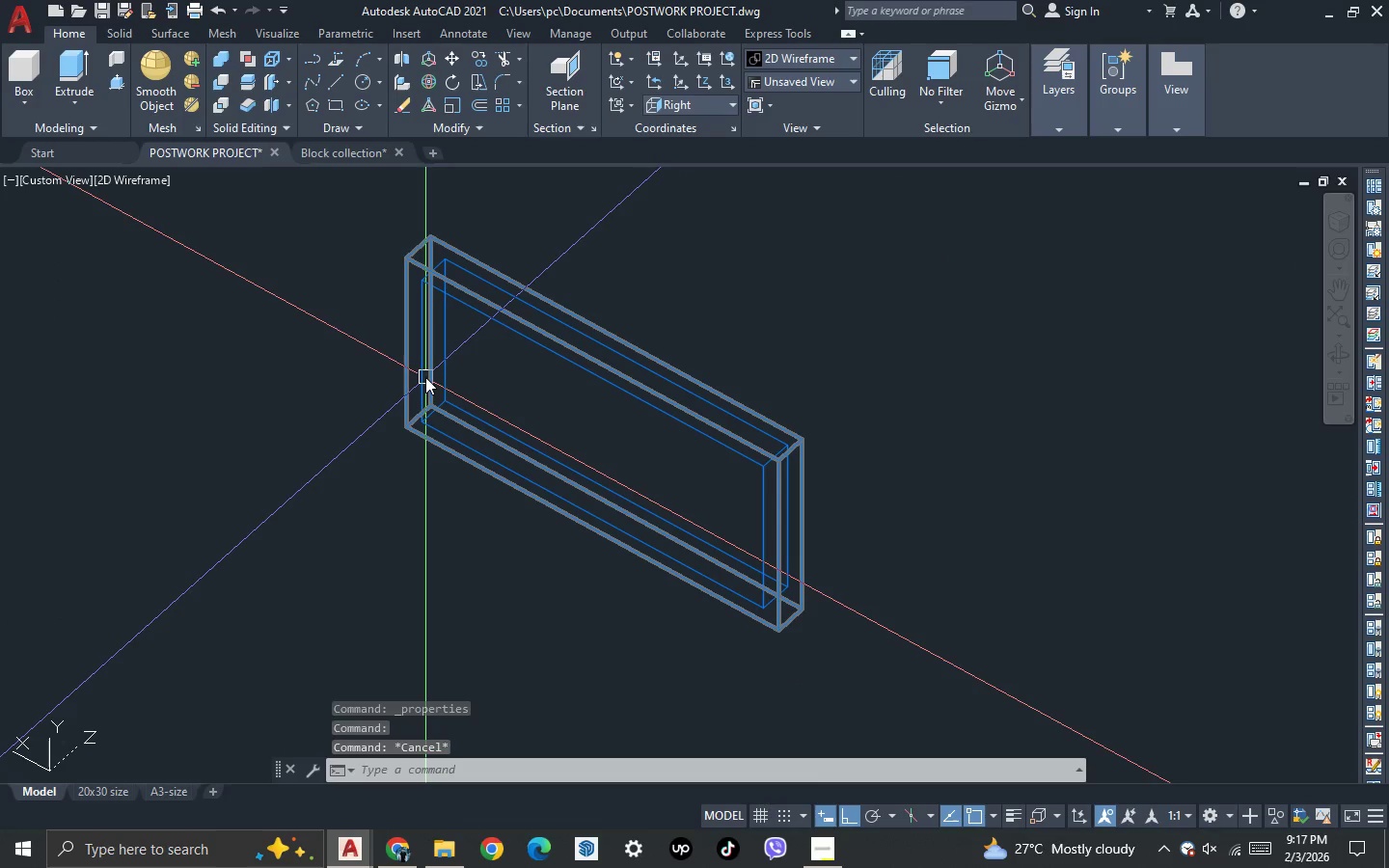 
scroll: coordinate [425, 377], scroll_direction: down, amount: 3.0
 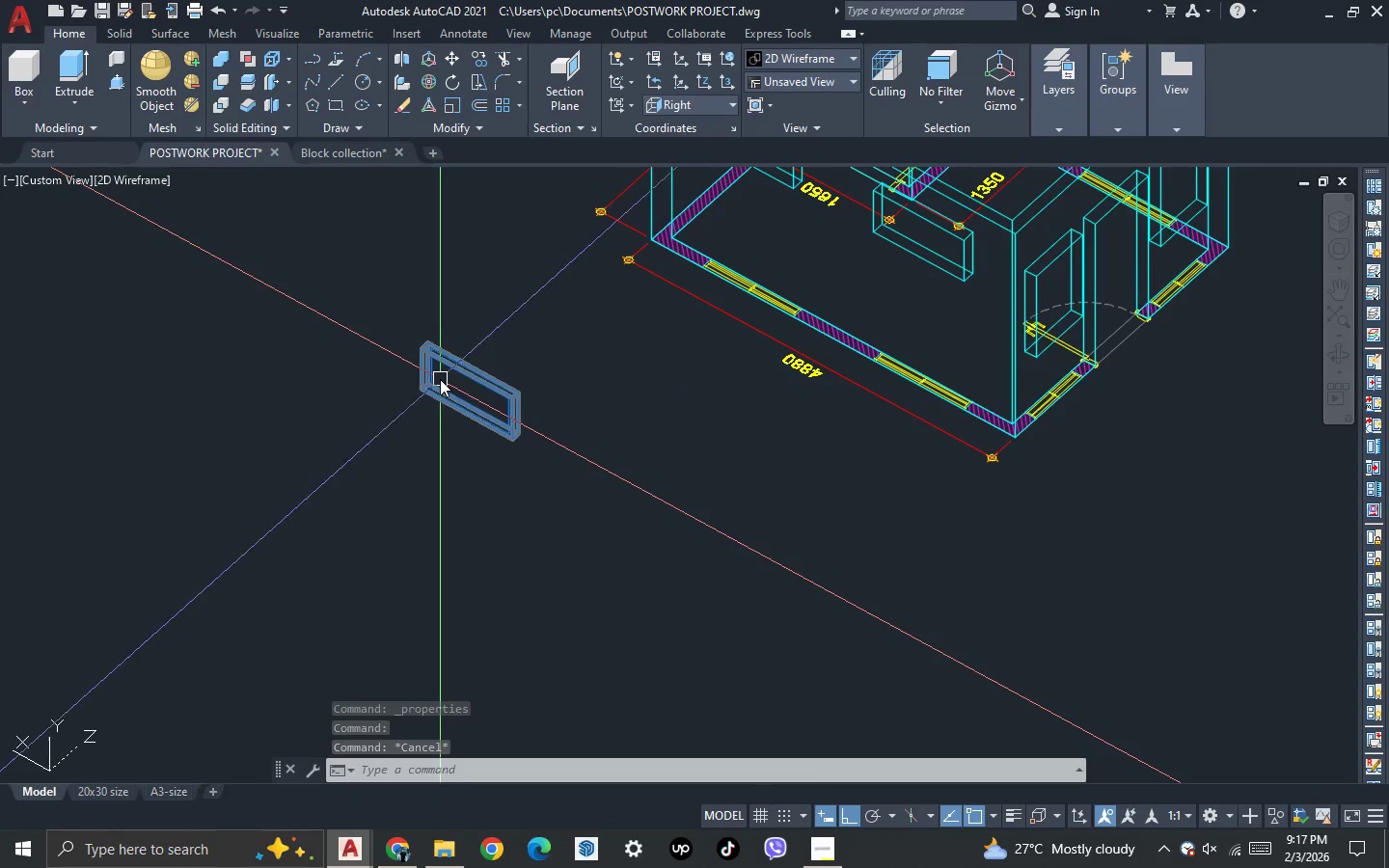 
scroll: coordinate [441, 379], scroll_direction: up, amount: 2.0
 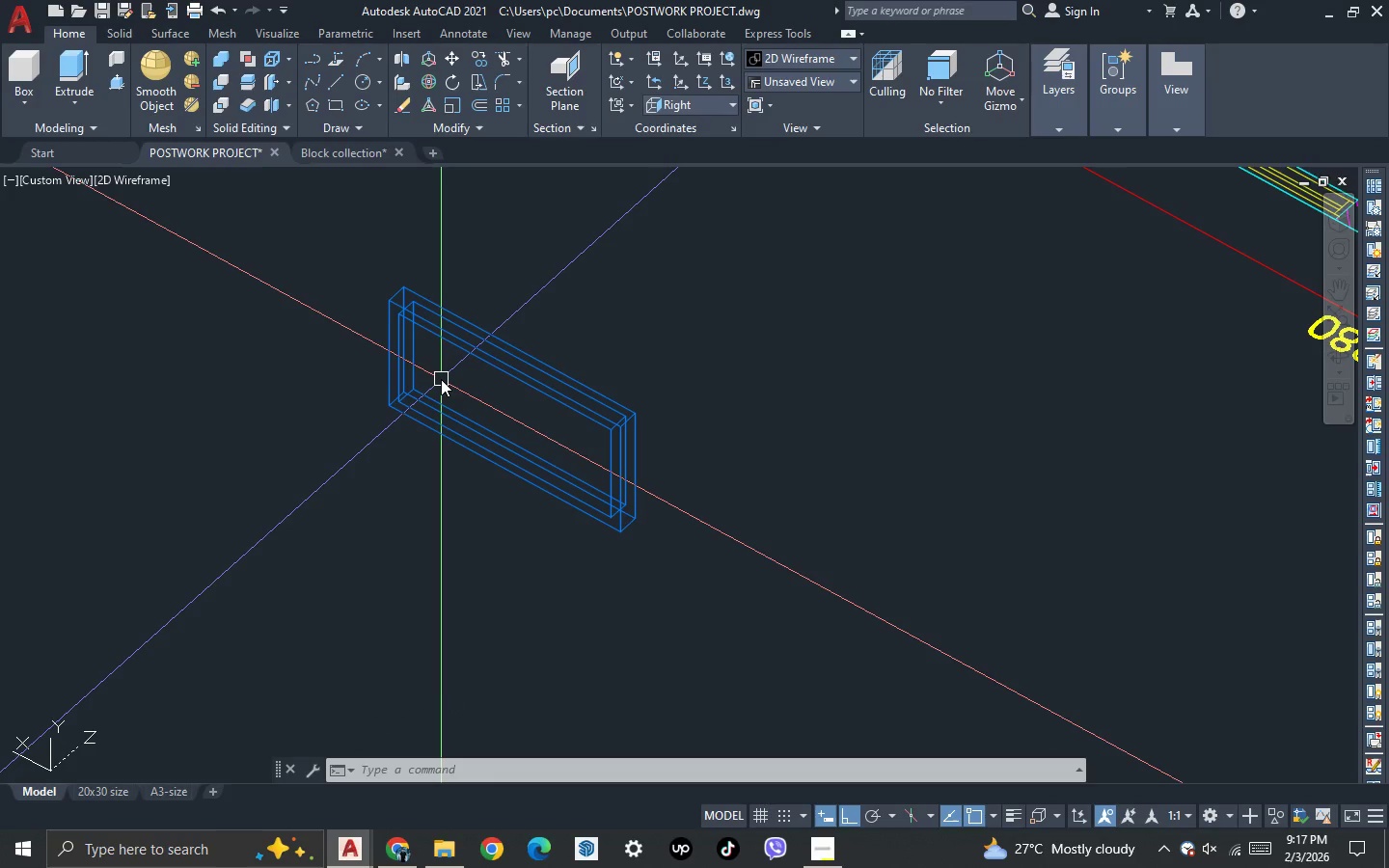 
type(LA)
 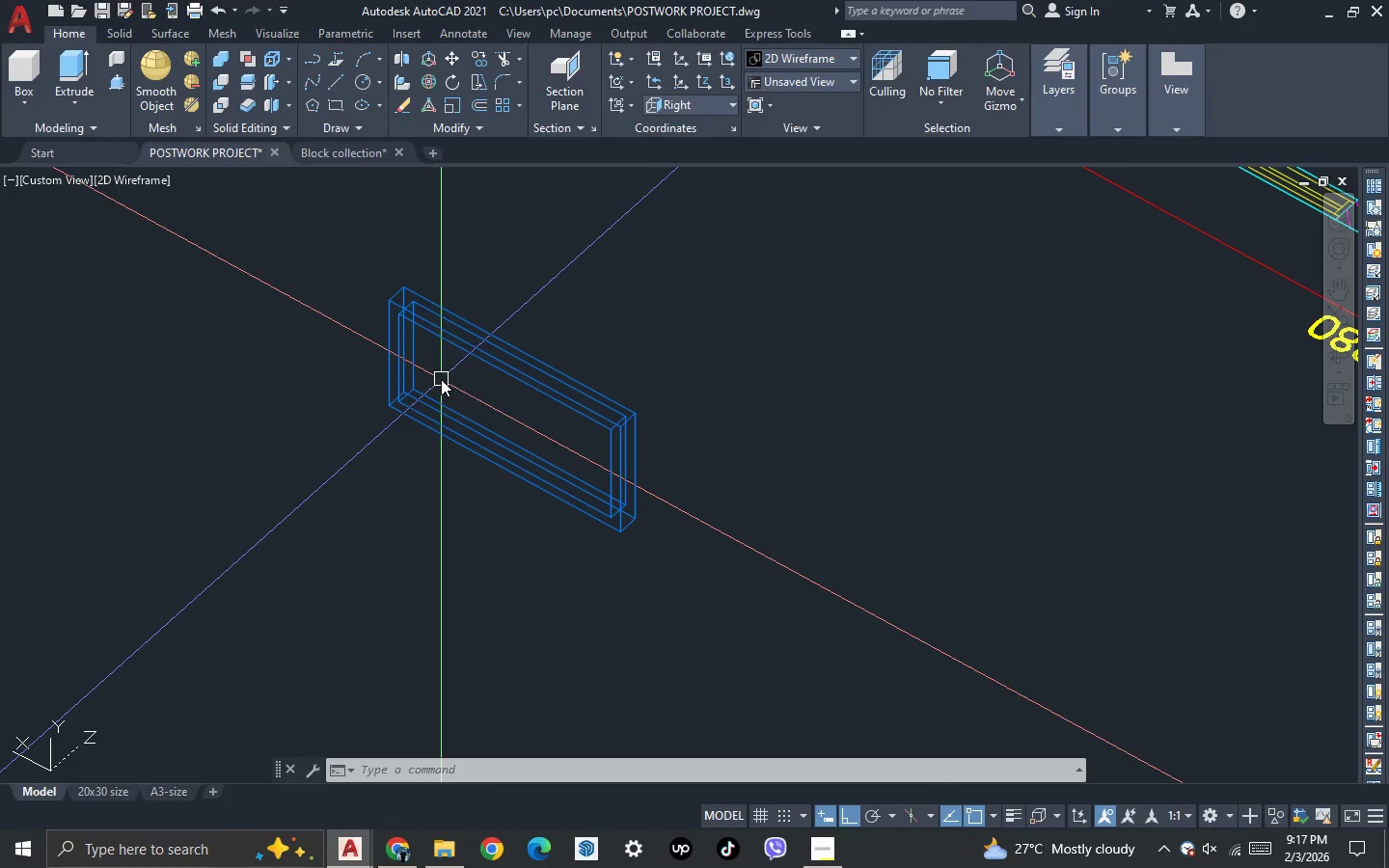 
key(Enter)
 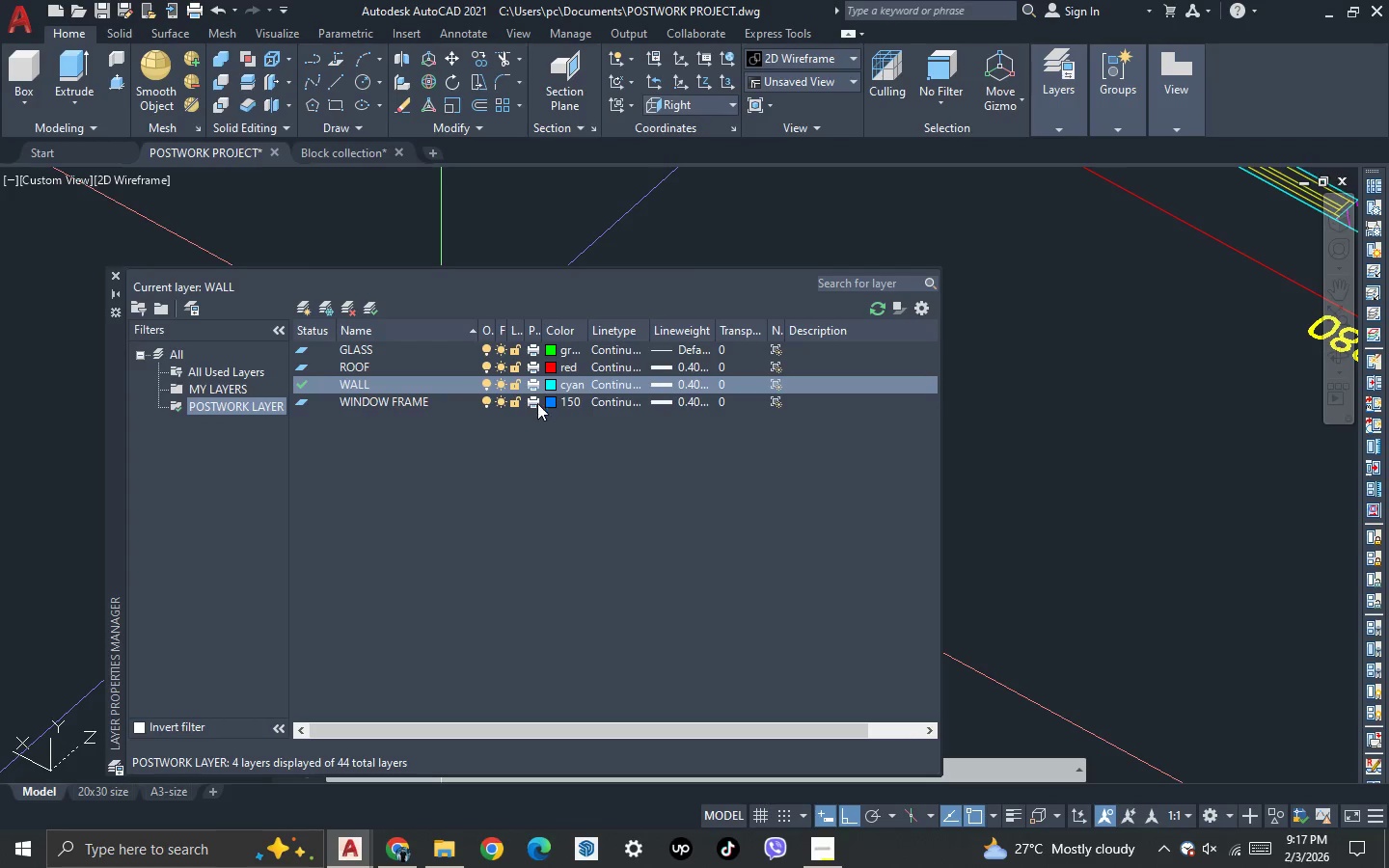 
left_click([550, 403])
 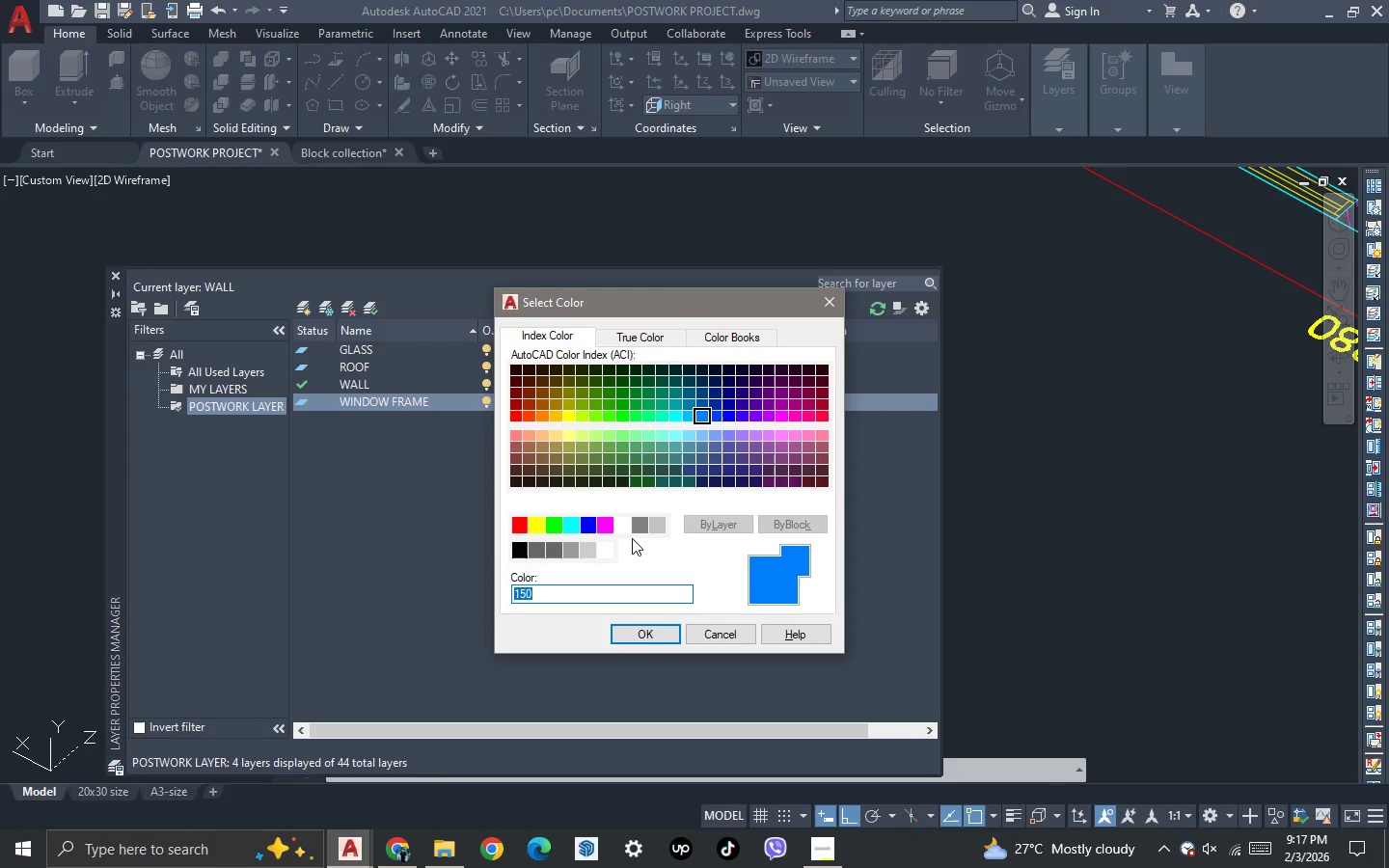 
left_click([609, 553])
 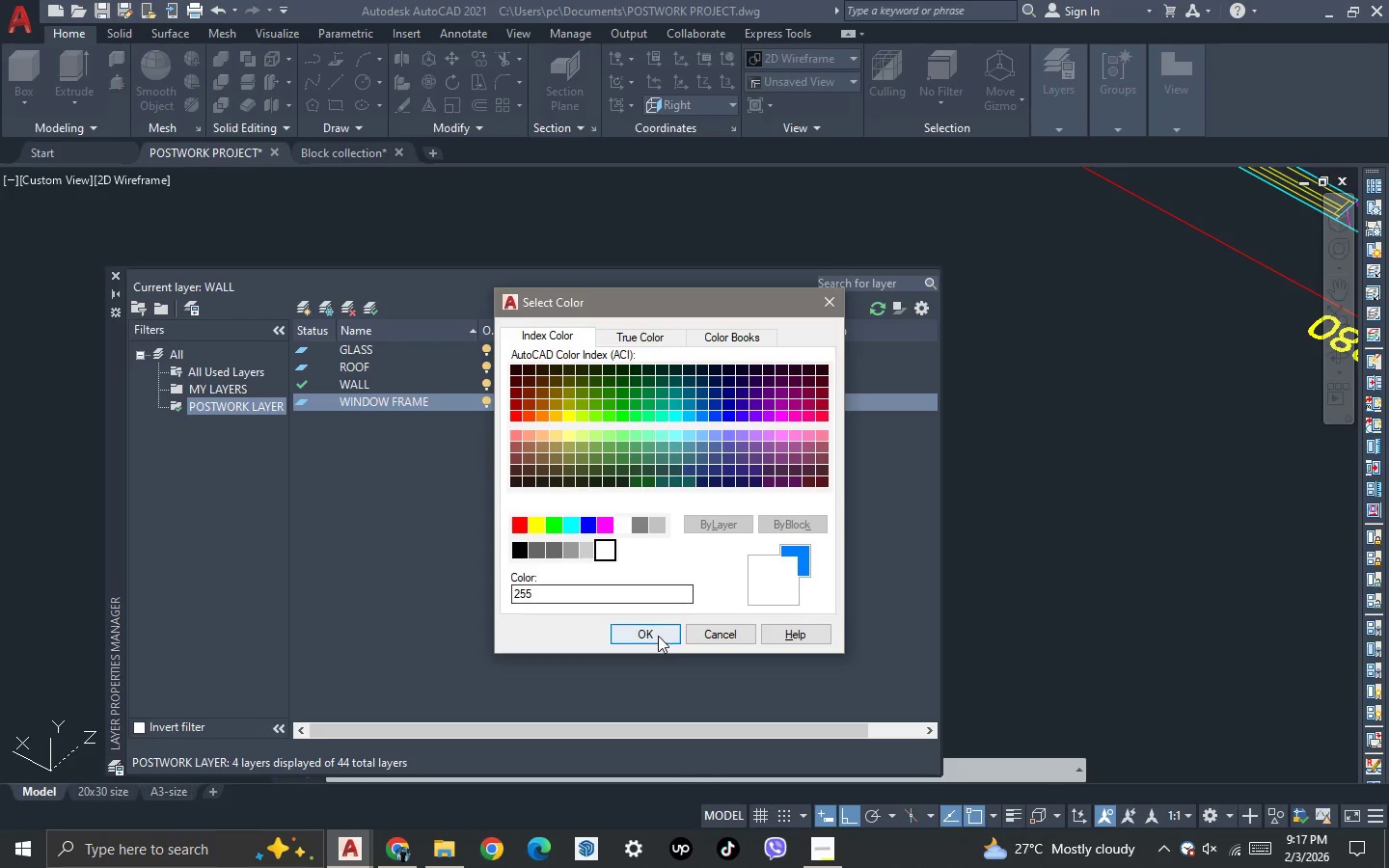 
left_click([658, 636])
 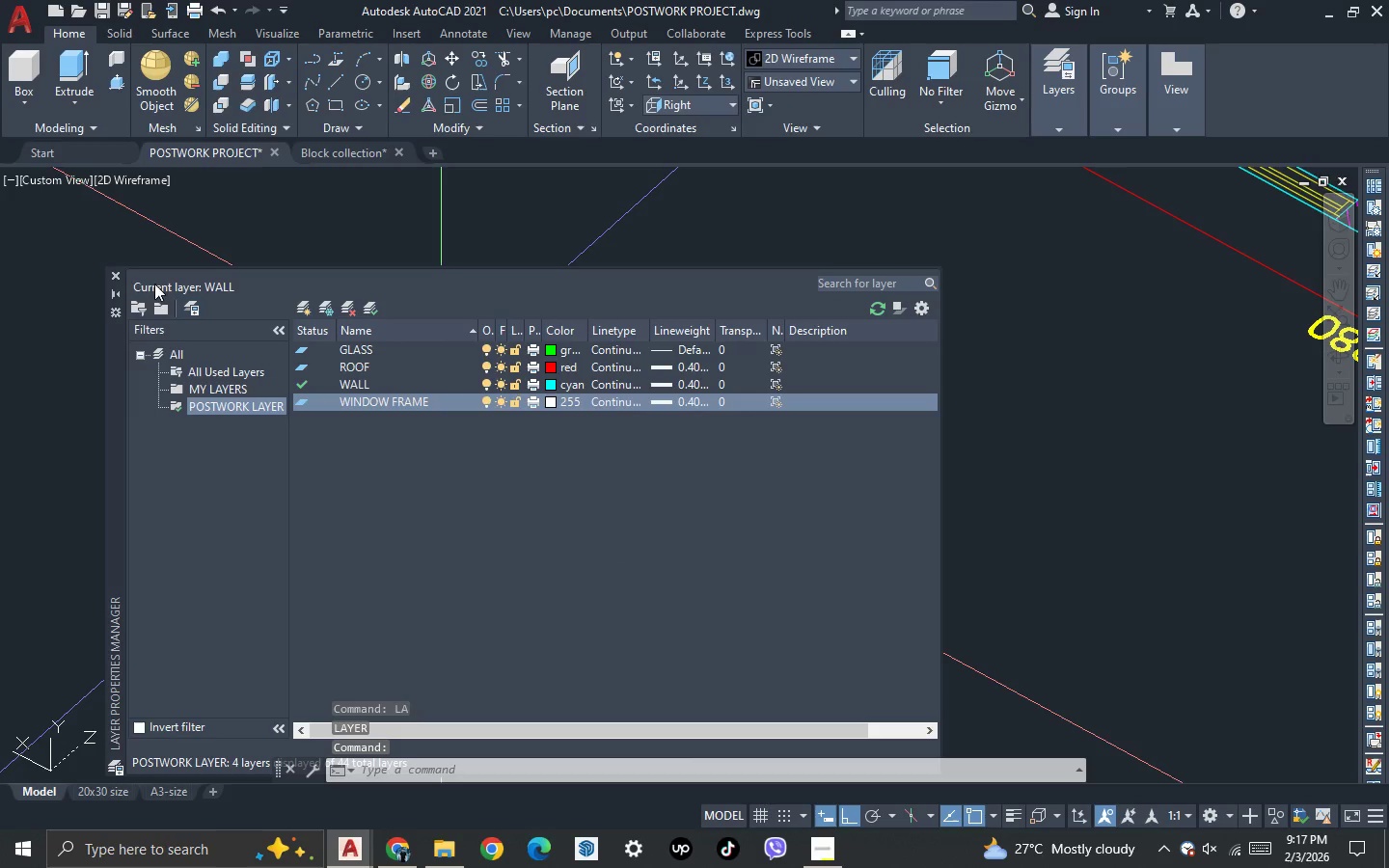 
left_click([117, 274])
 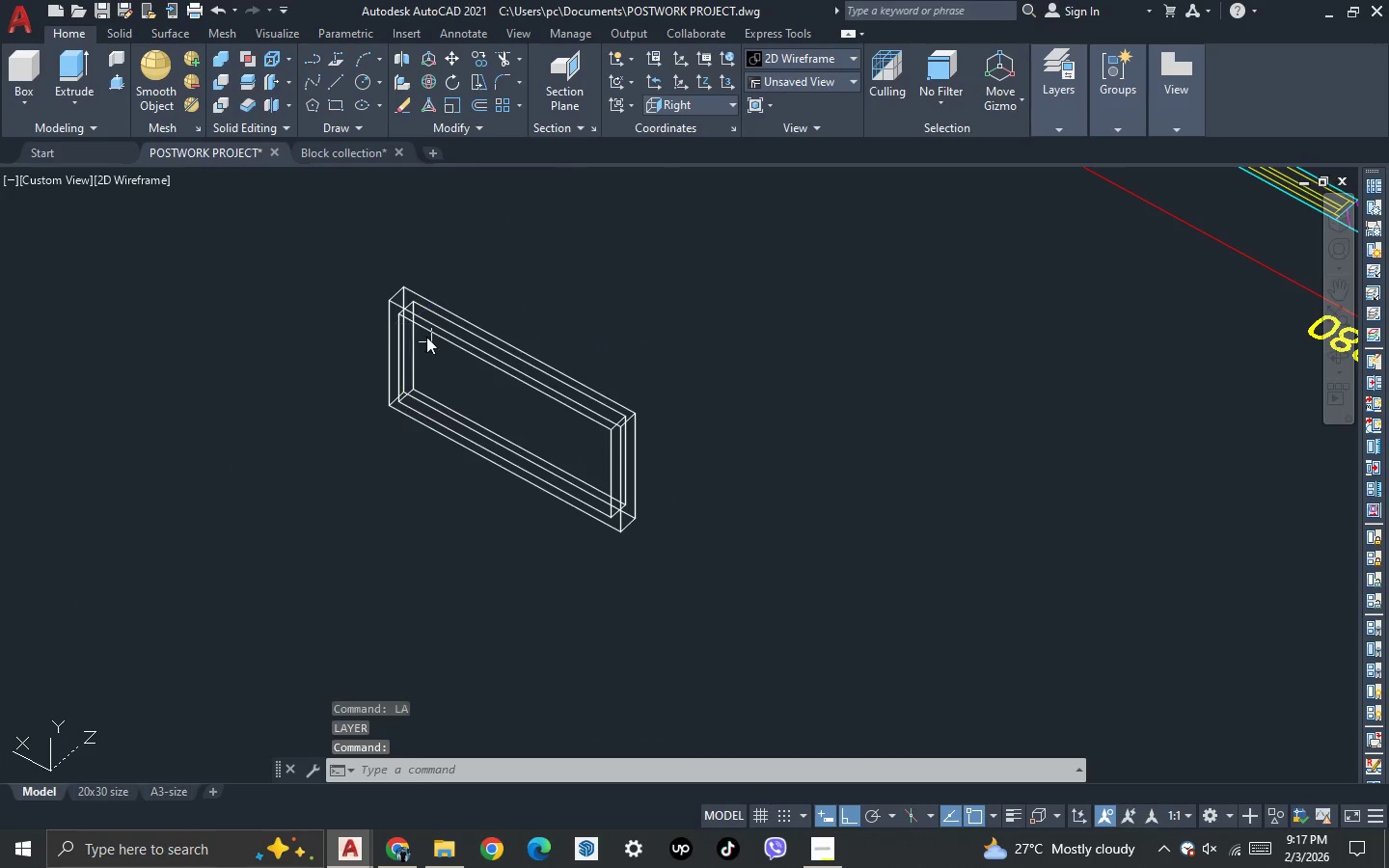 
scroll: coordinate [453, 339], scroll_direction: down, amount: 2.0
 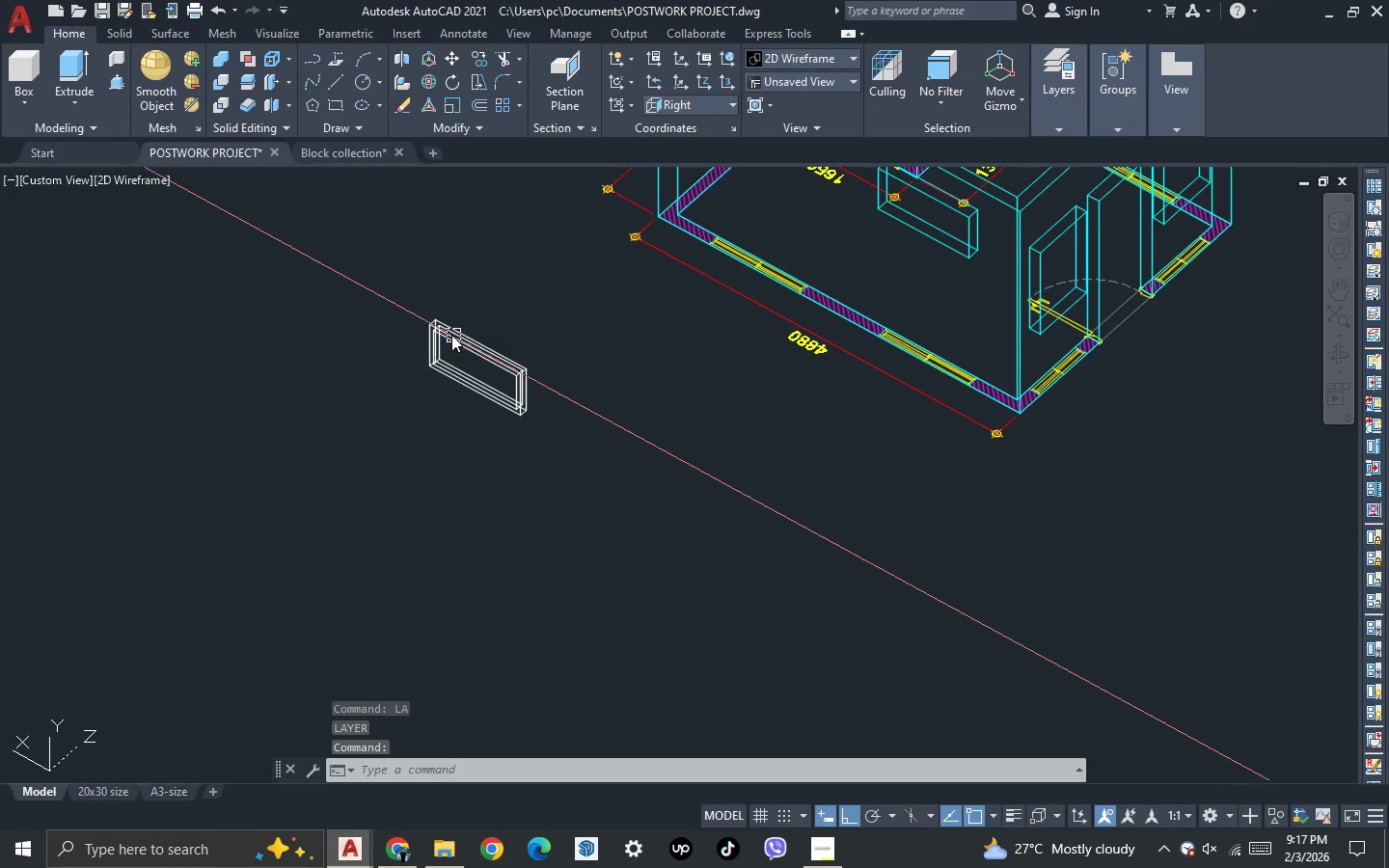 
scroll: coordinate [432, 323], scroll_direction: up, amount: 5.0
 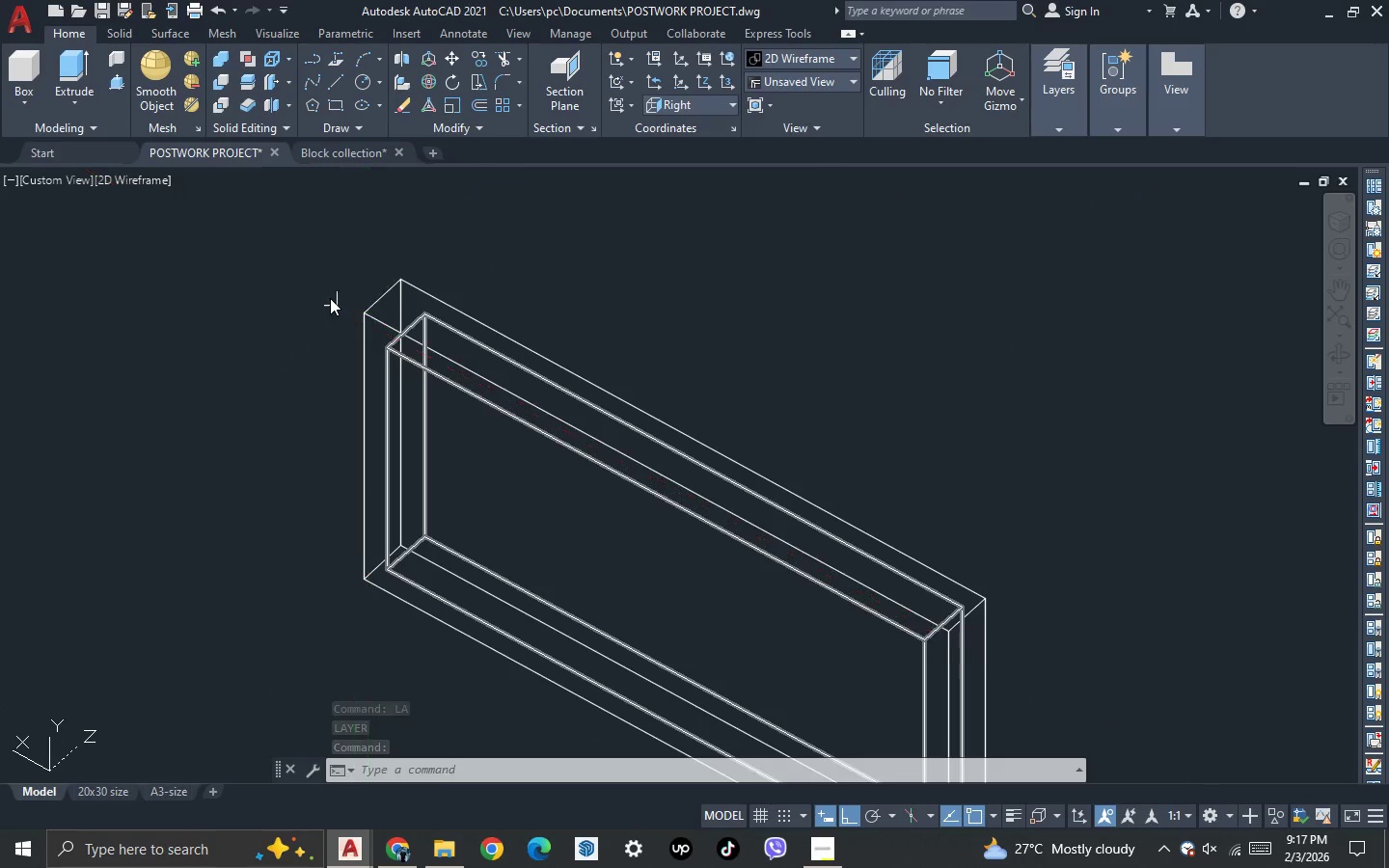 
scroll: coordinate [330, 298], scroll_direction: down, amount: 2.0
 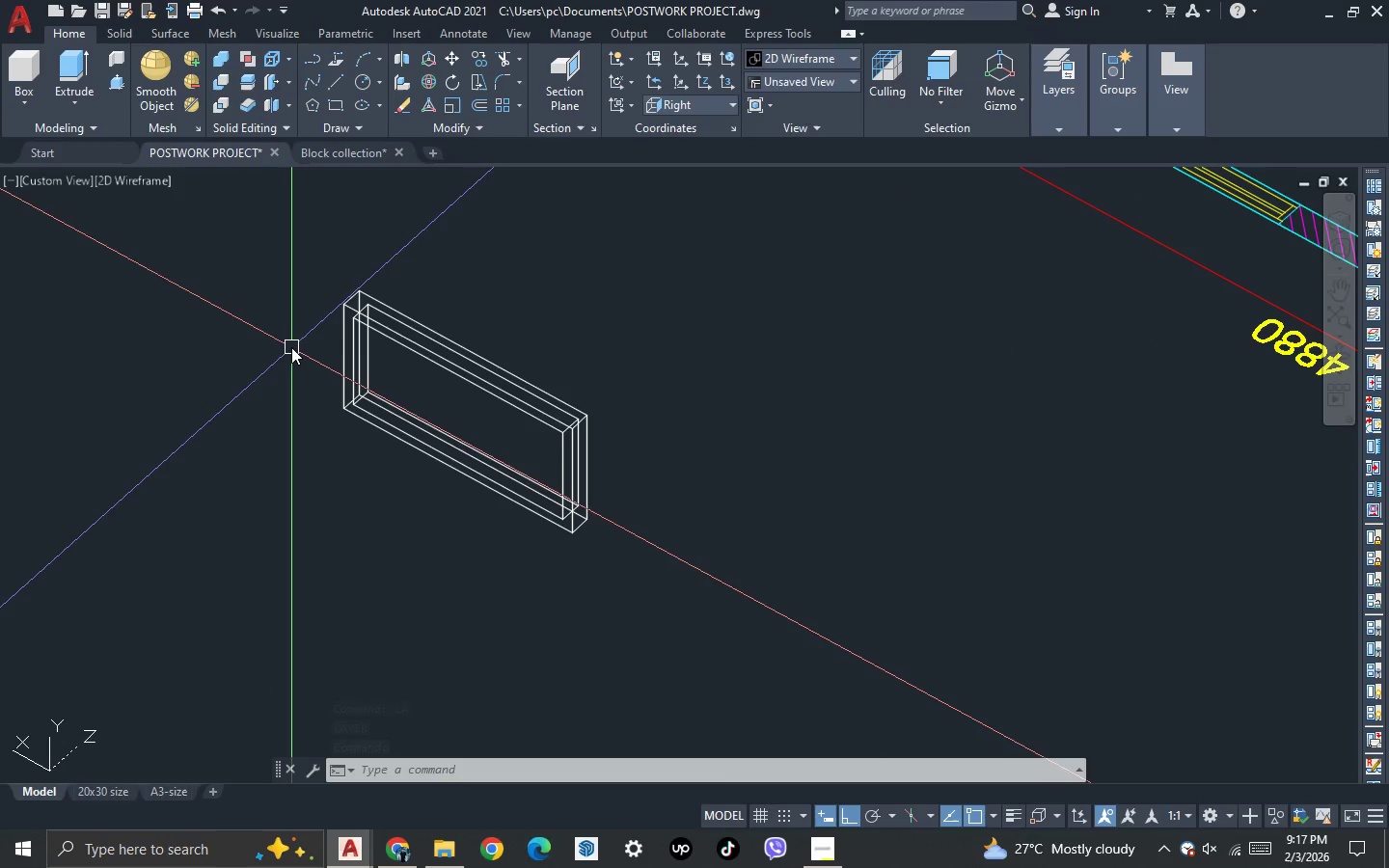 
type(REC)
 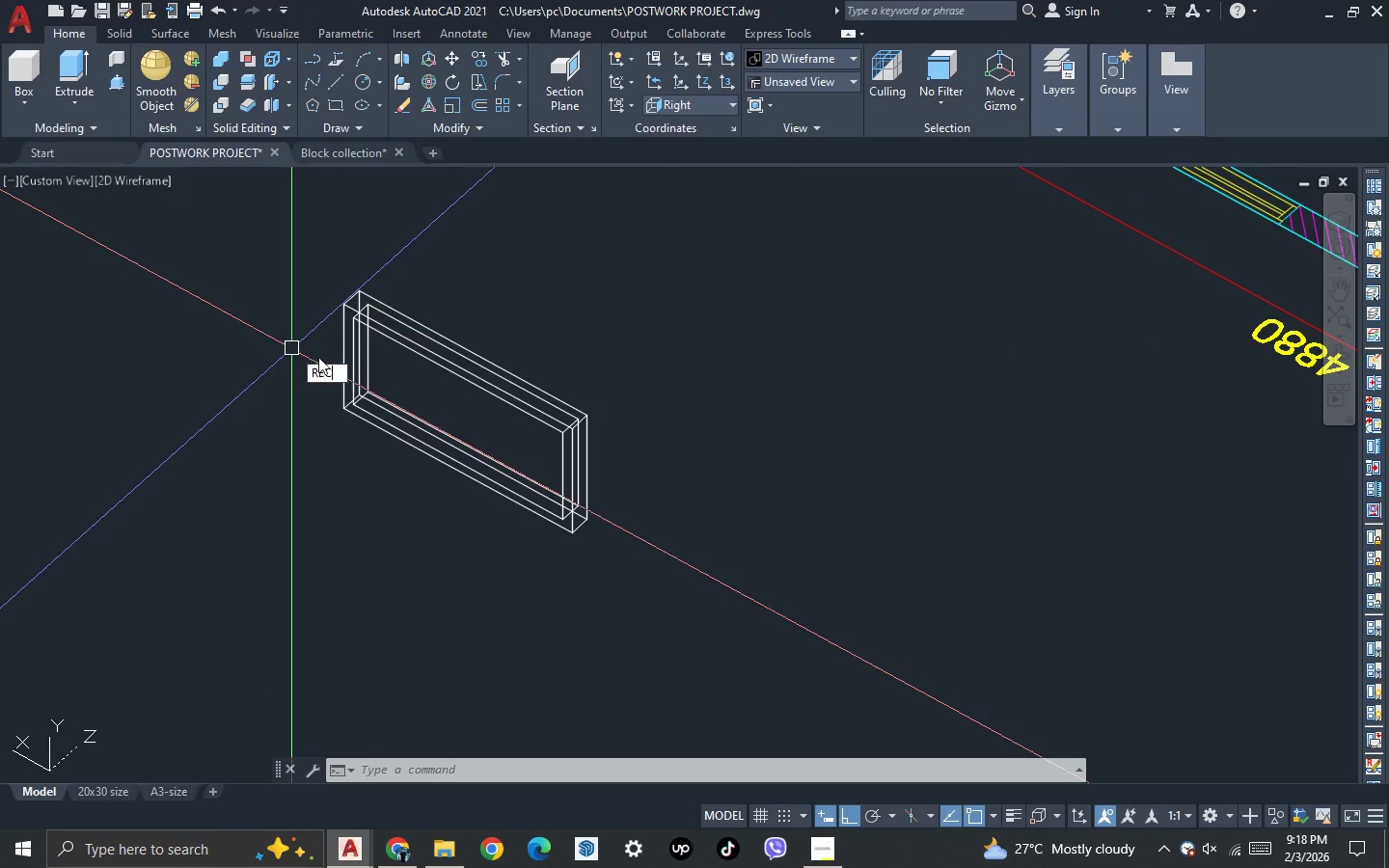 
key(Space)
 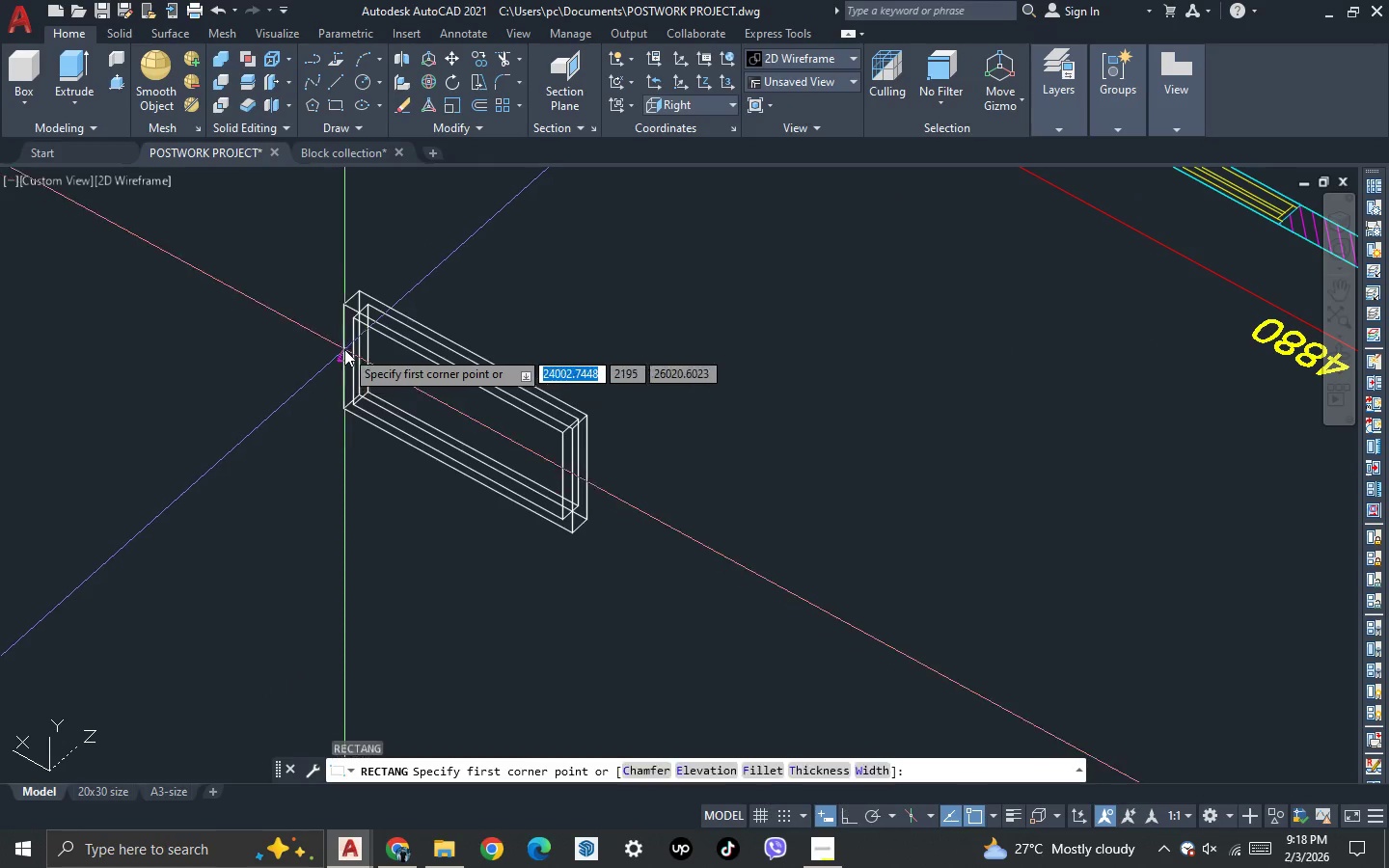 
scroll: coordinate [314, 313], scroll_direction: up, amount: 5.0
 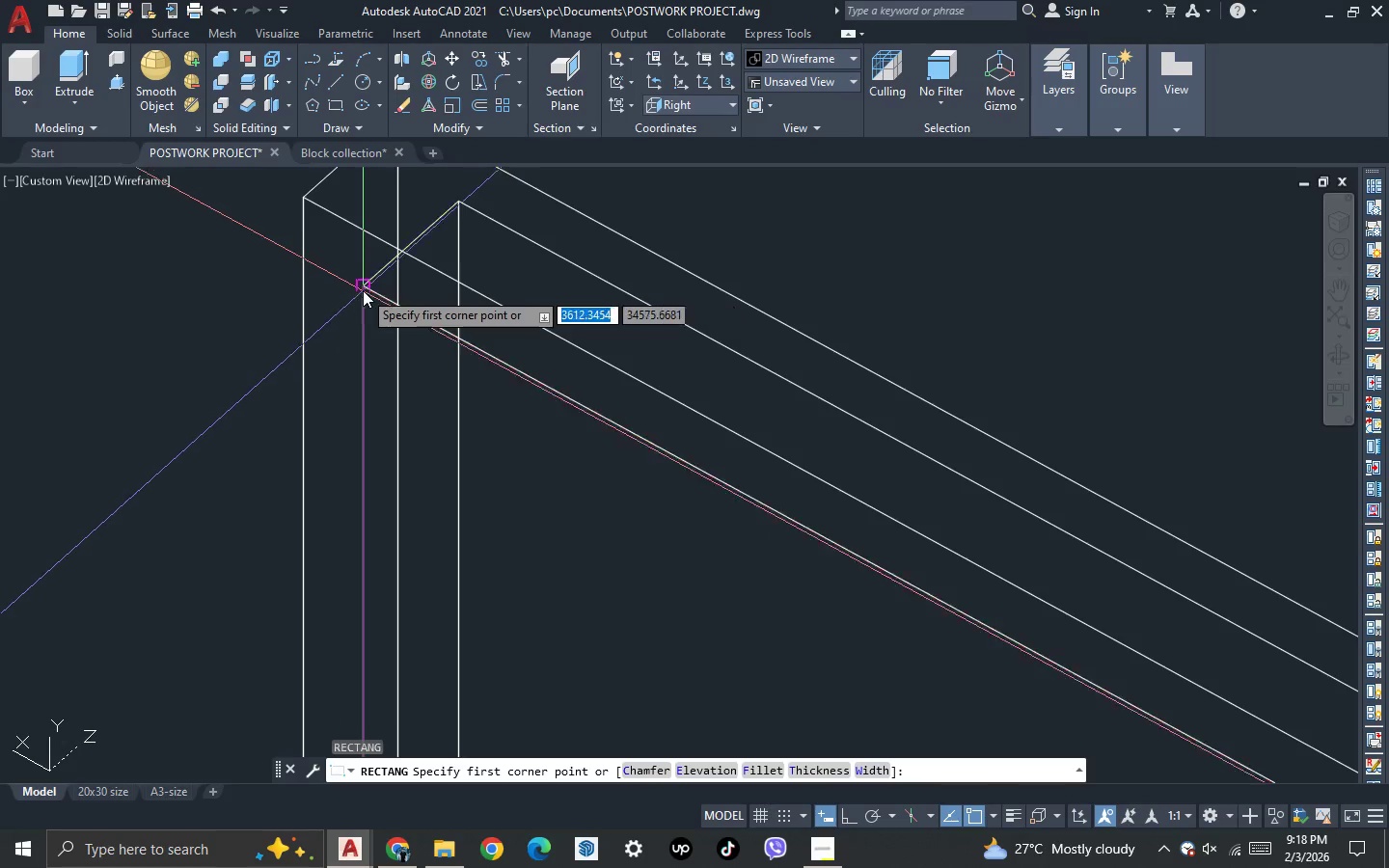 
left_click_drag(start_coordinate=[364, 289], to_coordinate=[368, 296])
 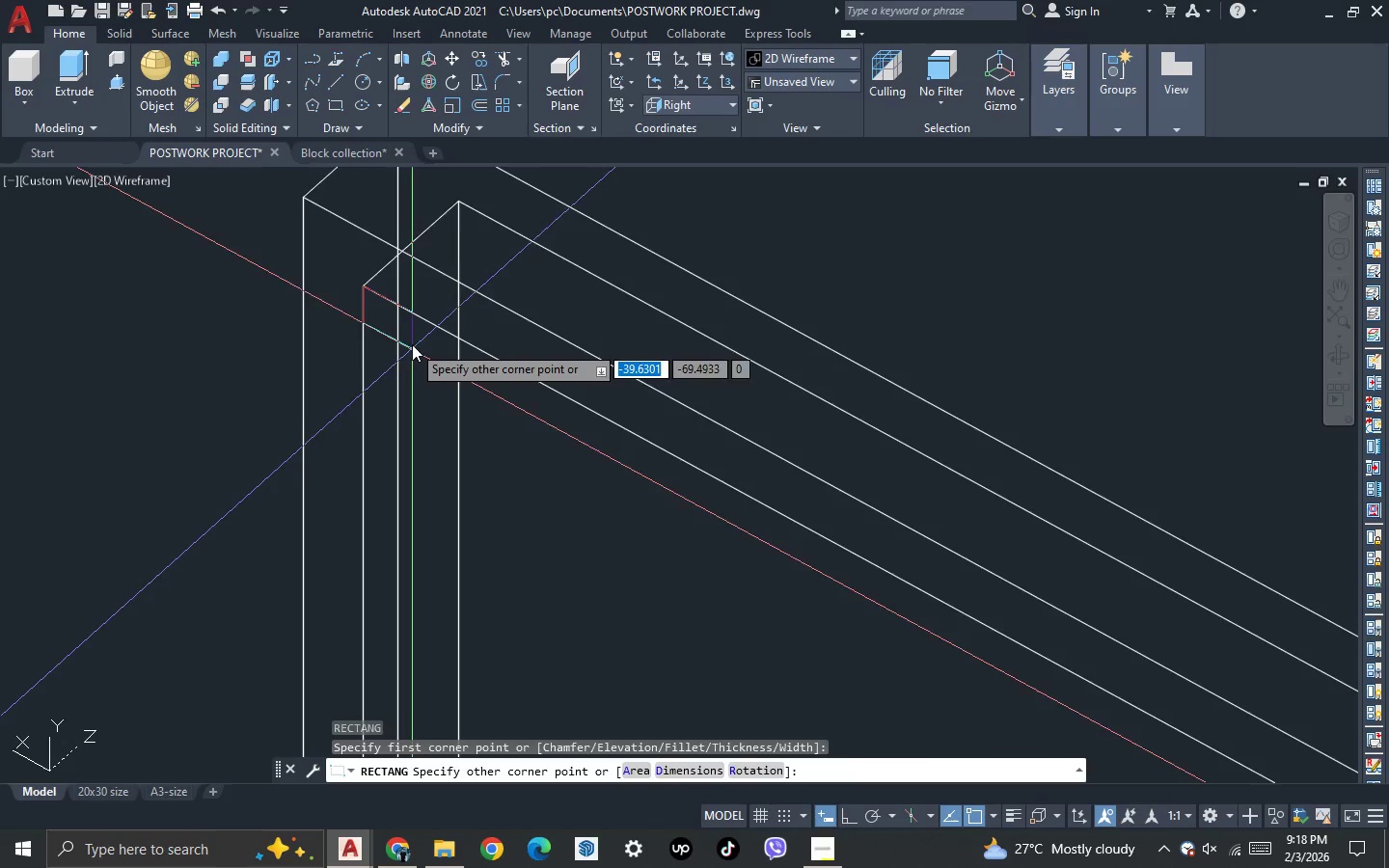 
scroll: coordinate [419, 339], scroll_direction: down, amount: 3.0
 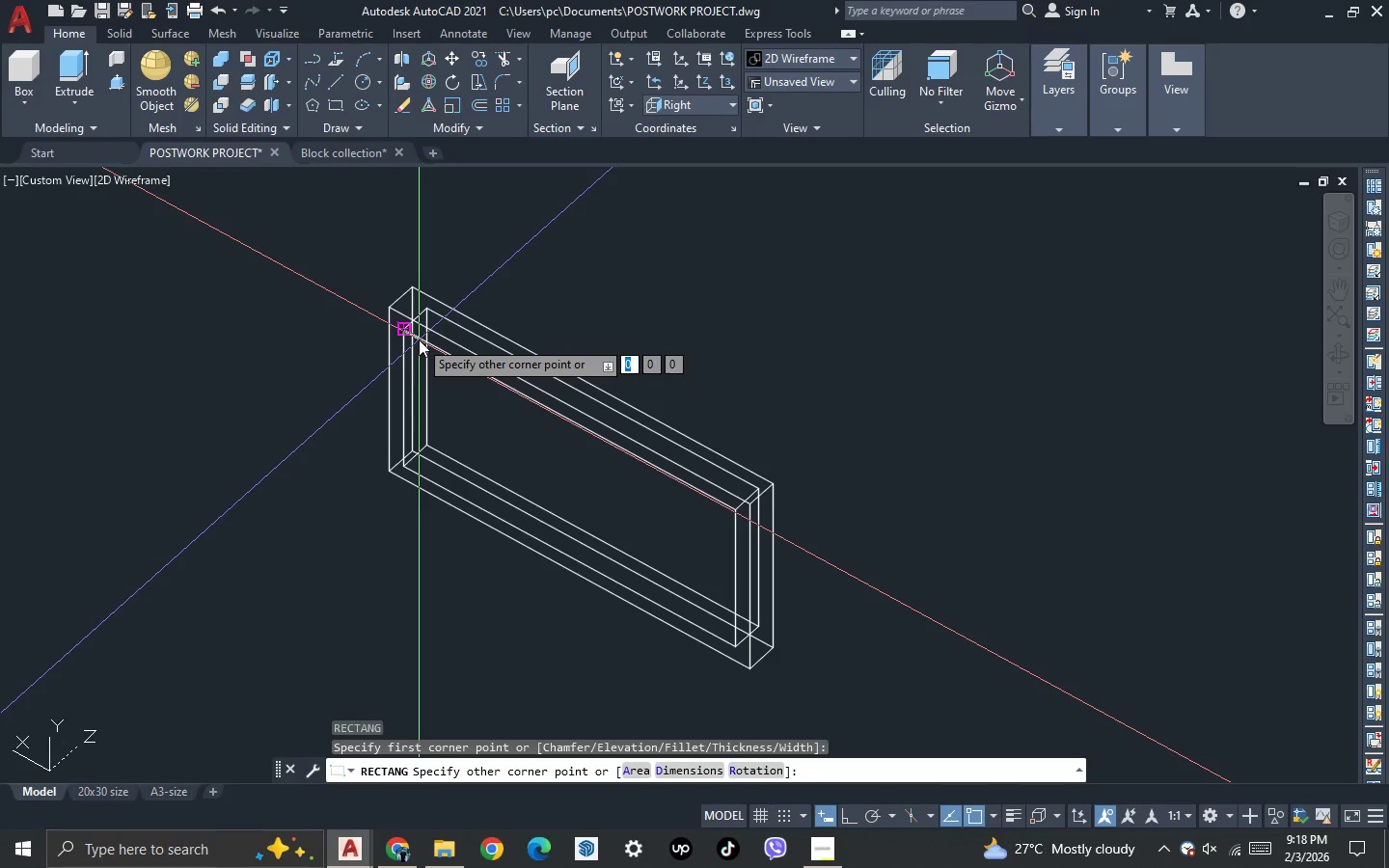 
key(Escape)
key(Escape)
type(LA)
 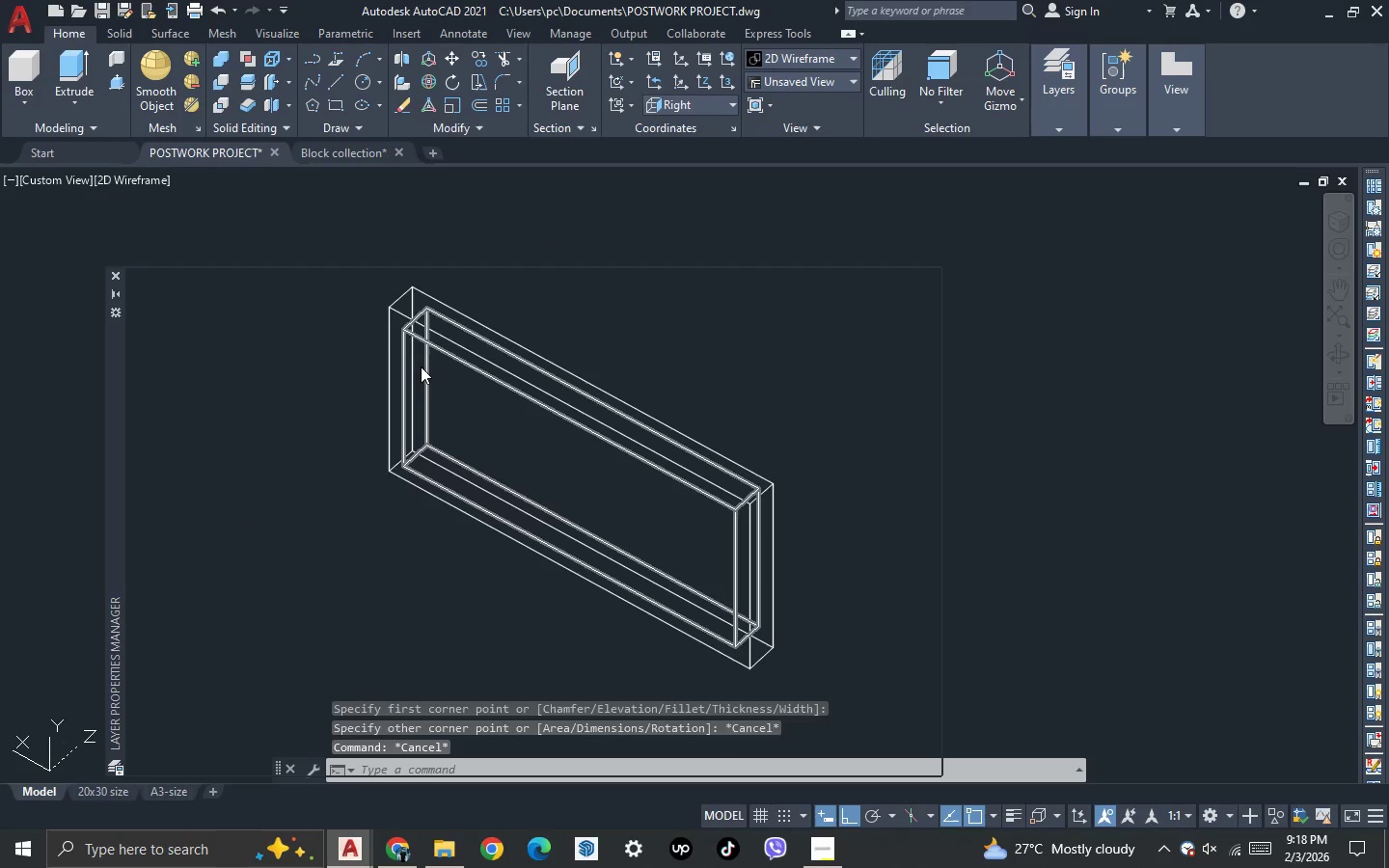 
key(Enter)
 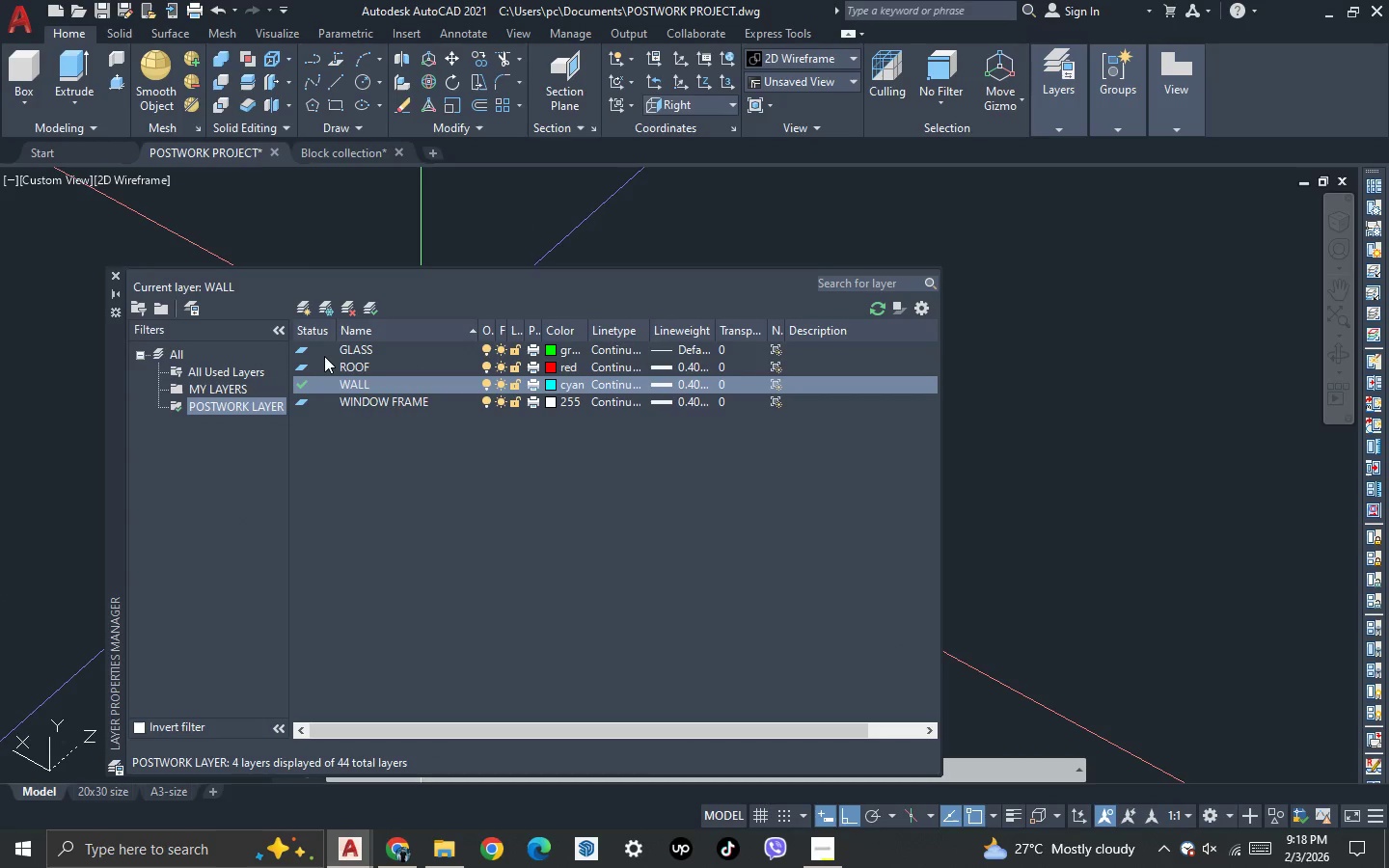 
double_click([302, 349])
 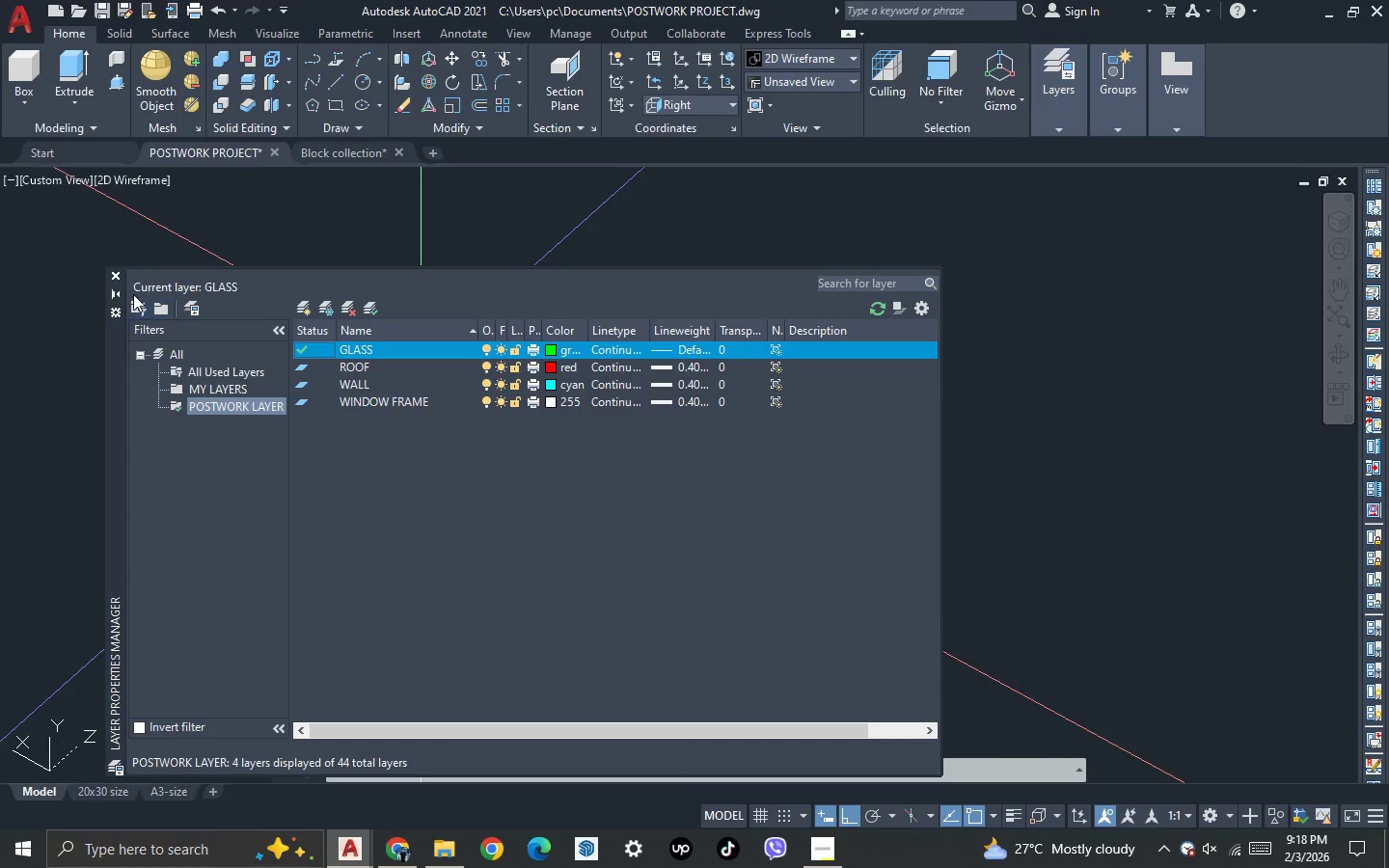 
left_click([109, 270])
 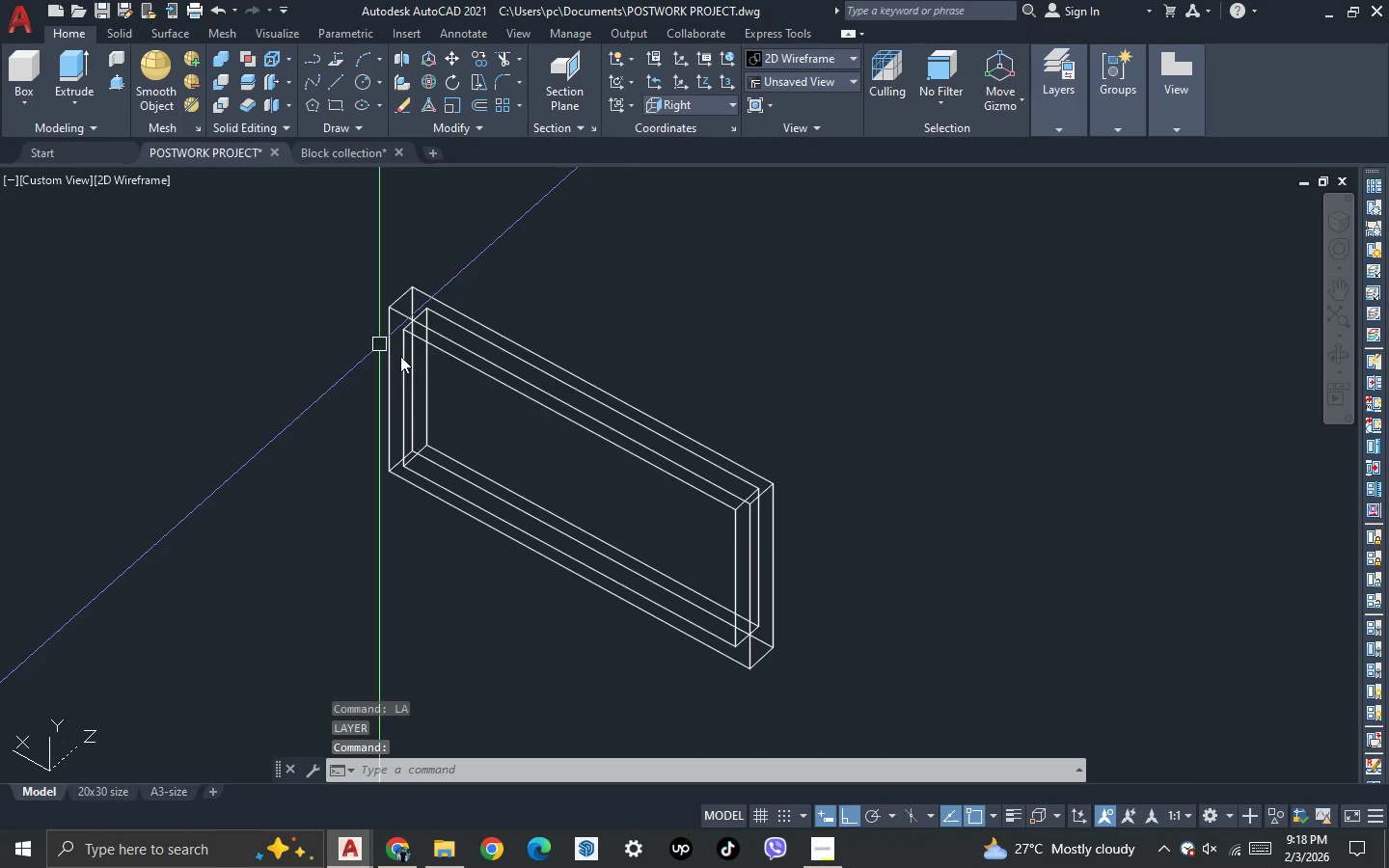 
scroll: coordinate [432, 370], scroll_direction: up, amount: 1.0
 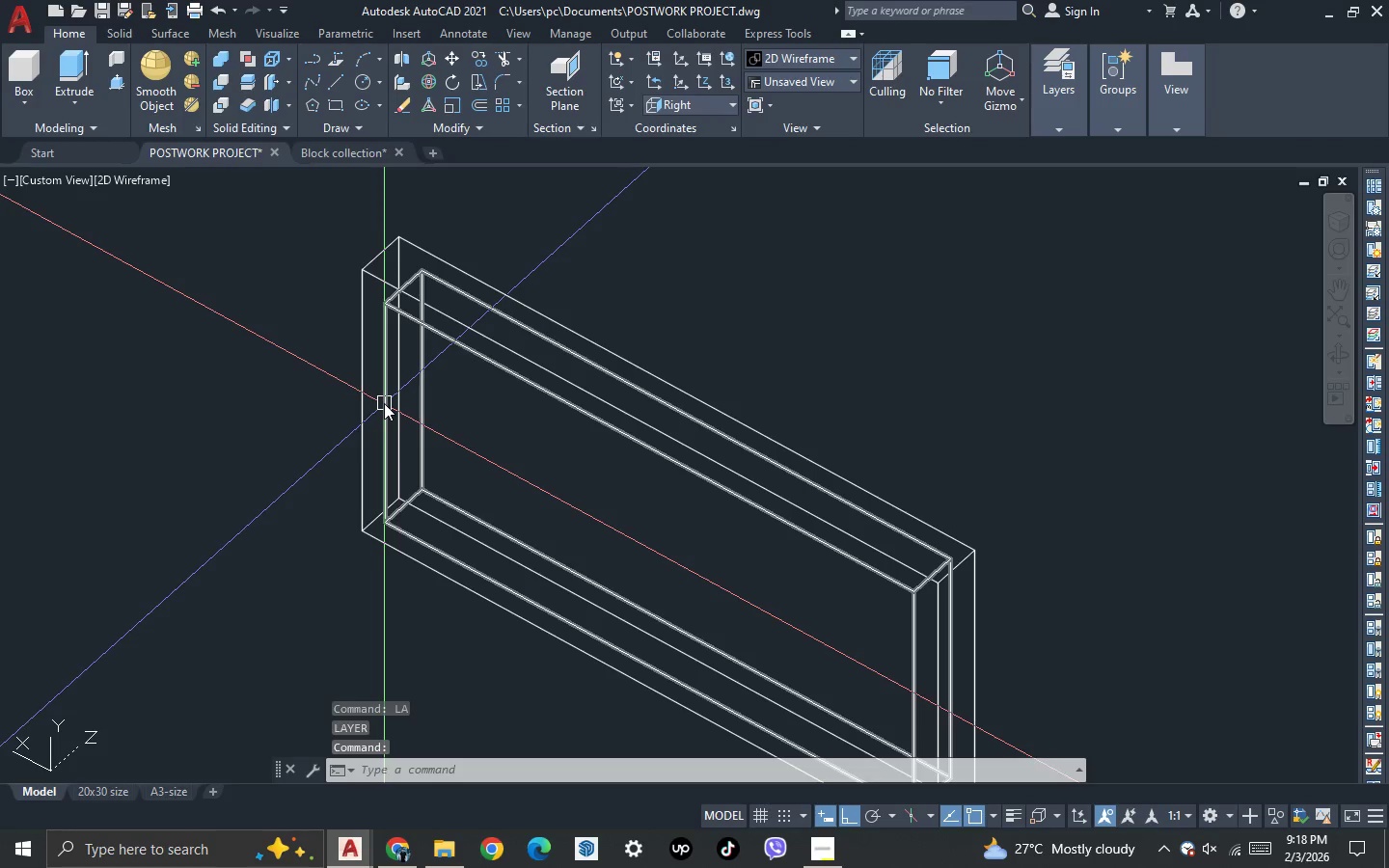 
type(LA)
 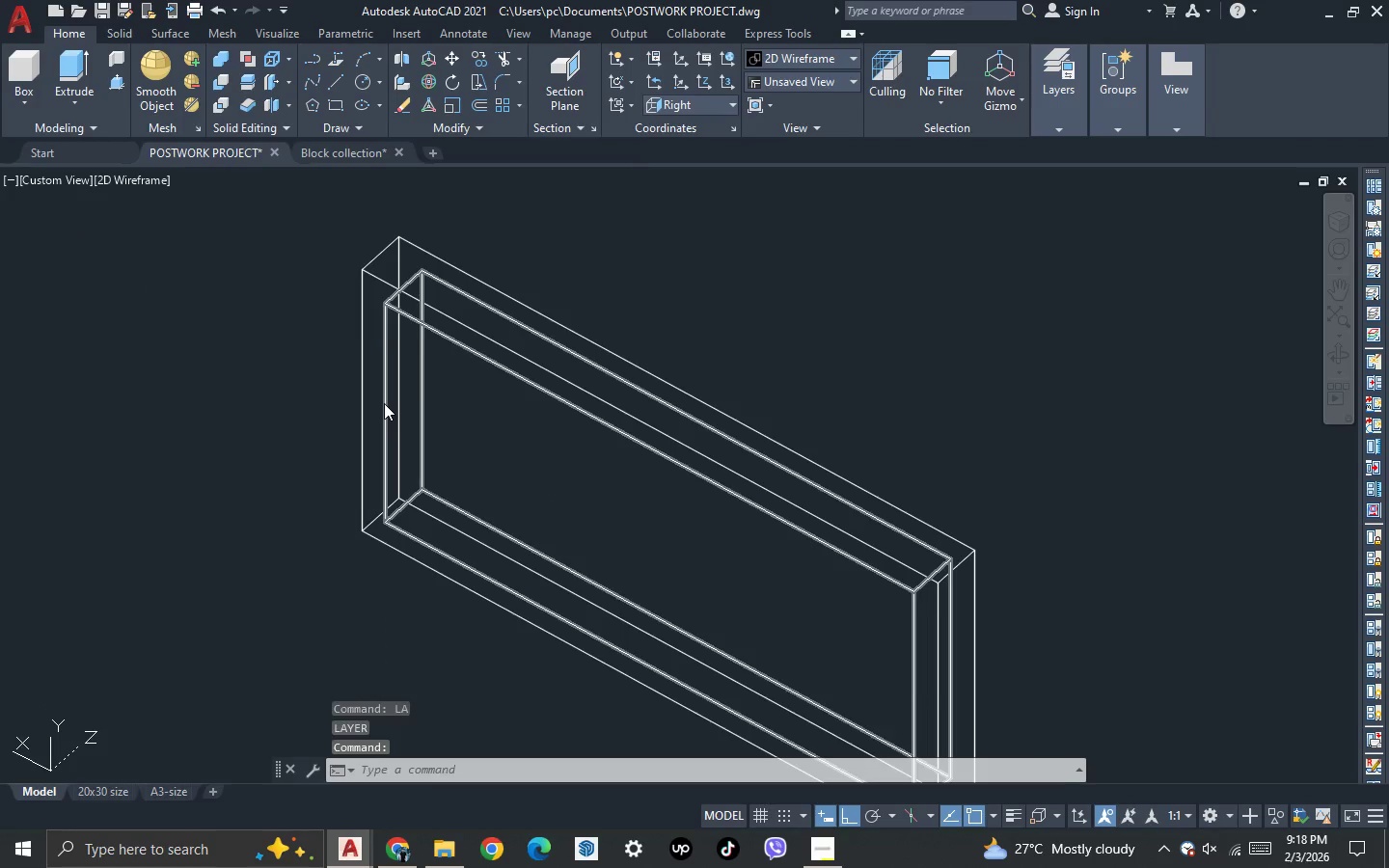 
key(Enter)
 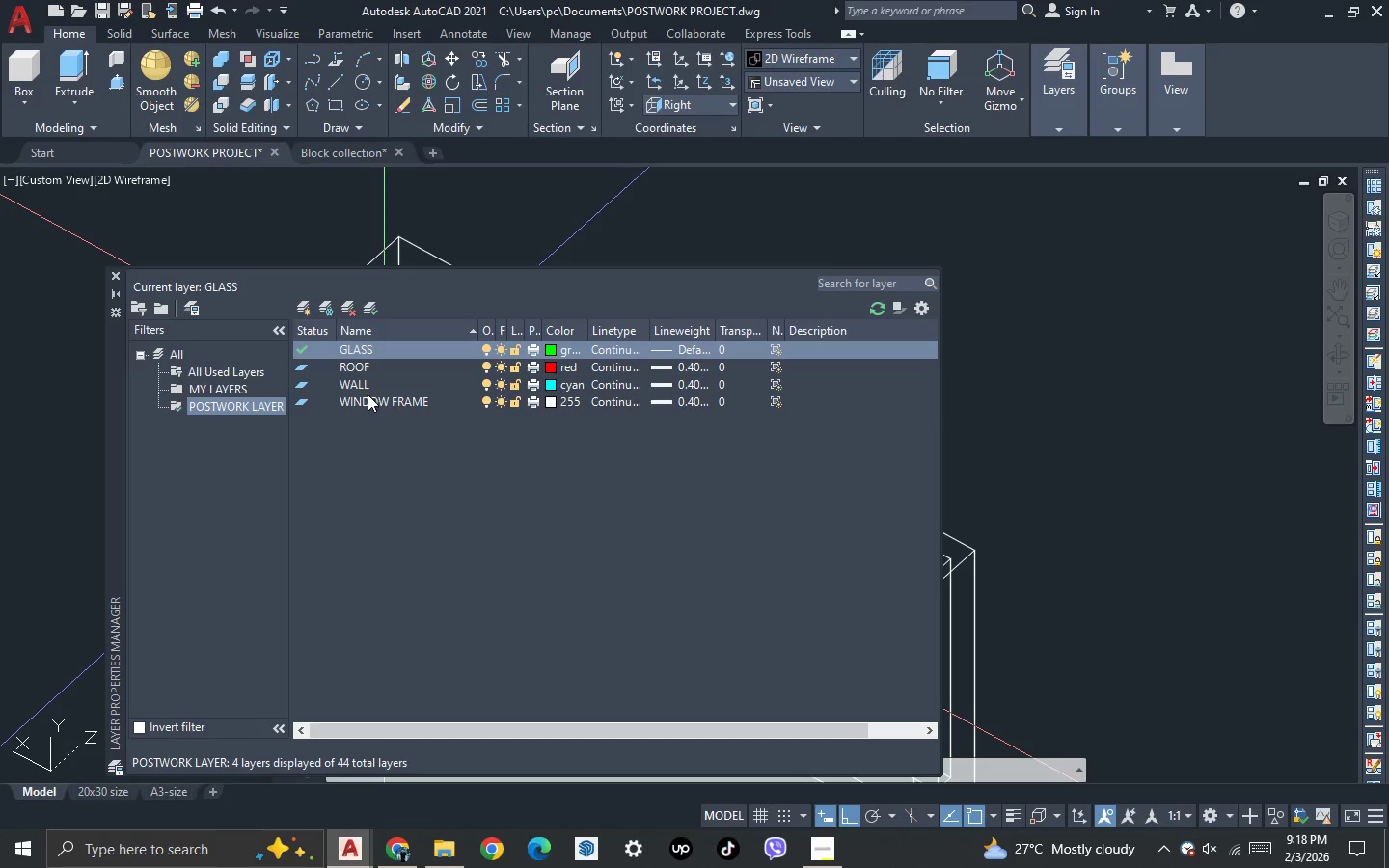 
double_click([367, 398])
 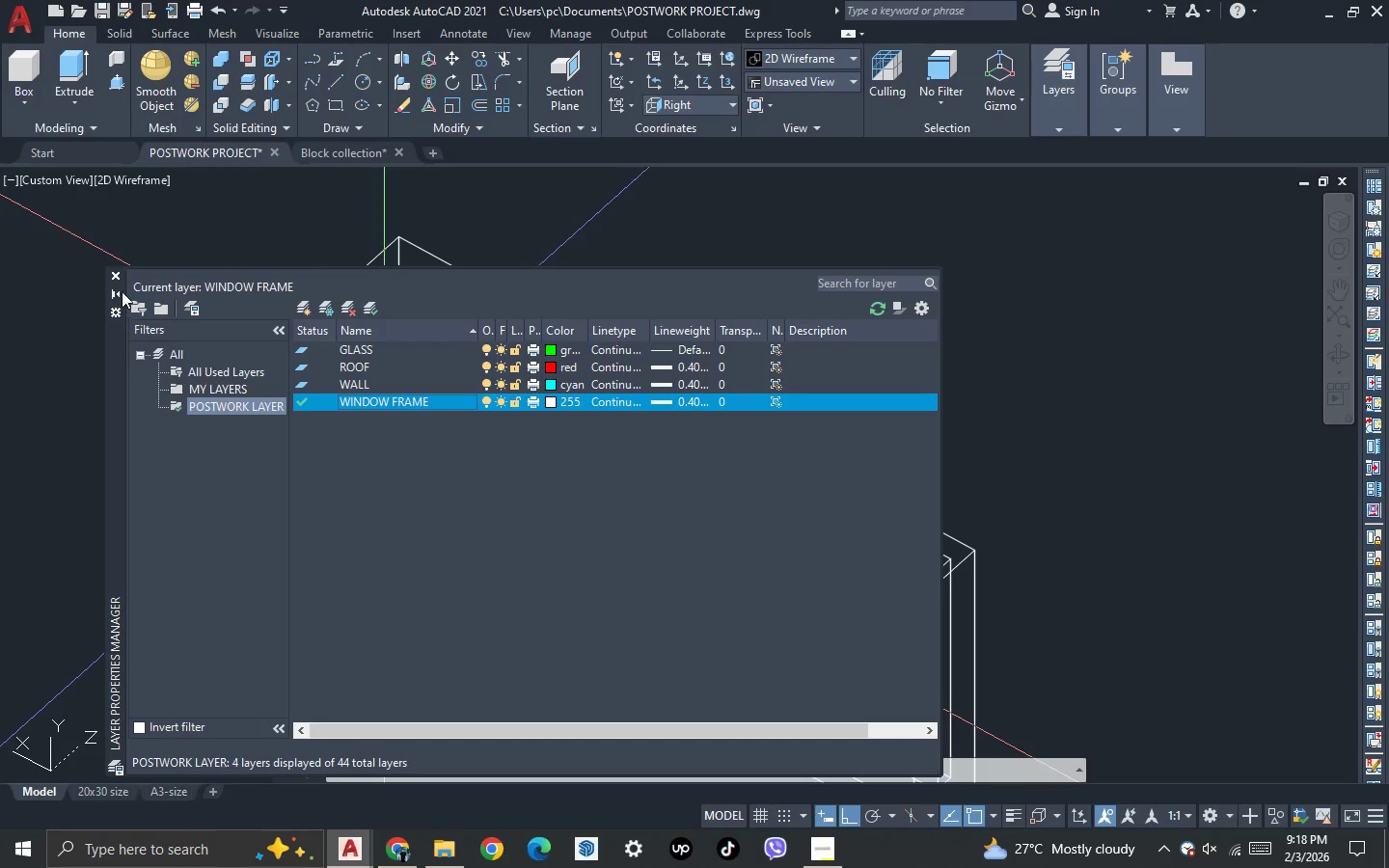 
left_click([113, 279])
 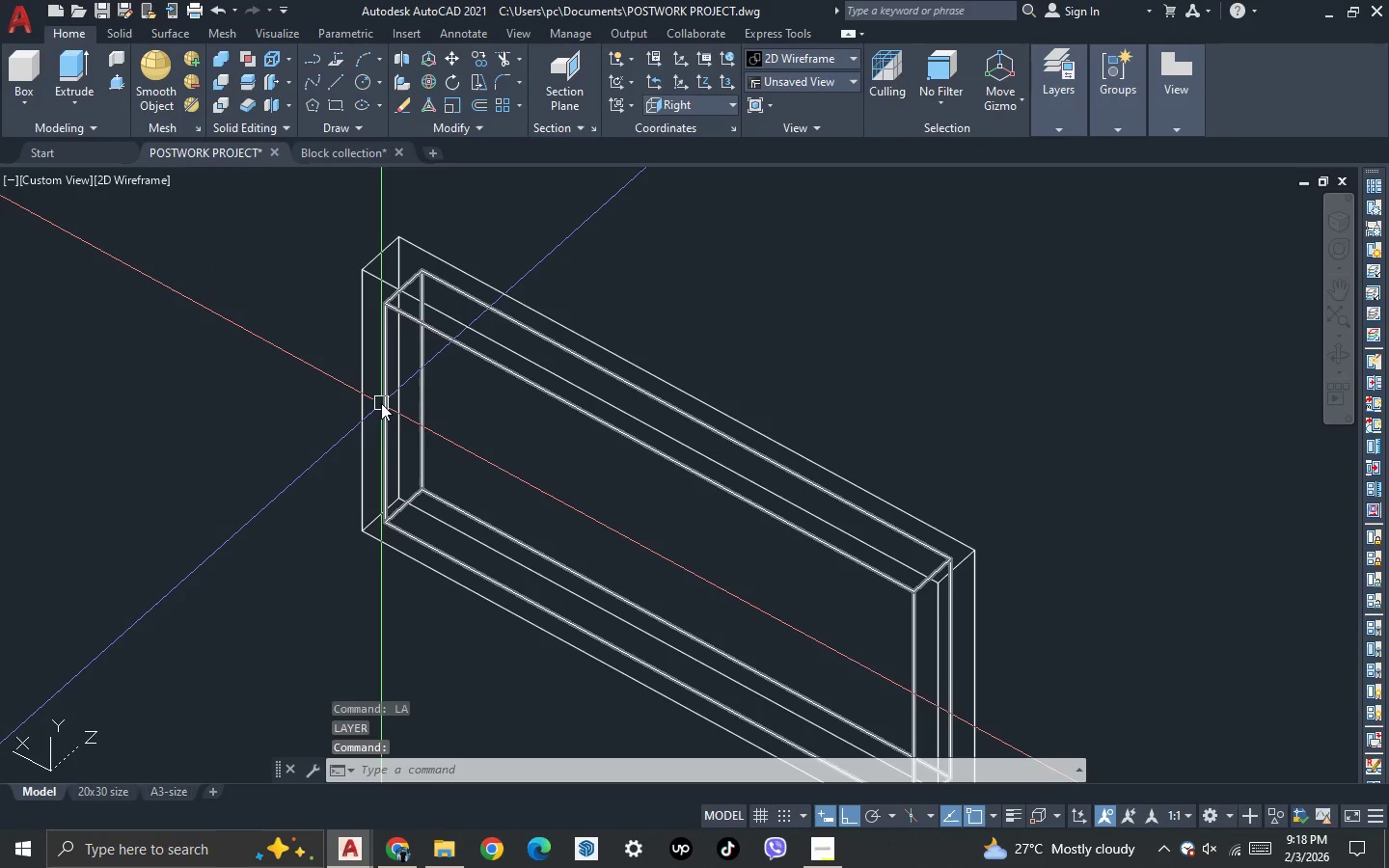 
type(REC)
 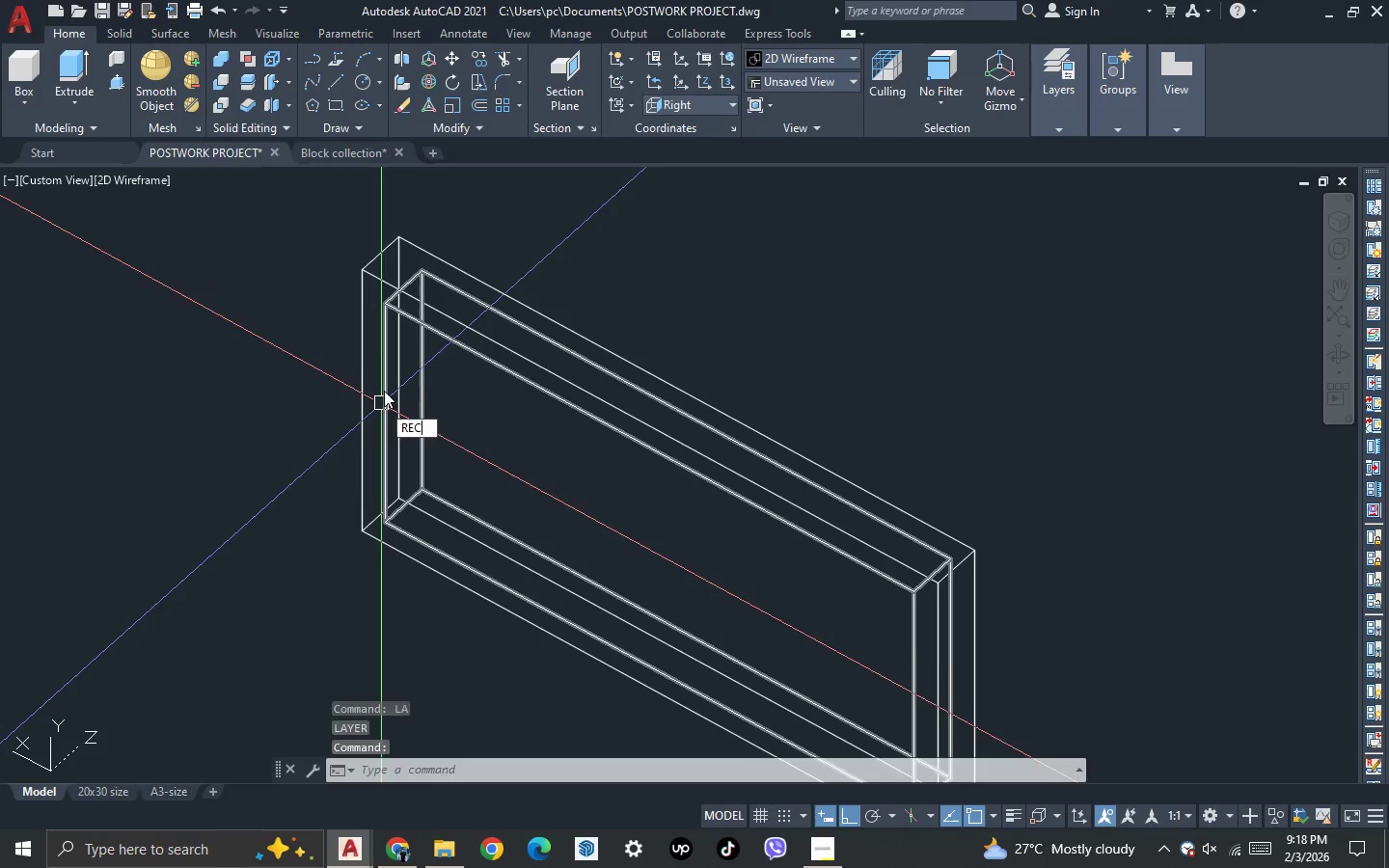 
key(Space)
 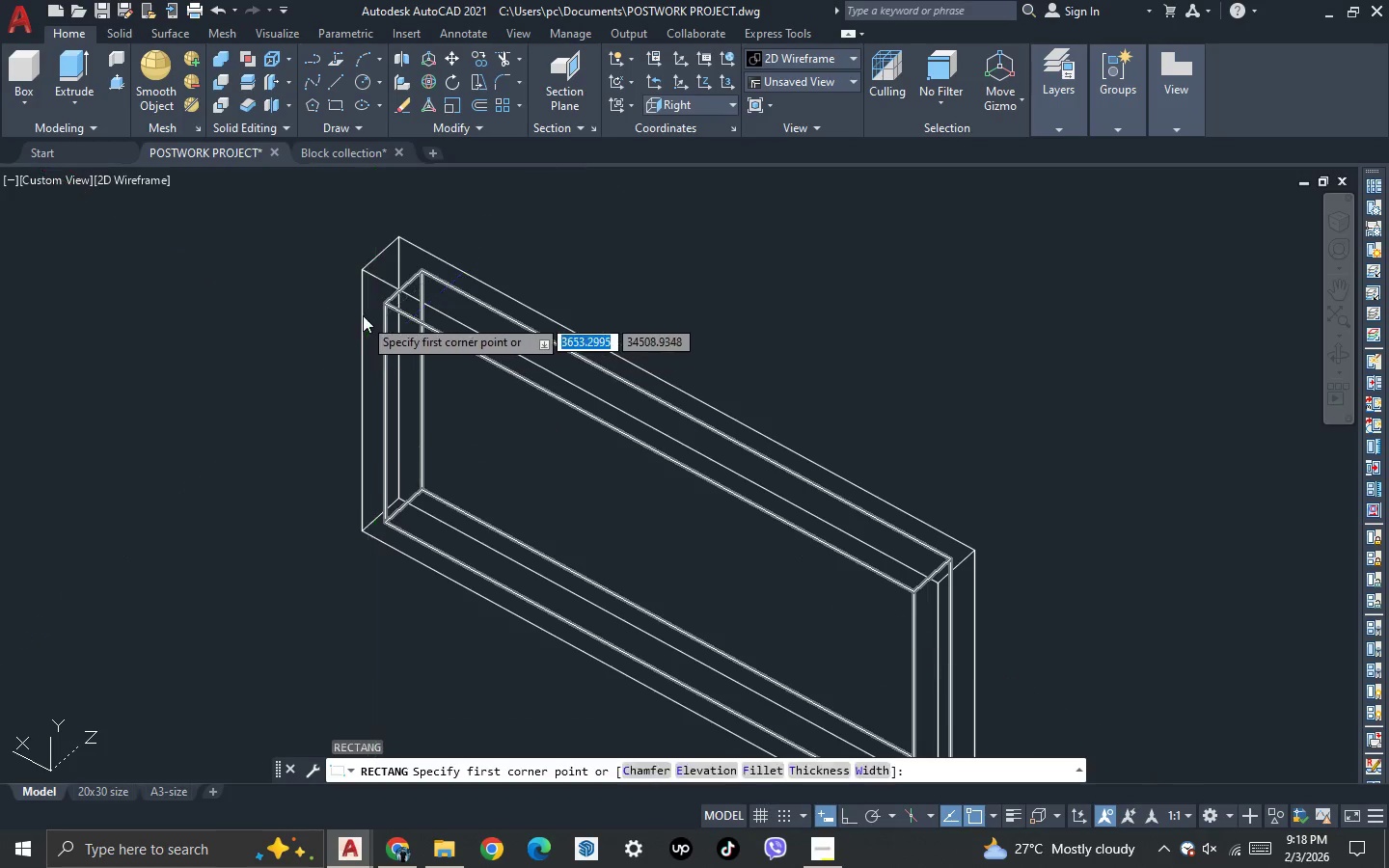 
scroll: coordinate [363, 312], scroll_direction: up, amount: 2.0
 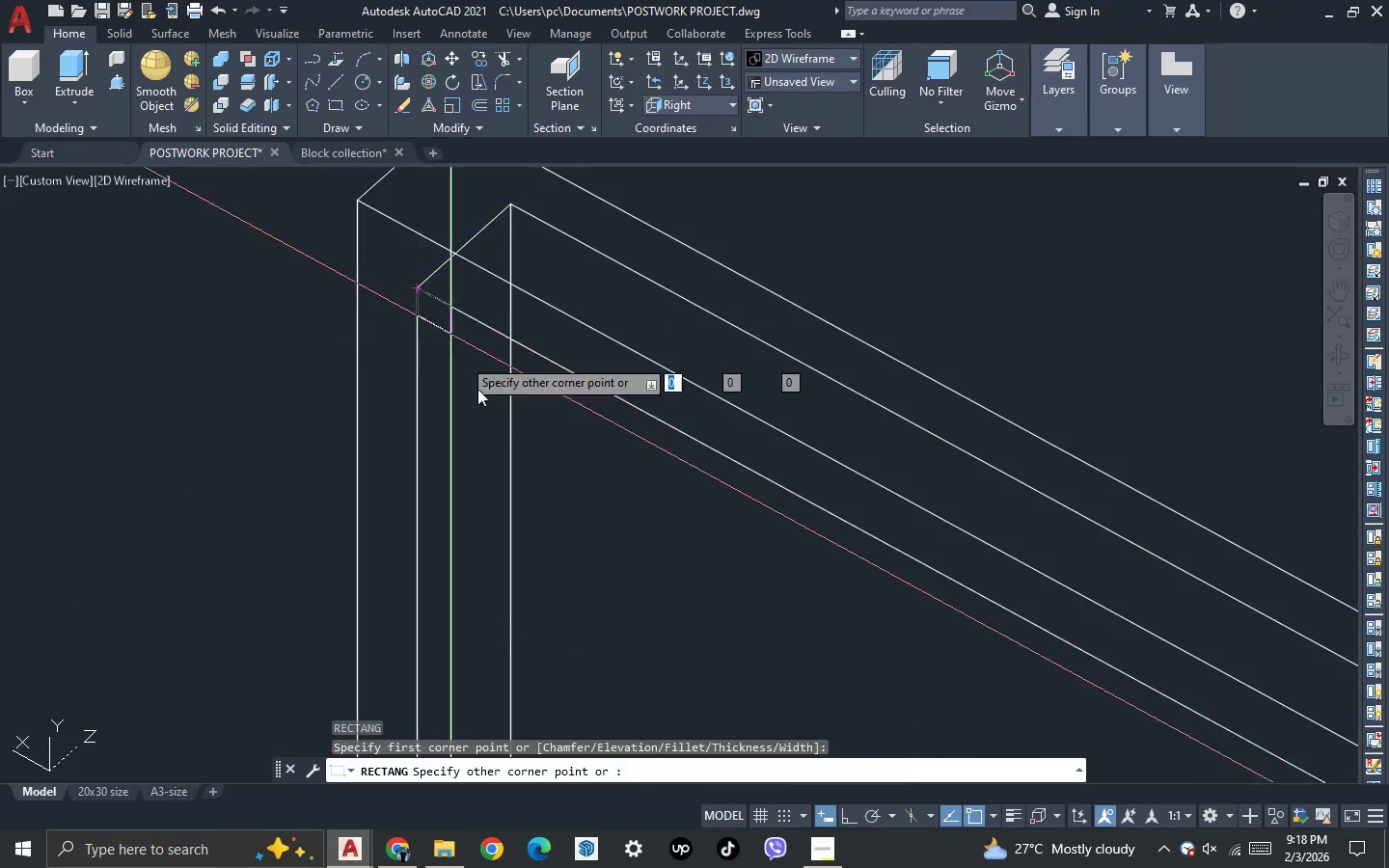 
scroll: coordinate [517, 411], scroll_direction: down, amount: 3.0
 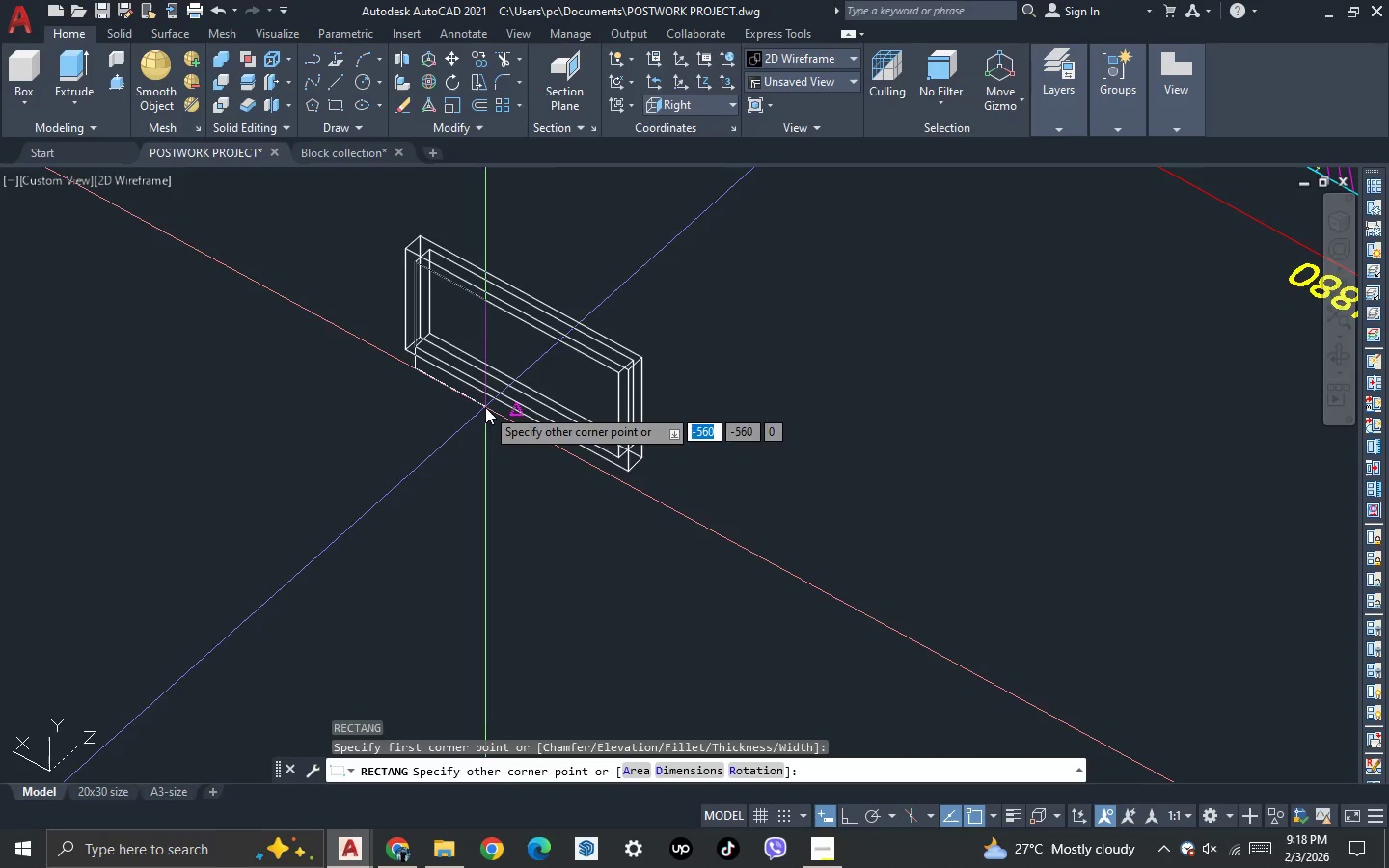 
scroll: coordinate [485, 407], scroll_direction: up, amount: 3.0
 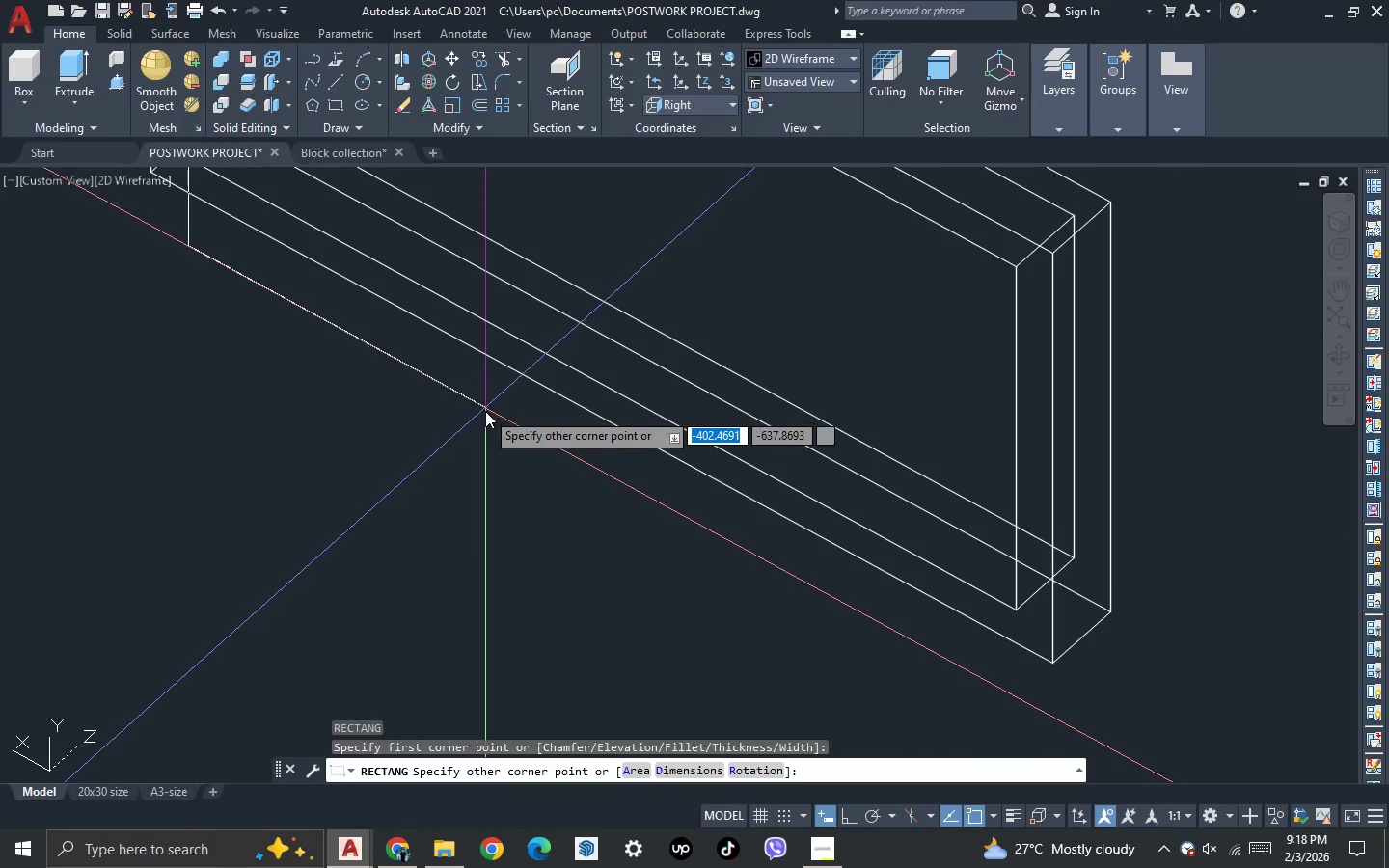 
scroll: coordinate [487, 420], scroll_direction: down, amount: 2.0
 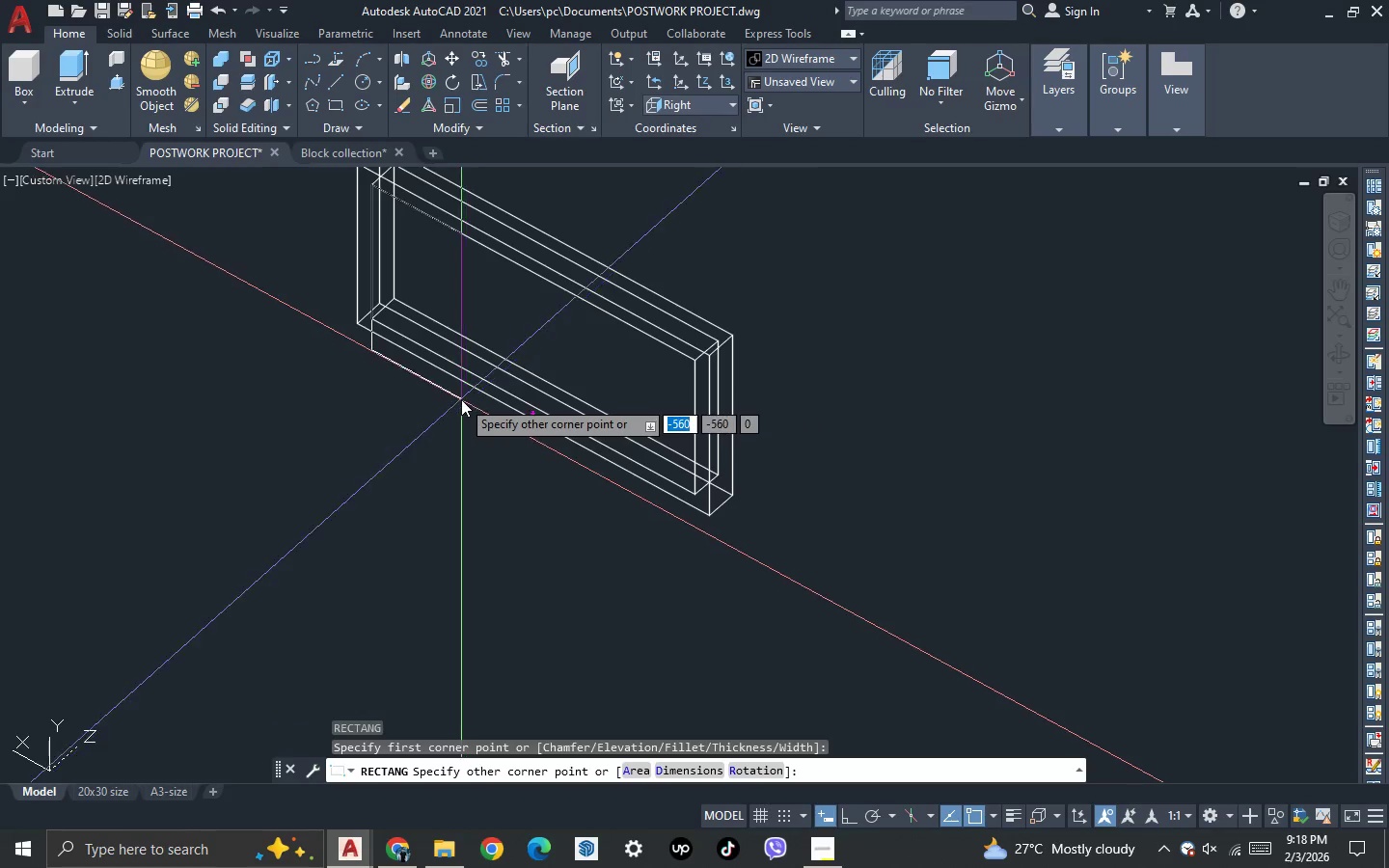 
scroll: coordinate [461, 399], scroll_direction: up, amount: 1.0
 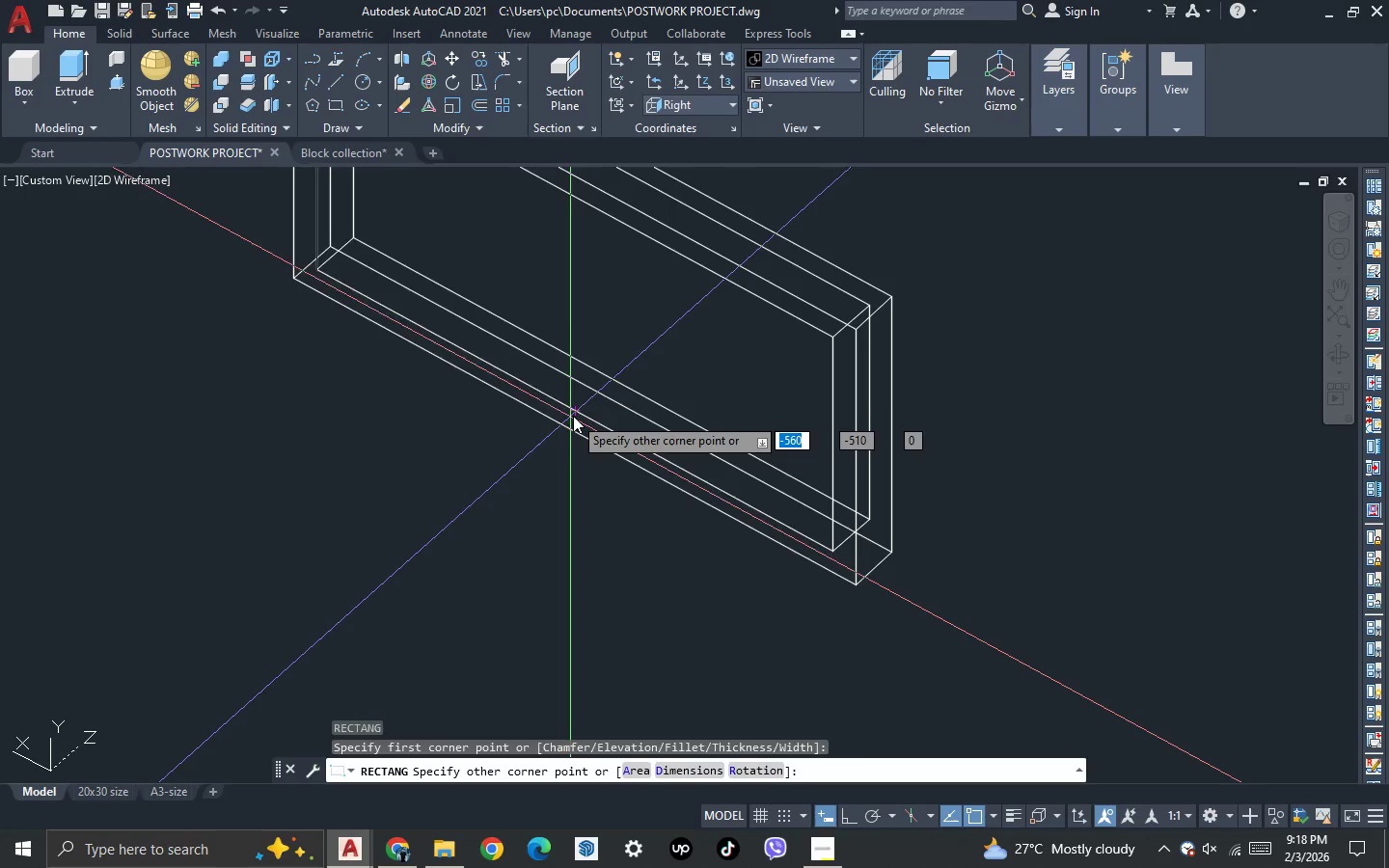 
left_click([573, 415])
 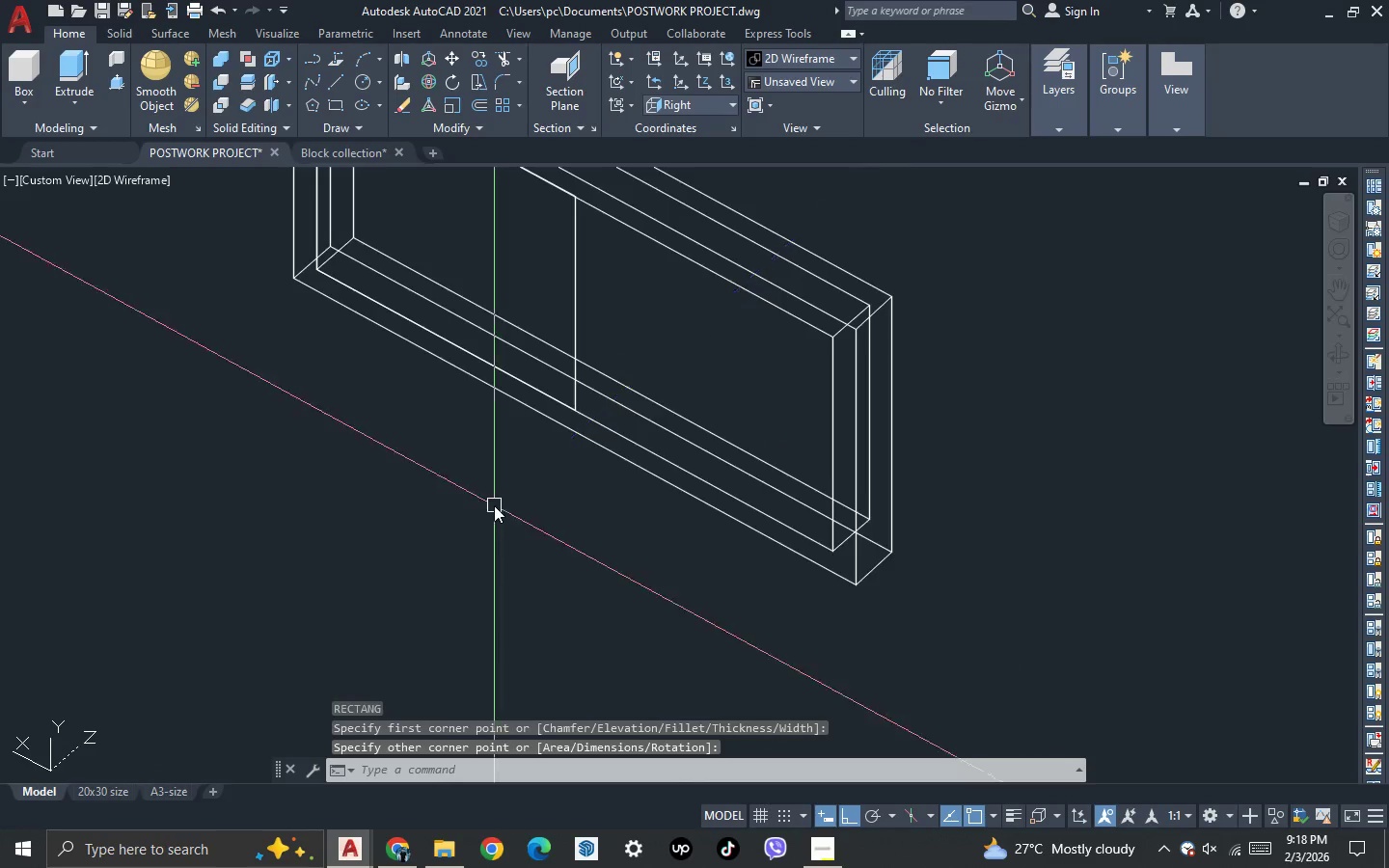 
scroll: coordinate [458, 471], scroll_direction: down, amount: 2.0
 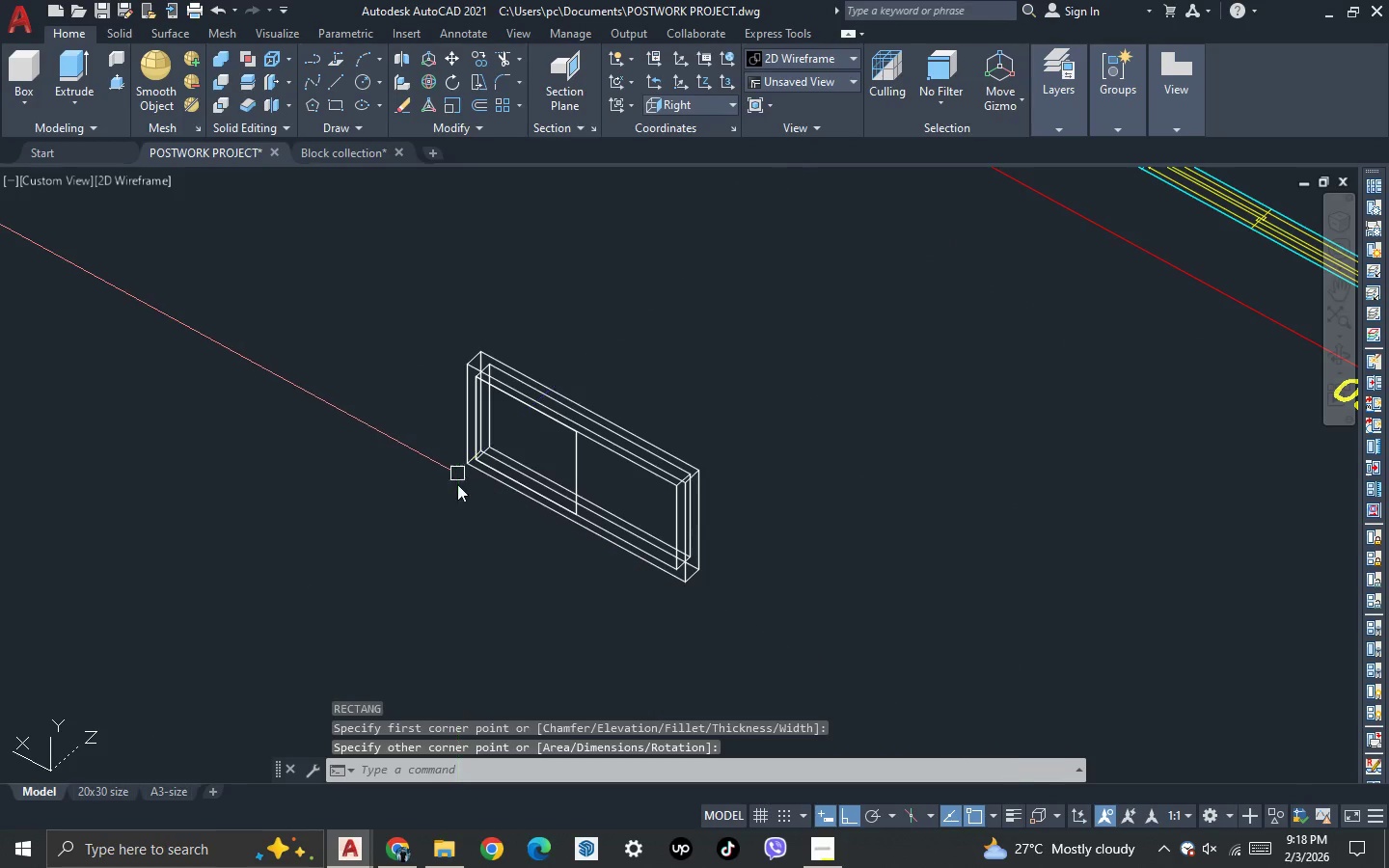 
key(3)
 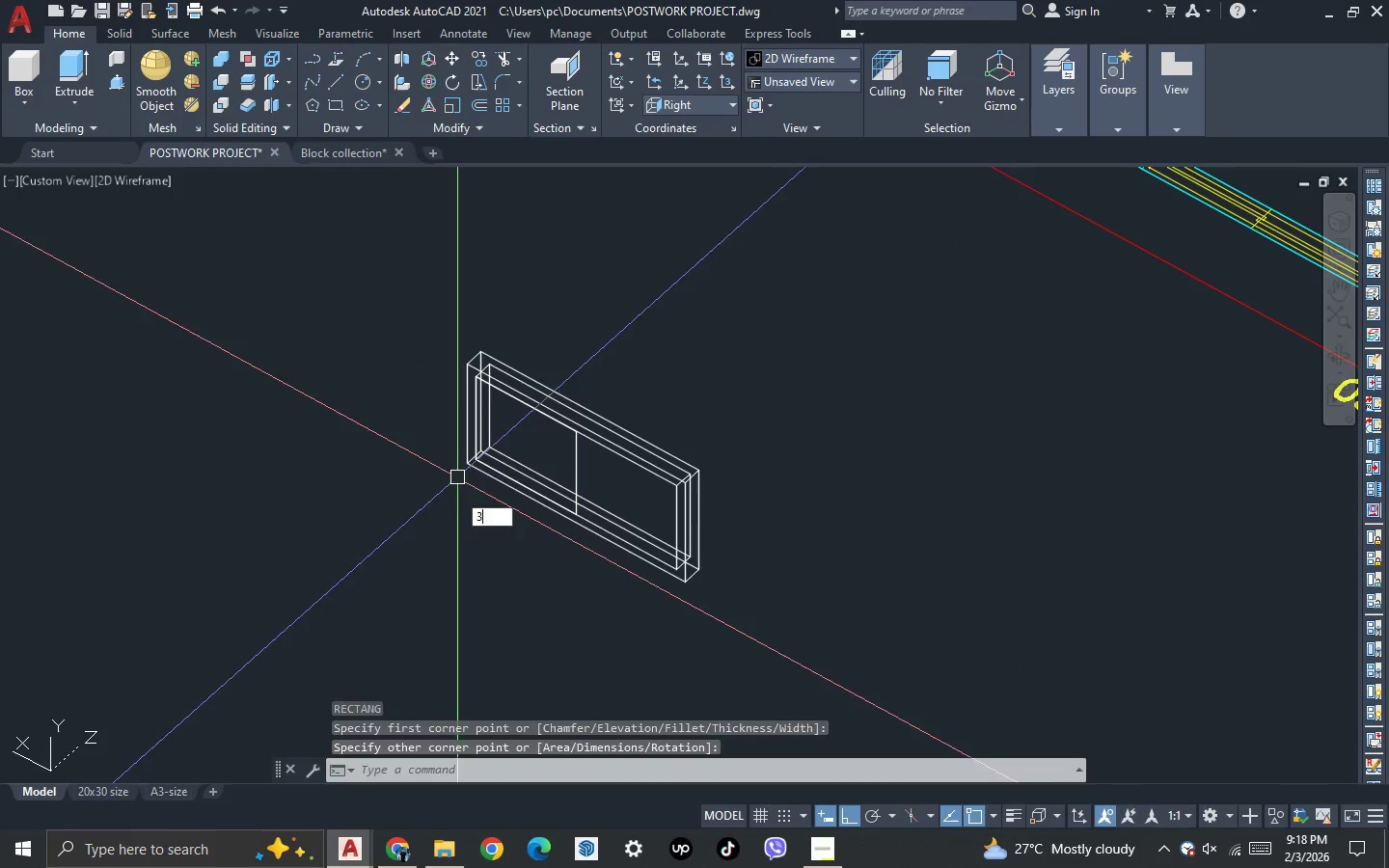 
key(Space)
 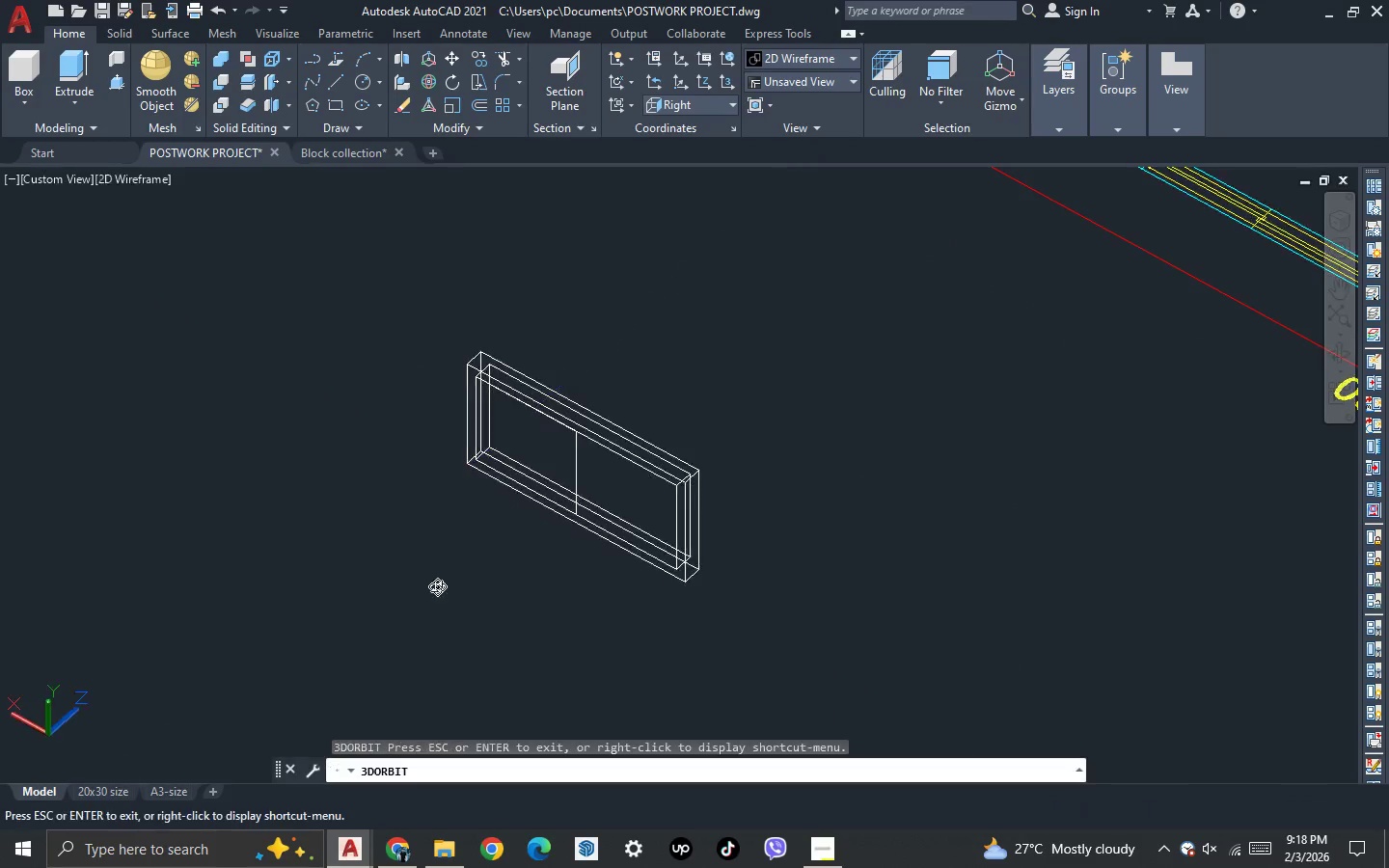 
left_click_drag(start_coordinate=[437, 585], to_coordinate=[427, 560])
 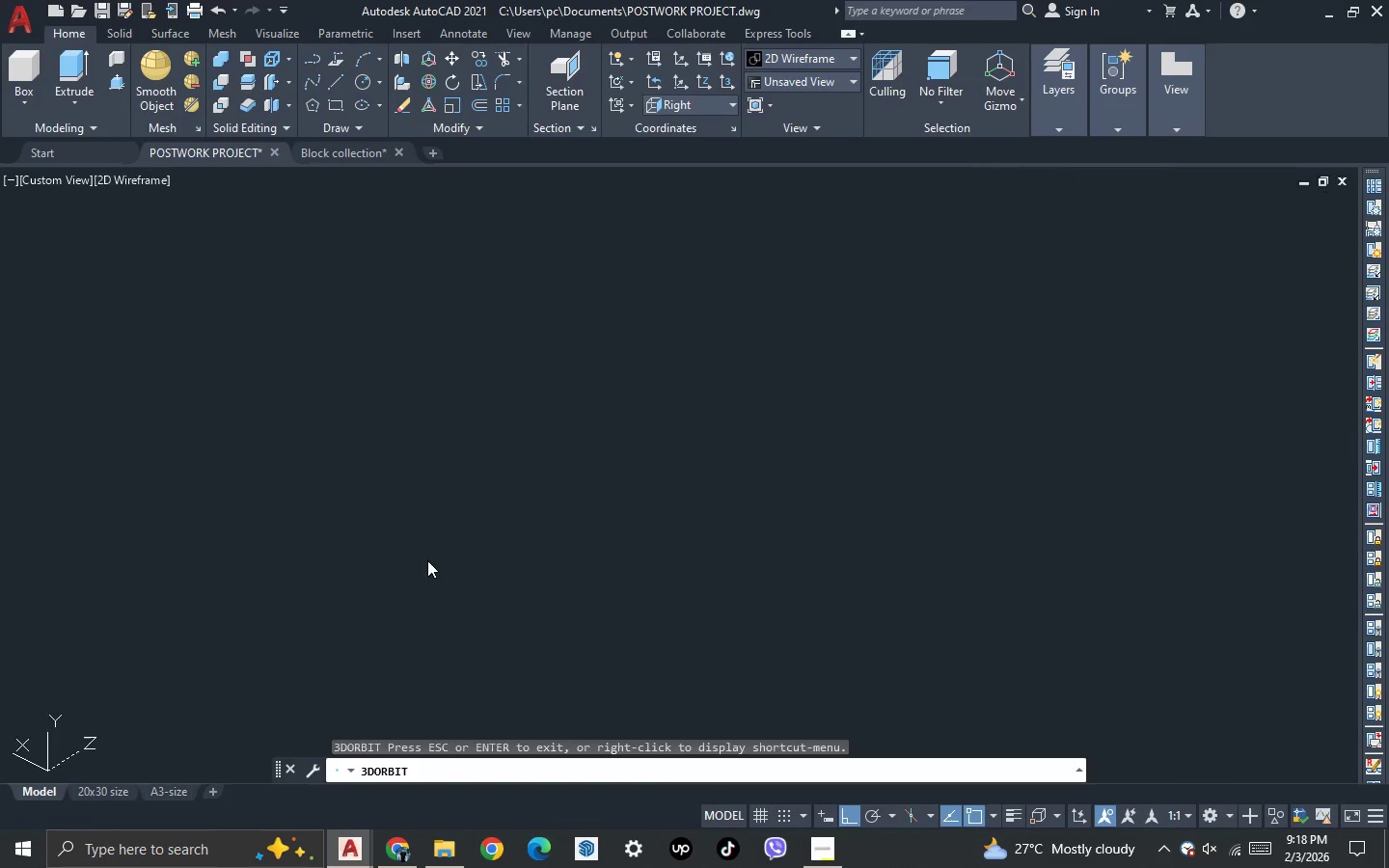 
key(Escape)
 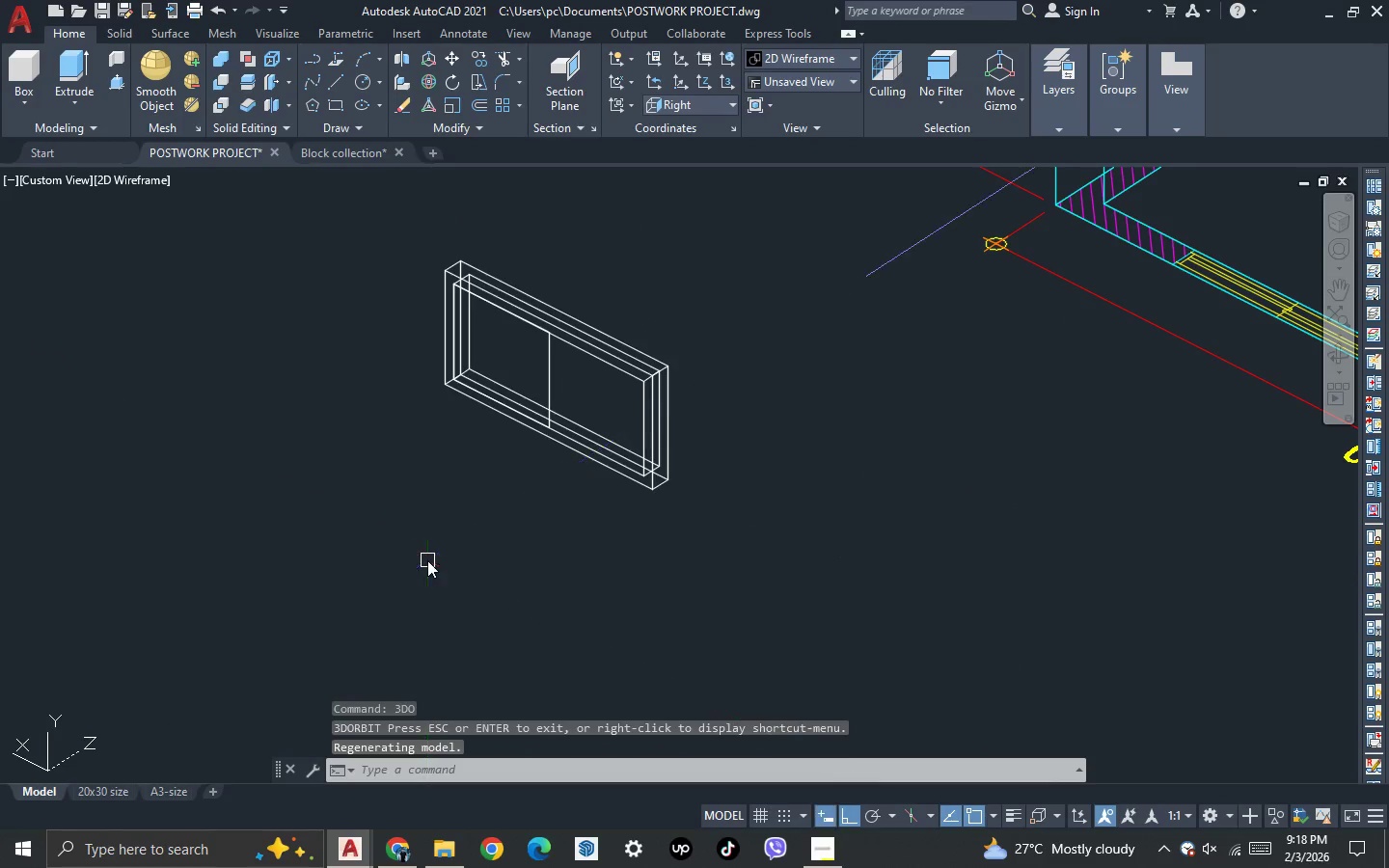 
scroll: coordinate [427, 560], scroll_direction: down, amount: 1.0
 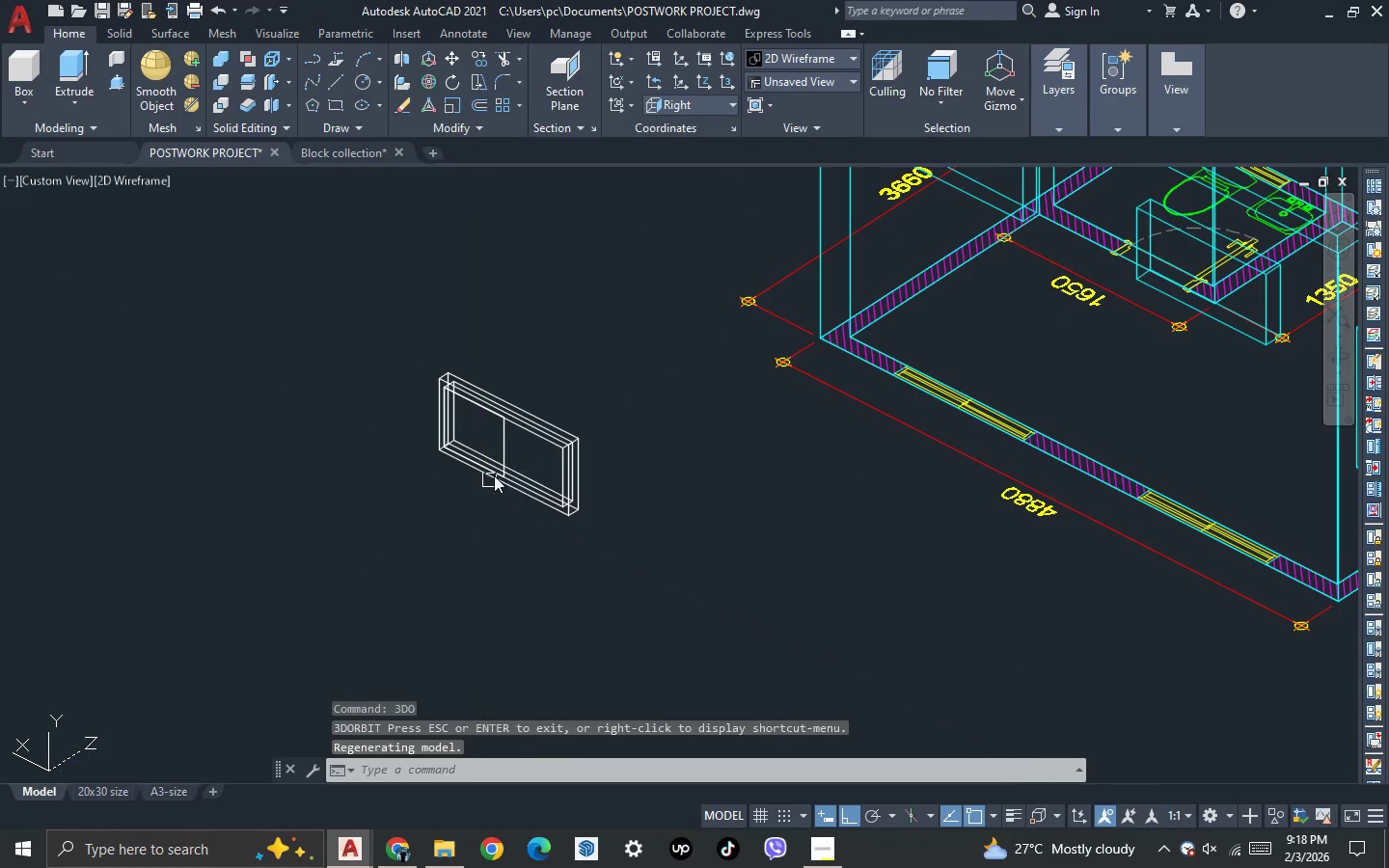 
scroll: coordinate [505, 450], scroll_direction: up, amount: 2.0
 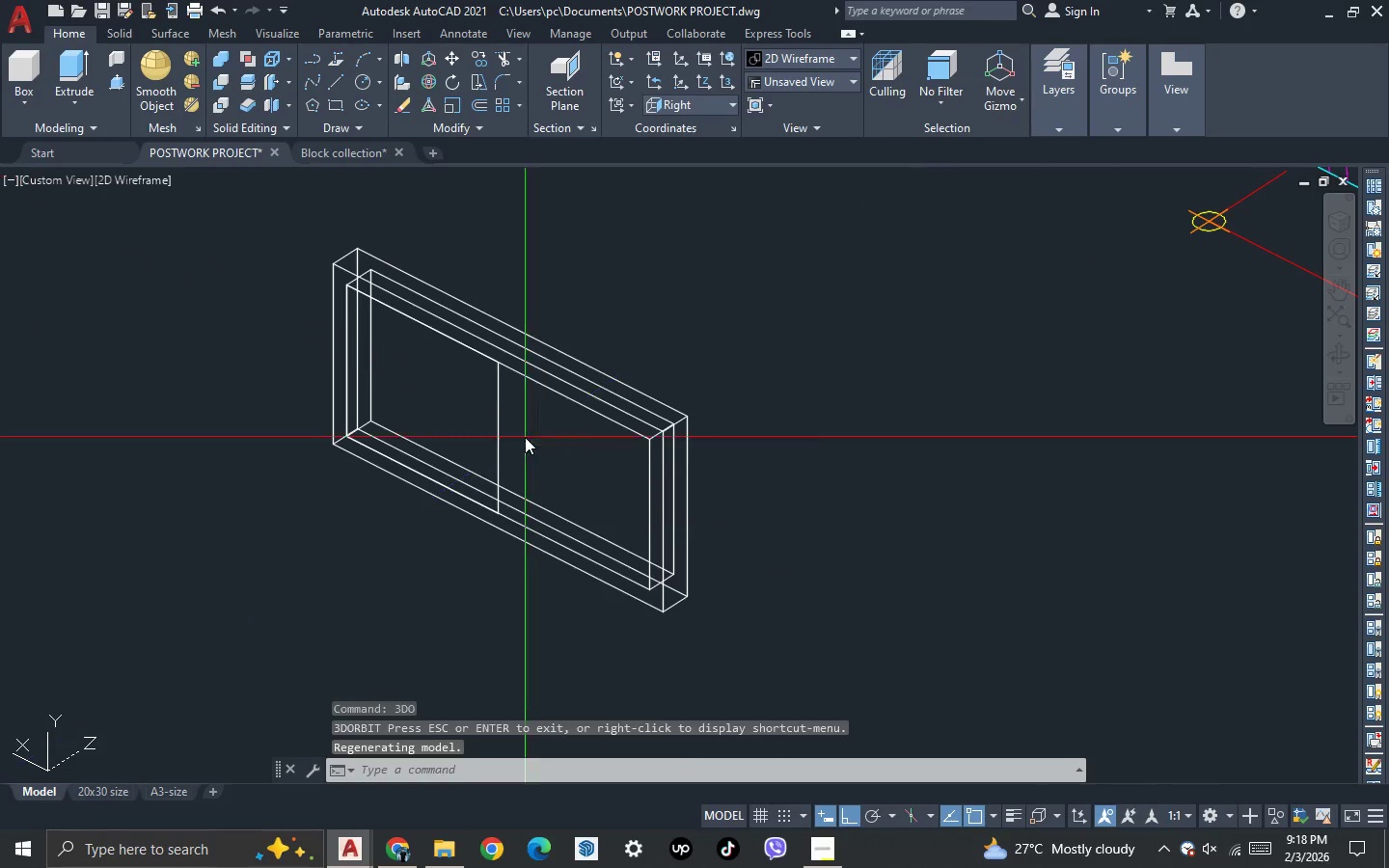 
double_click([467, 422])
 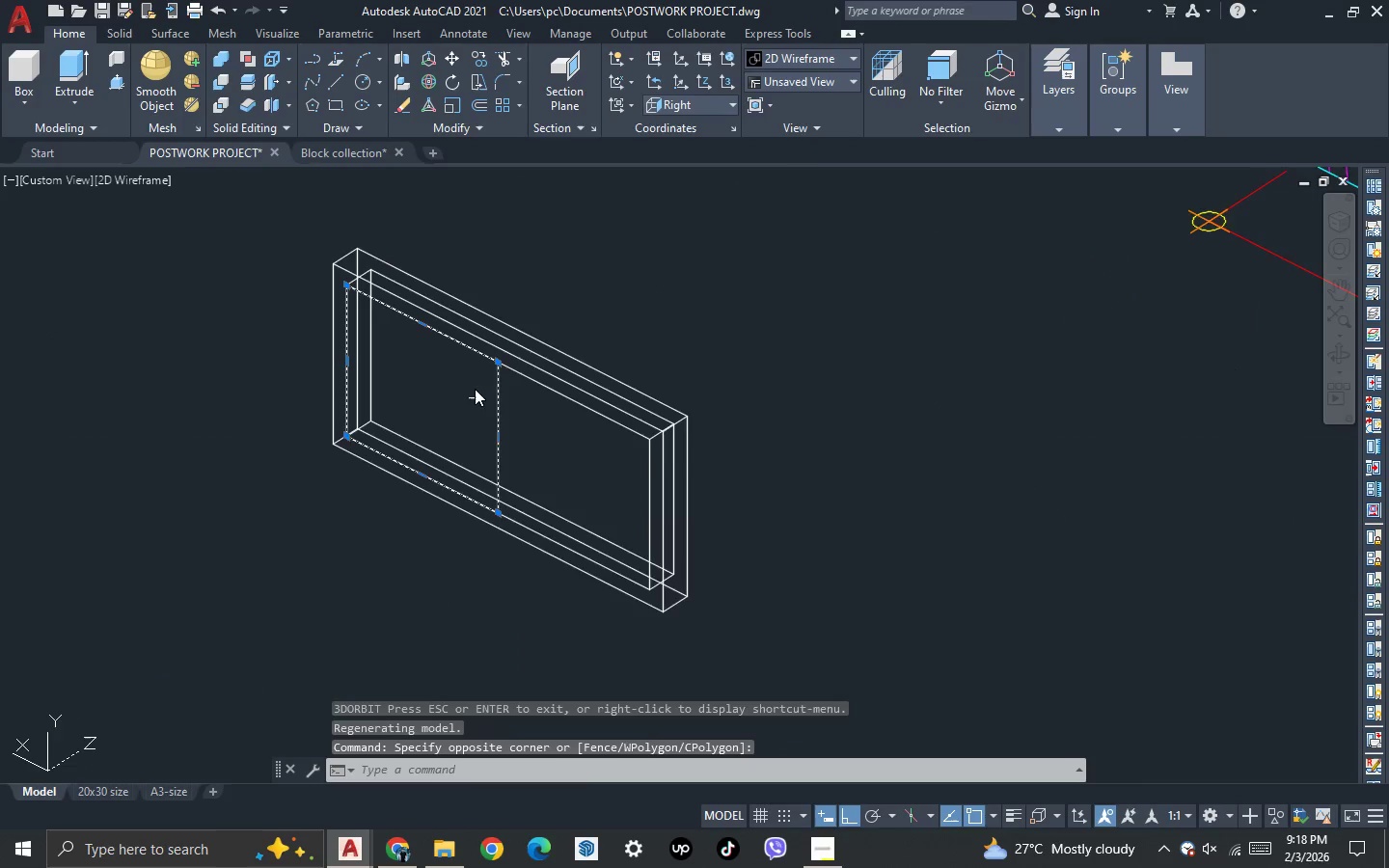 
scroll: coordinate [476, 385], scroll_direction: up, amount: 2.0
 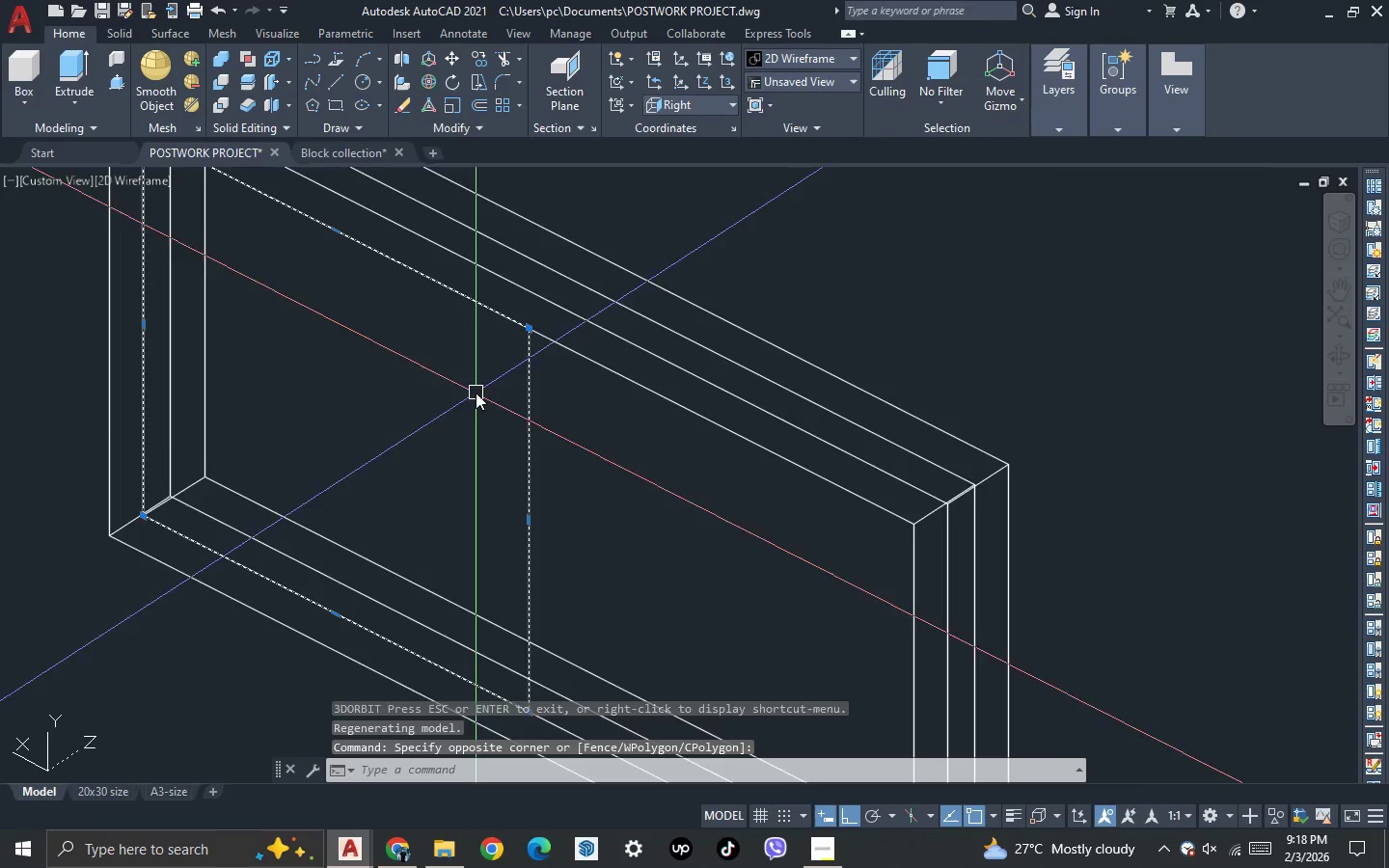 
scroll: coordinate [476, 391], scroll_direction: down, amount: 1.0
 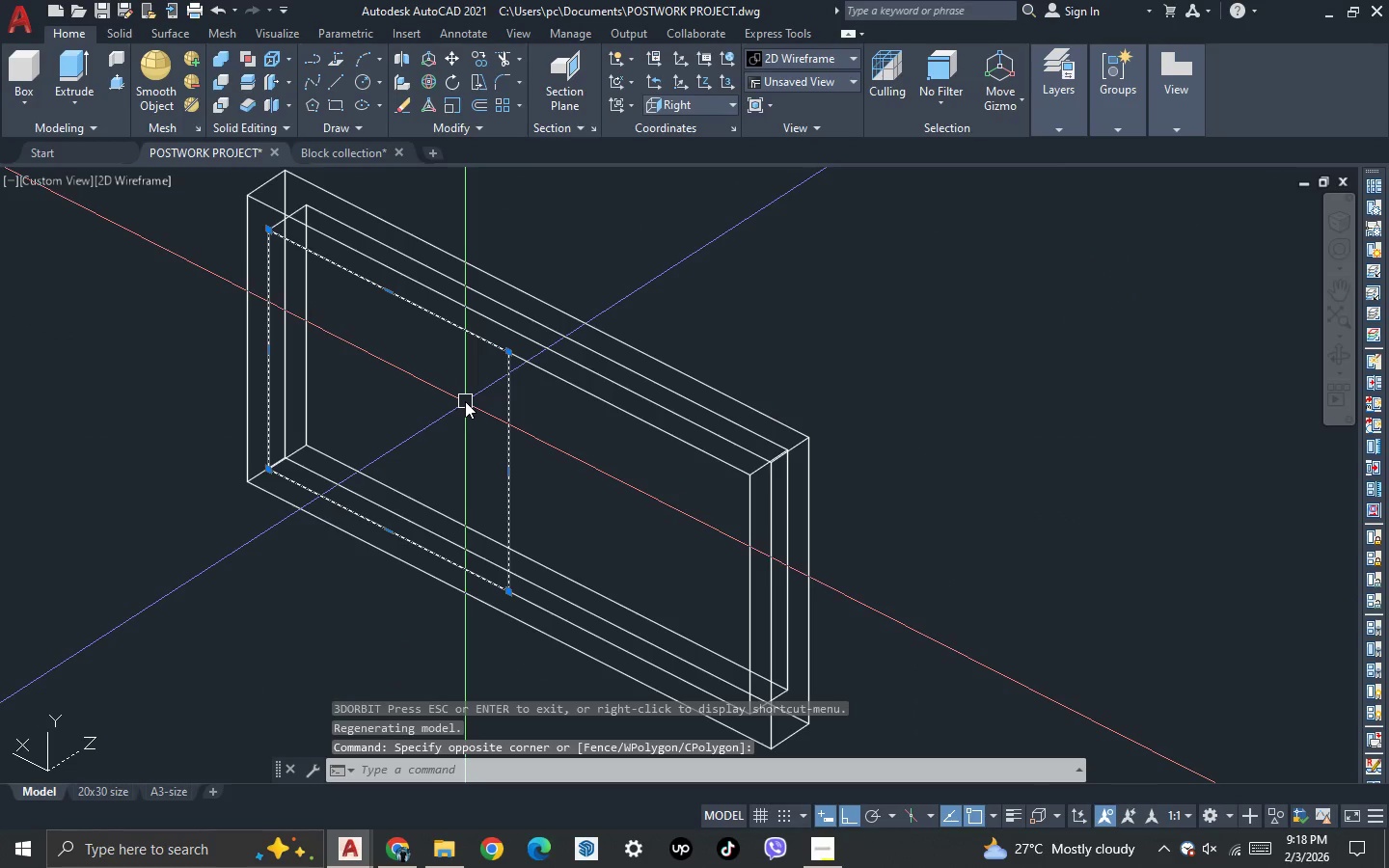 
key(O)
 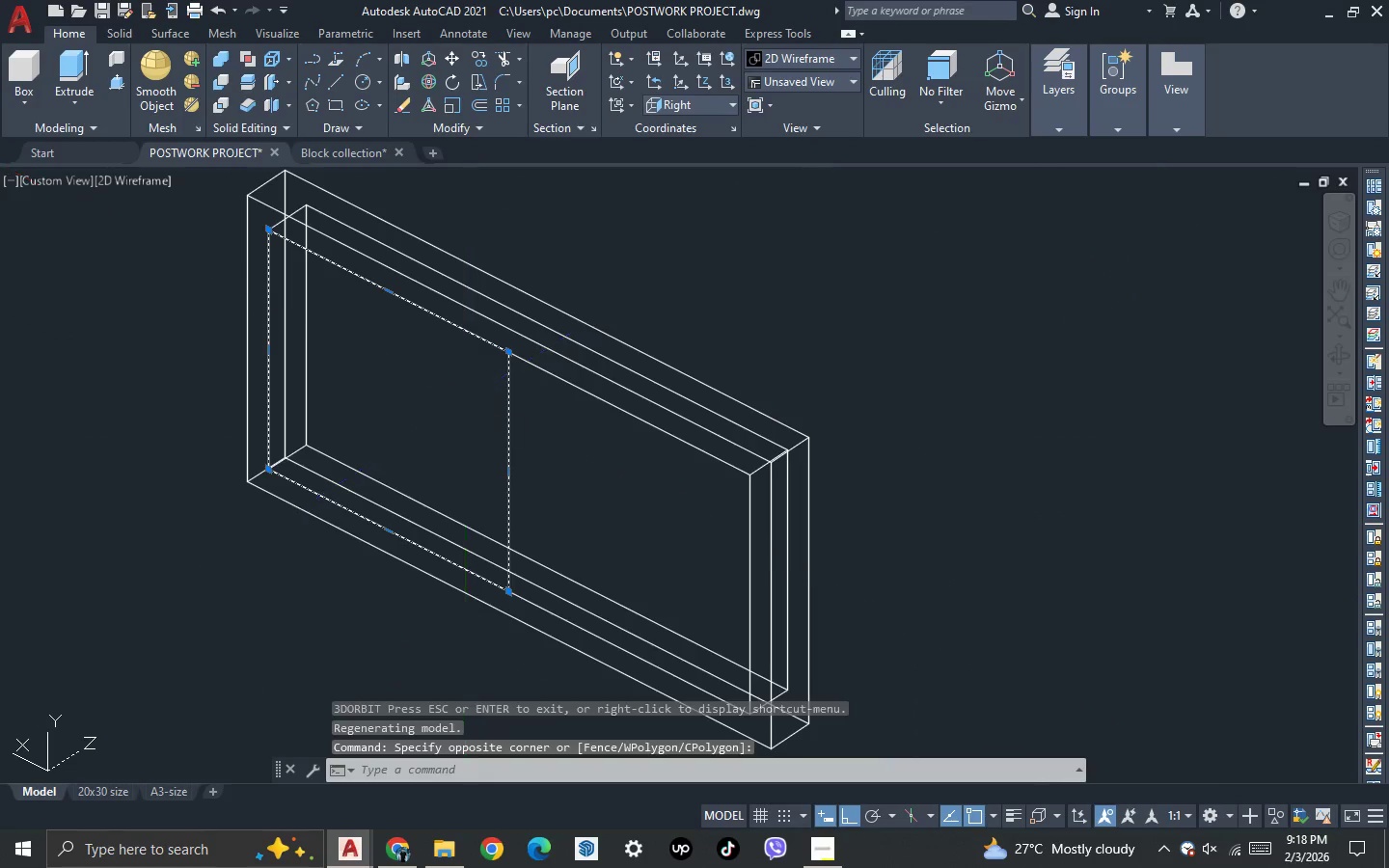 
key(Enter)
 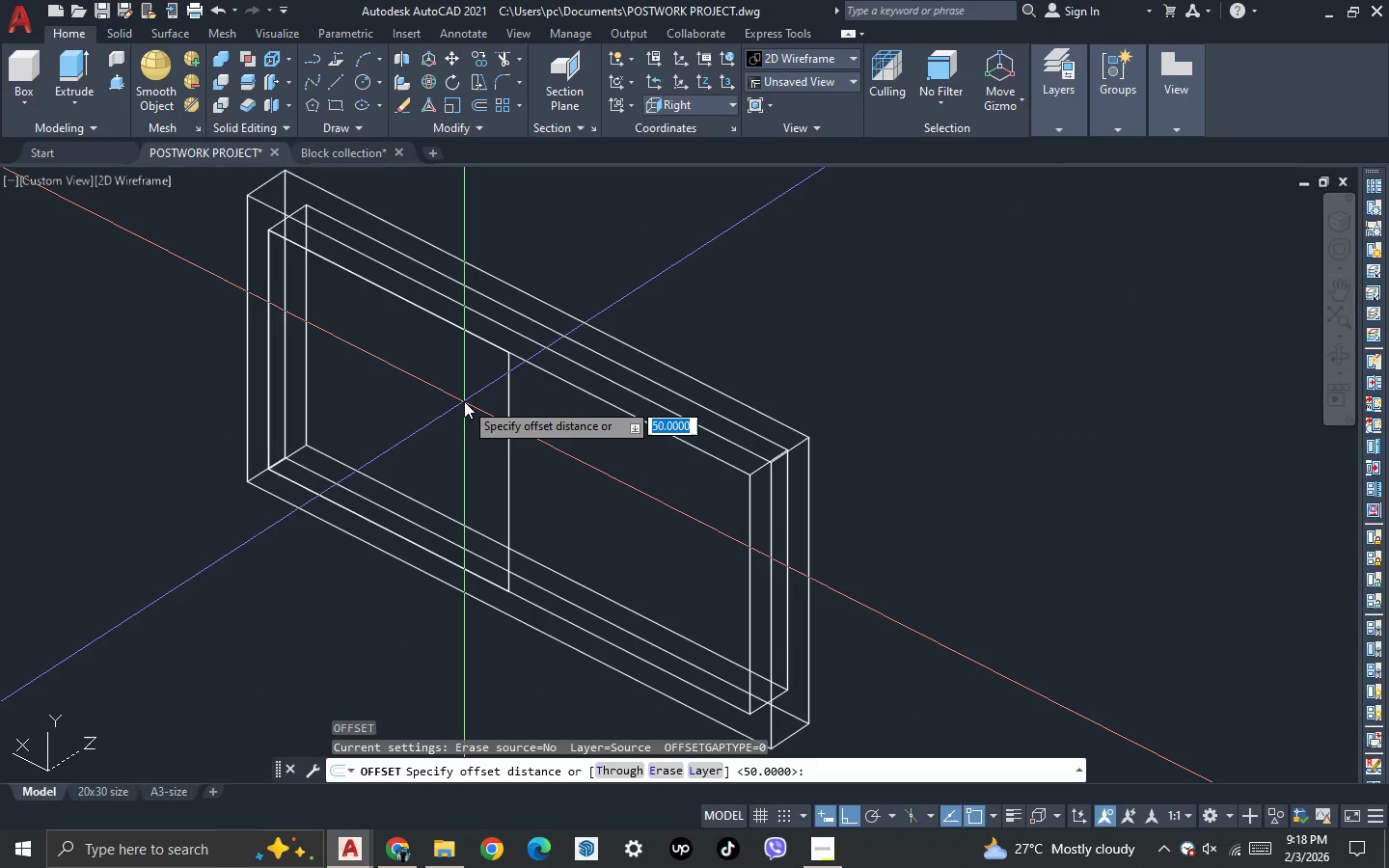 
type(50)
 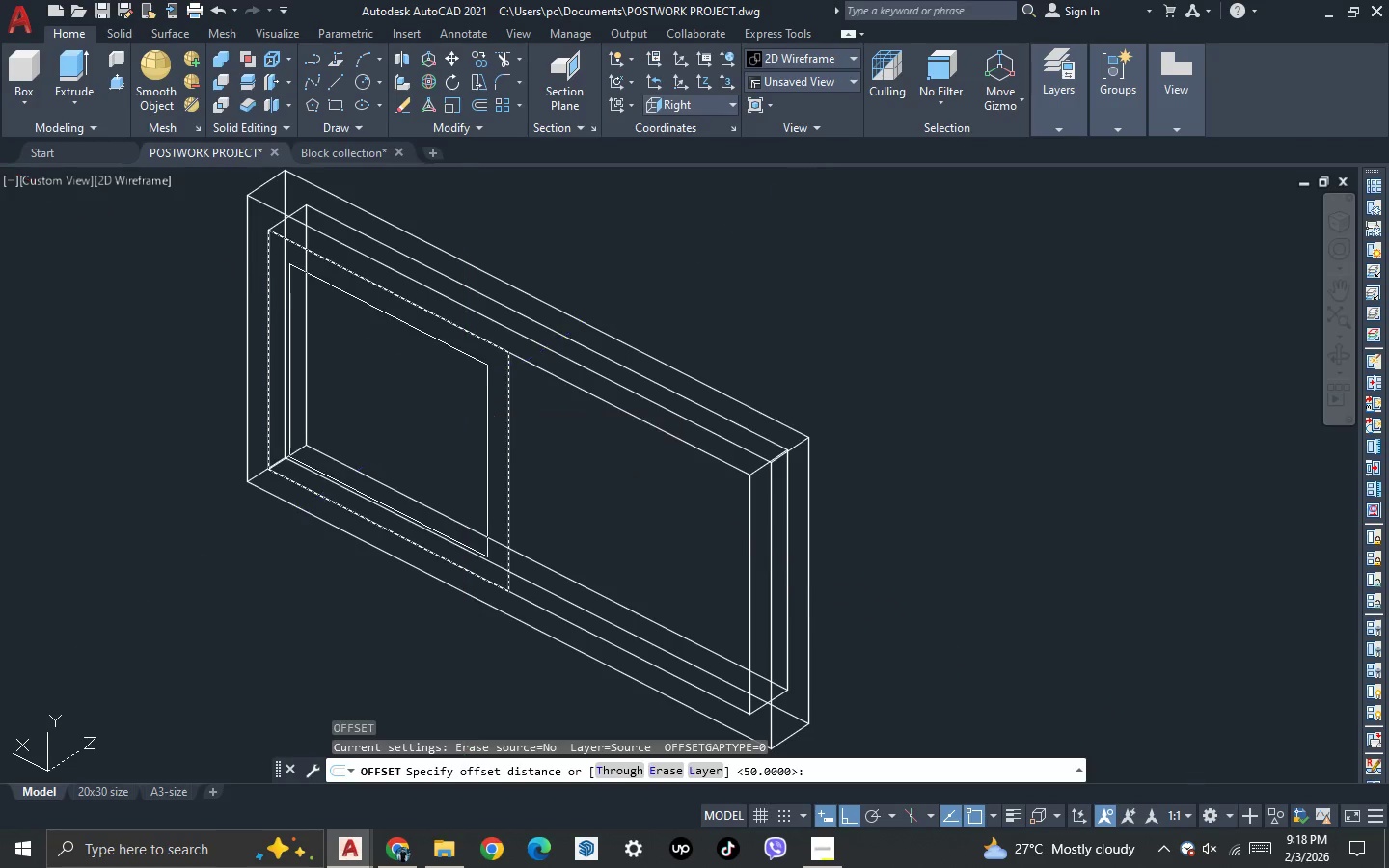 
key(Enter)
 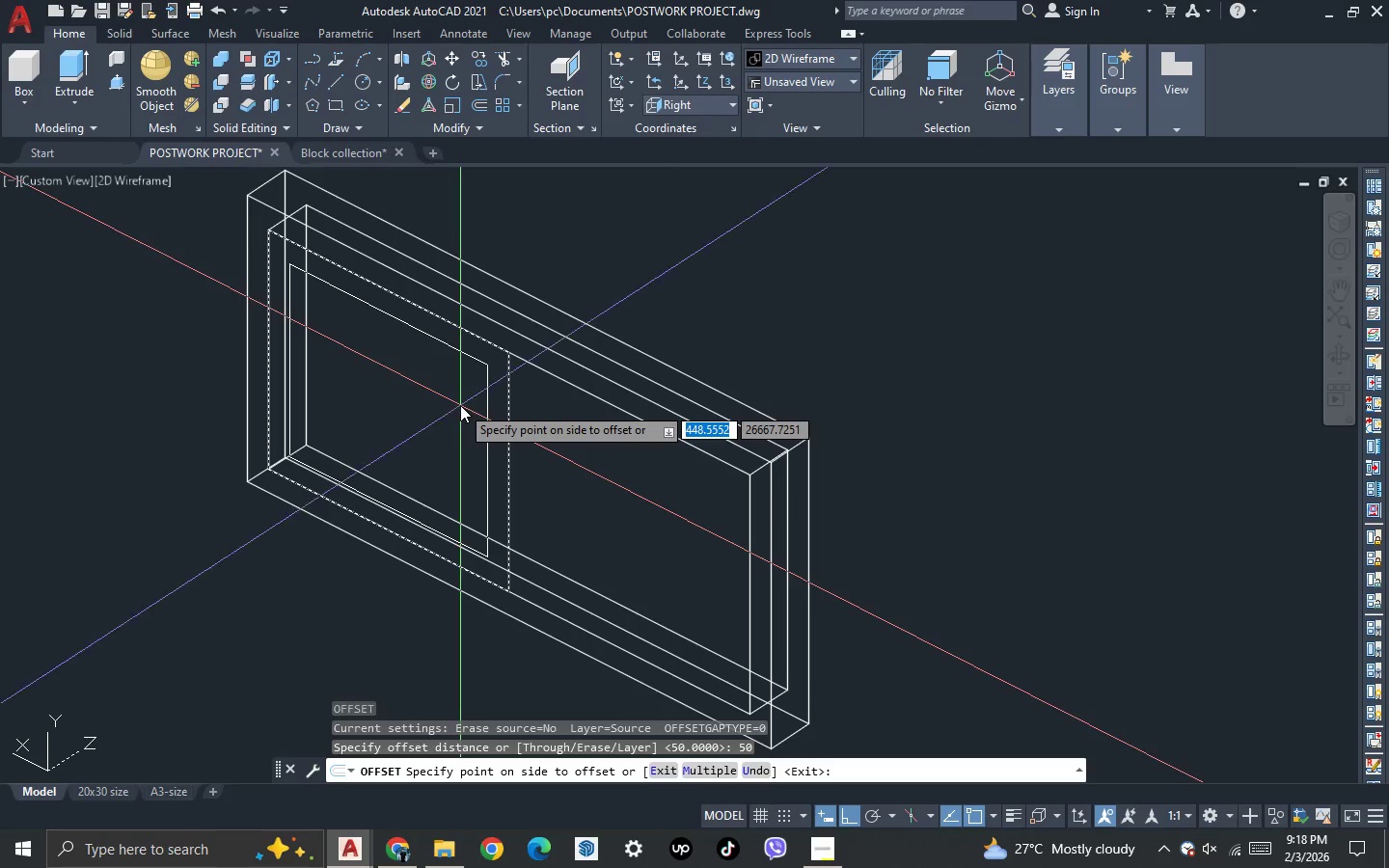 
left_click([460, 405])
 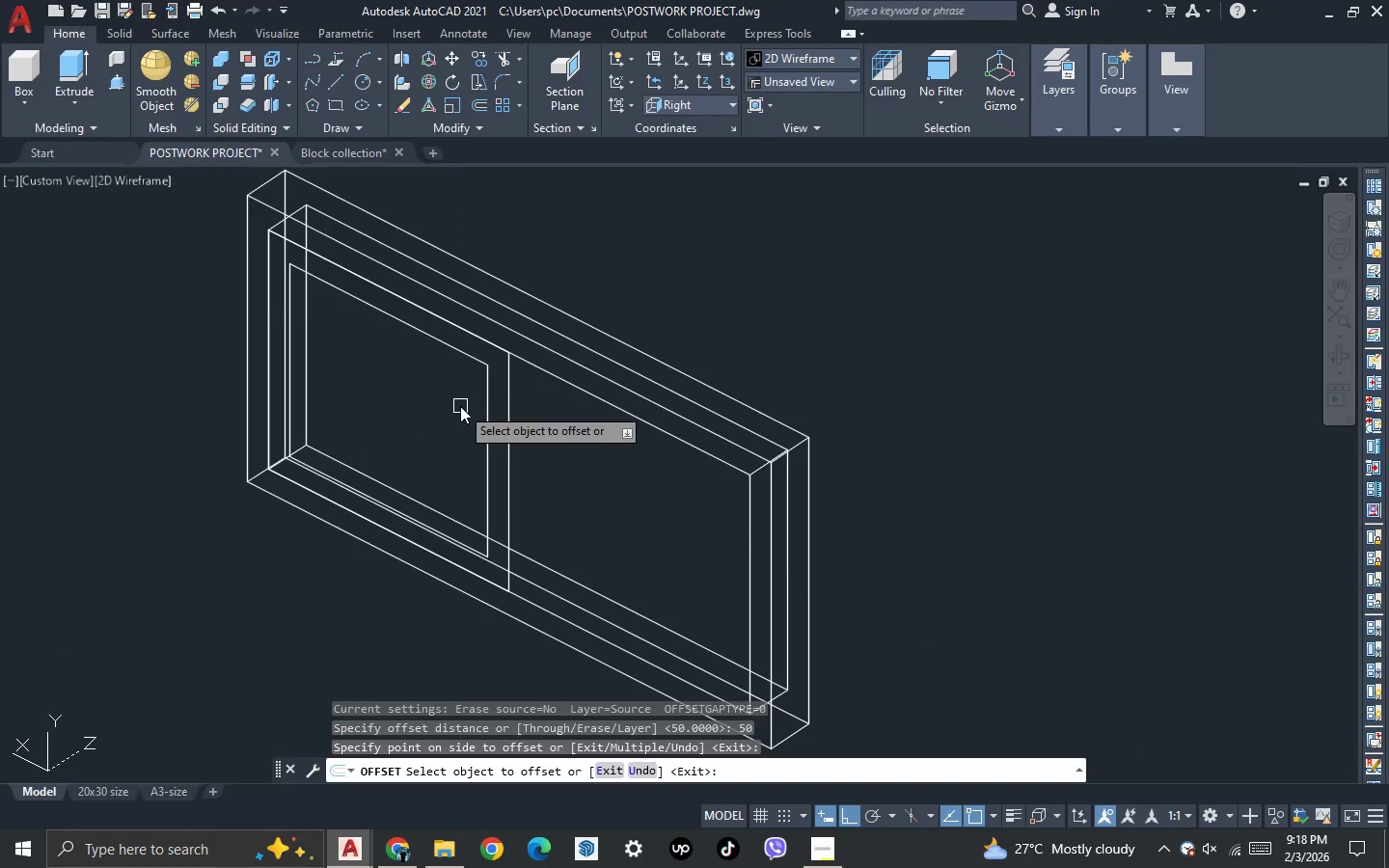 
key(Escape)
 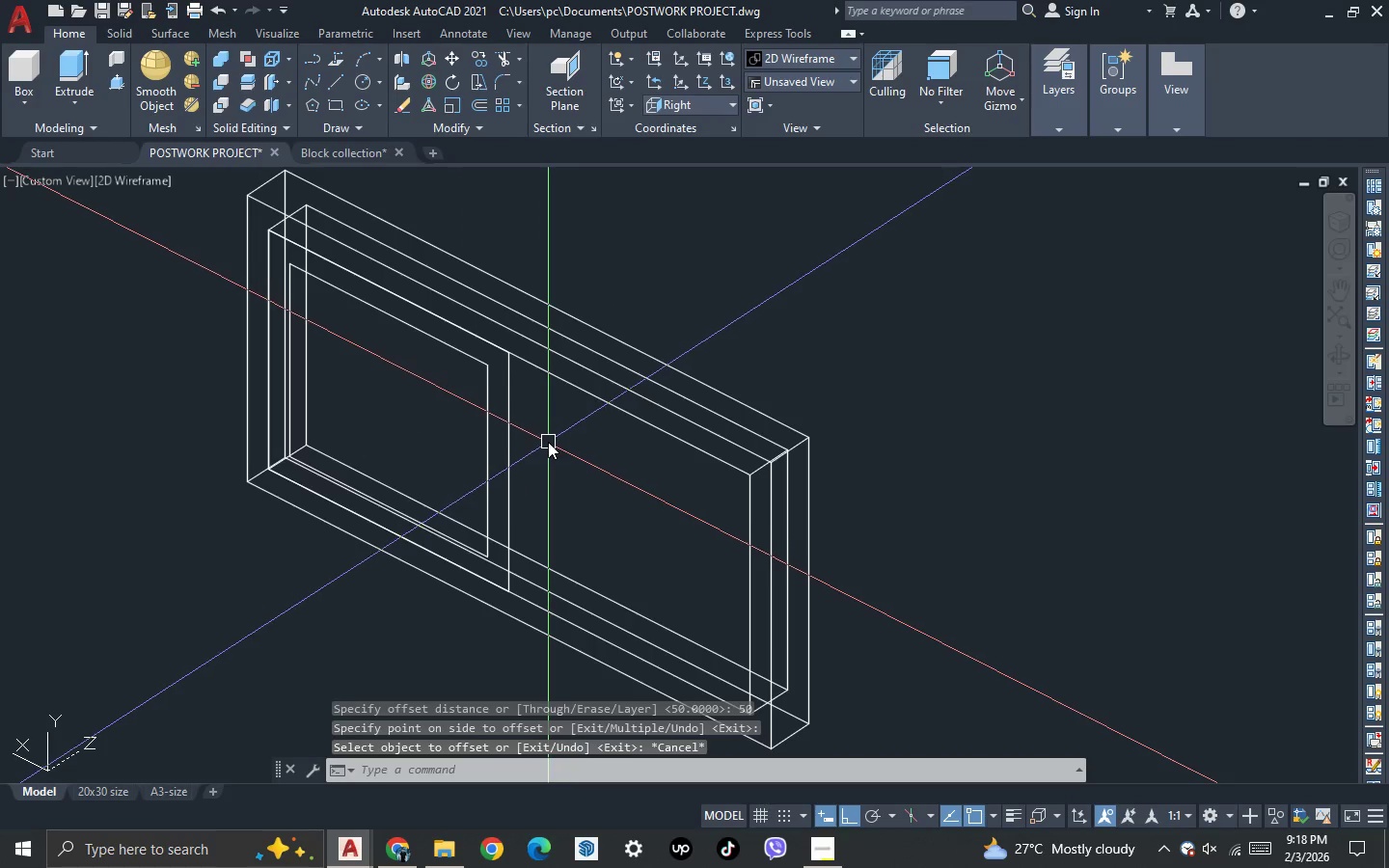 
left_click([548, 442])
 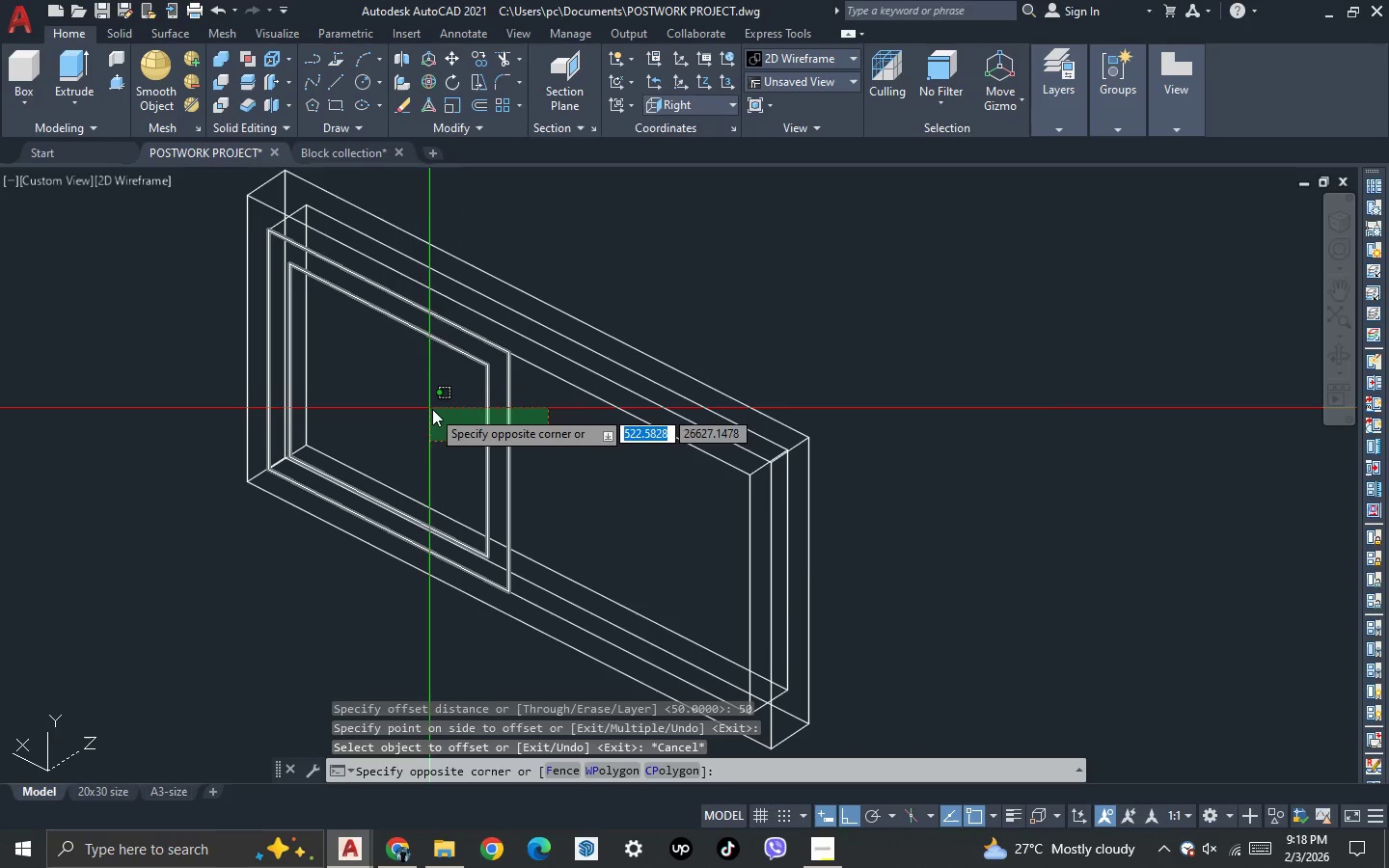 
key(Escape)
 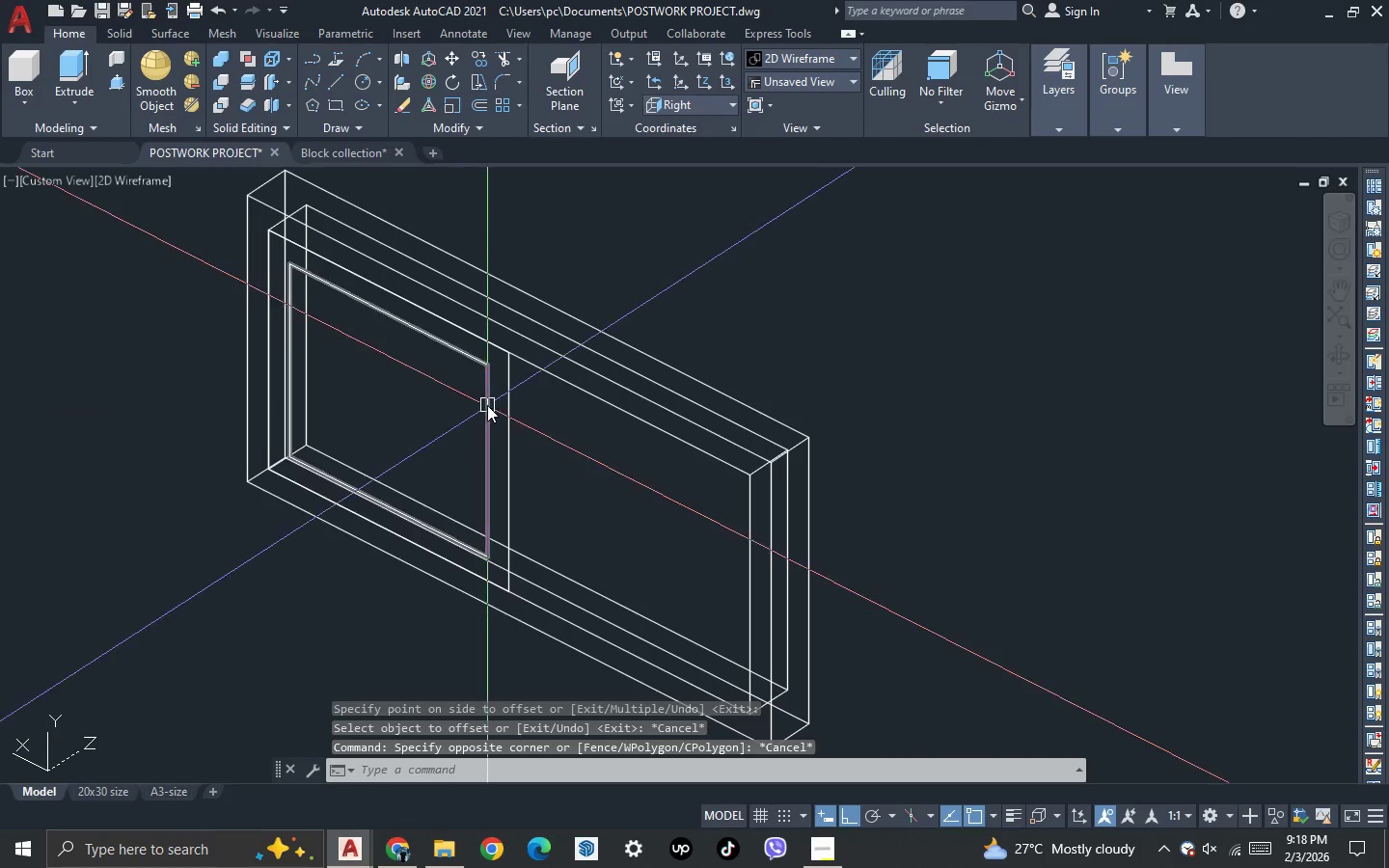 
left_click([487, 405])
 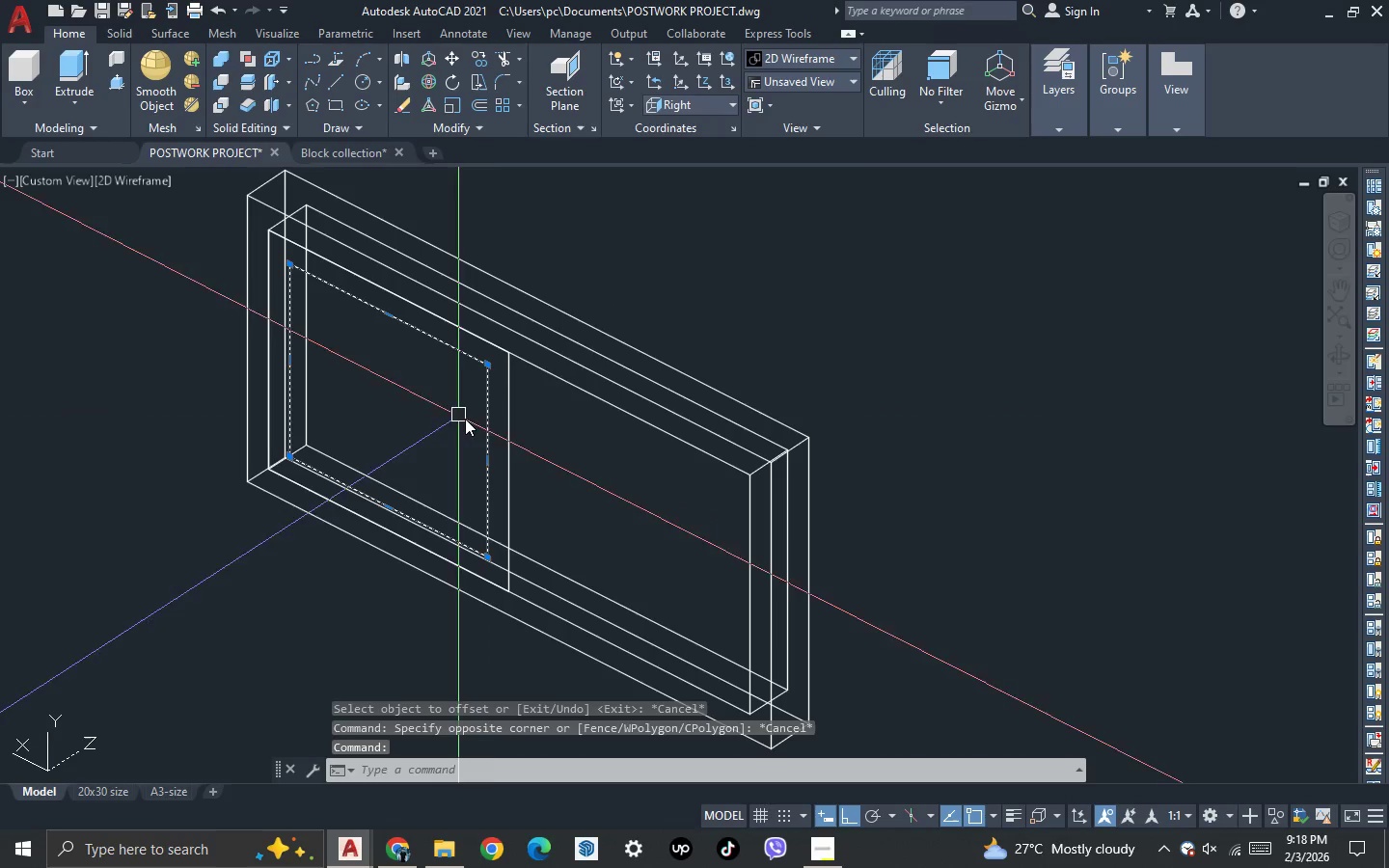 
key(Delete)
 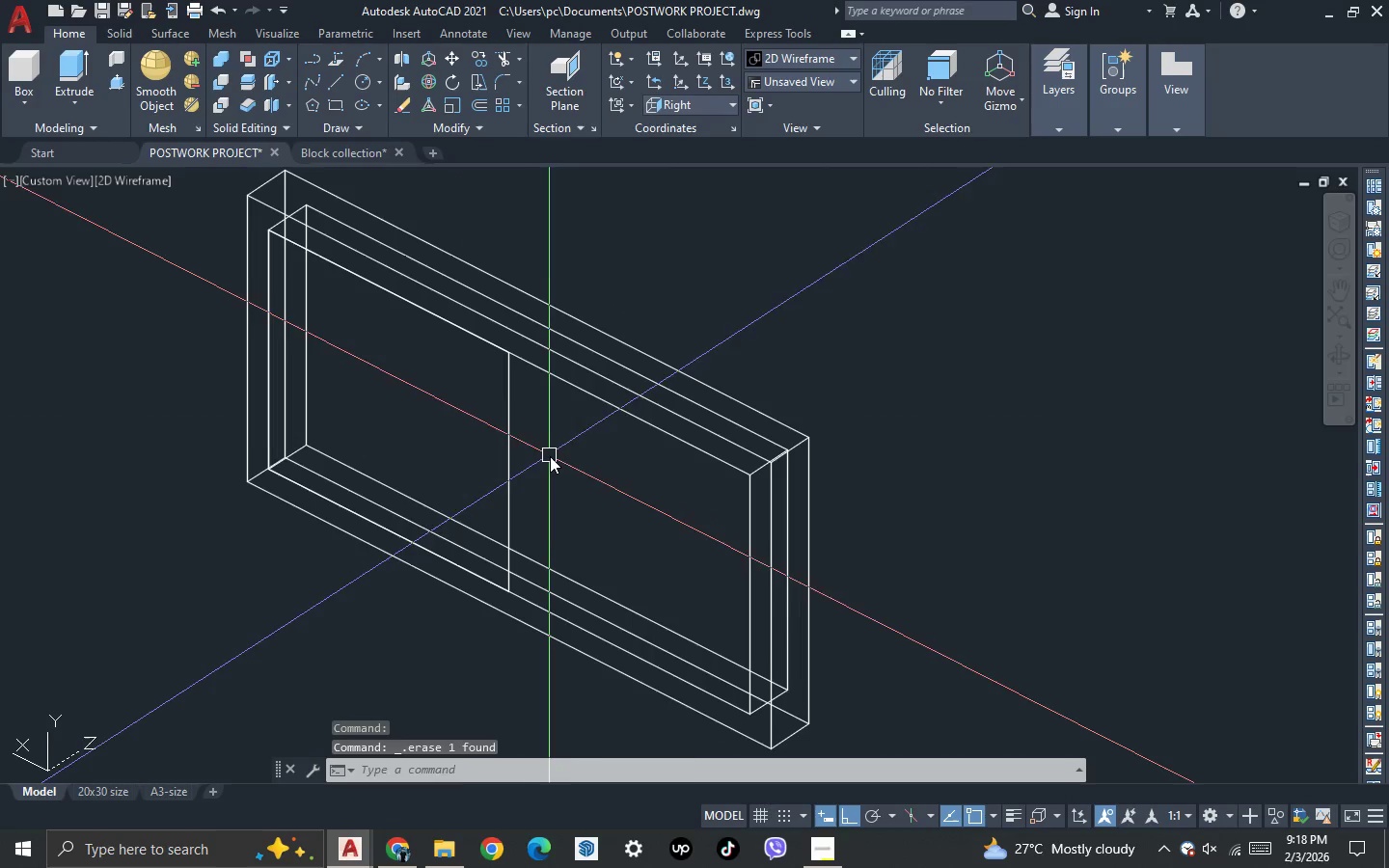 
left_click_drag(start_coordinate=[551, 456], to_coordinate=[534, 448])
 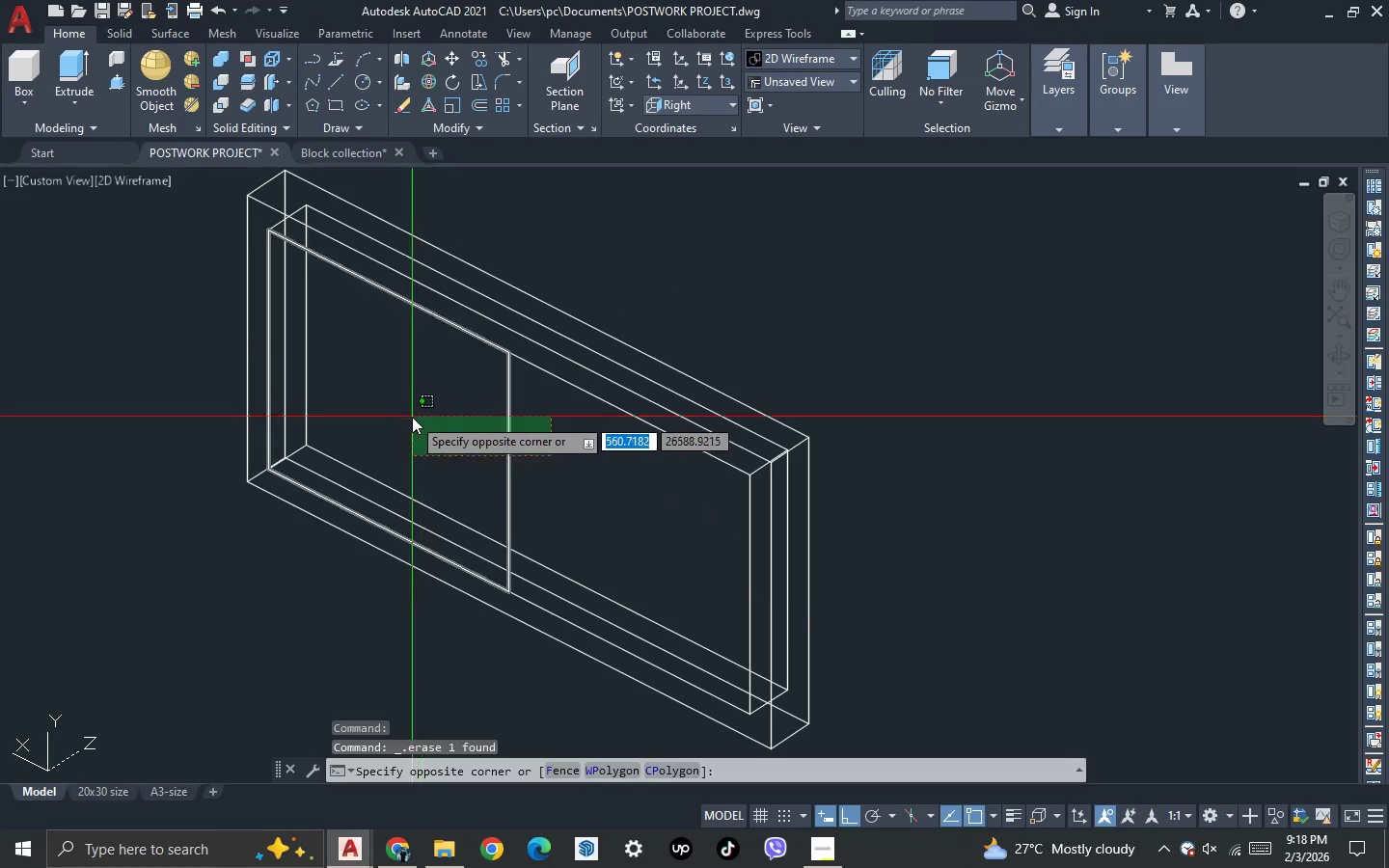 
double_click([412, 417])
 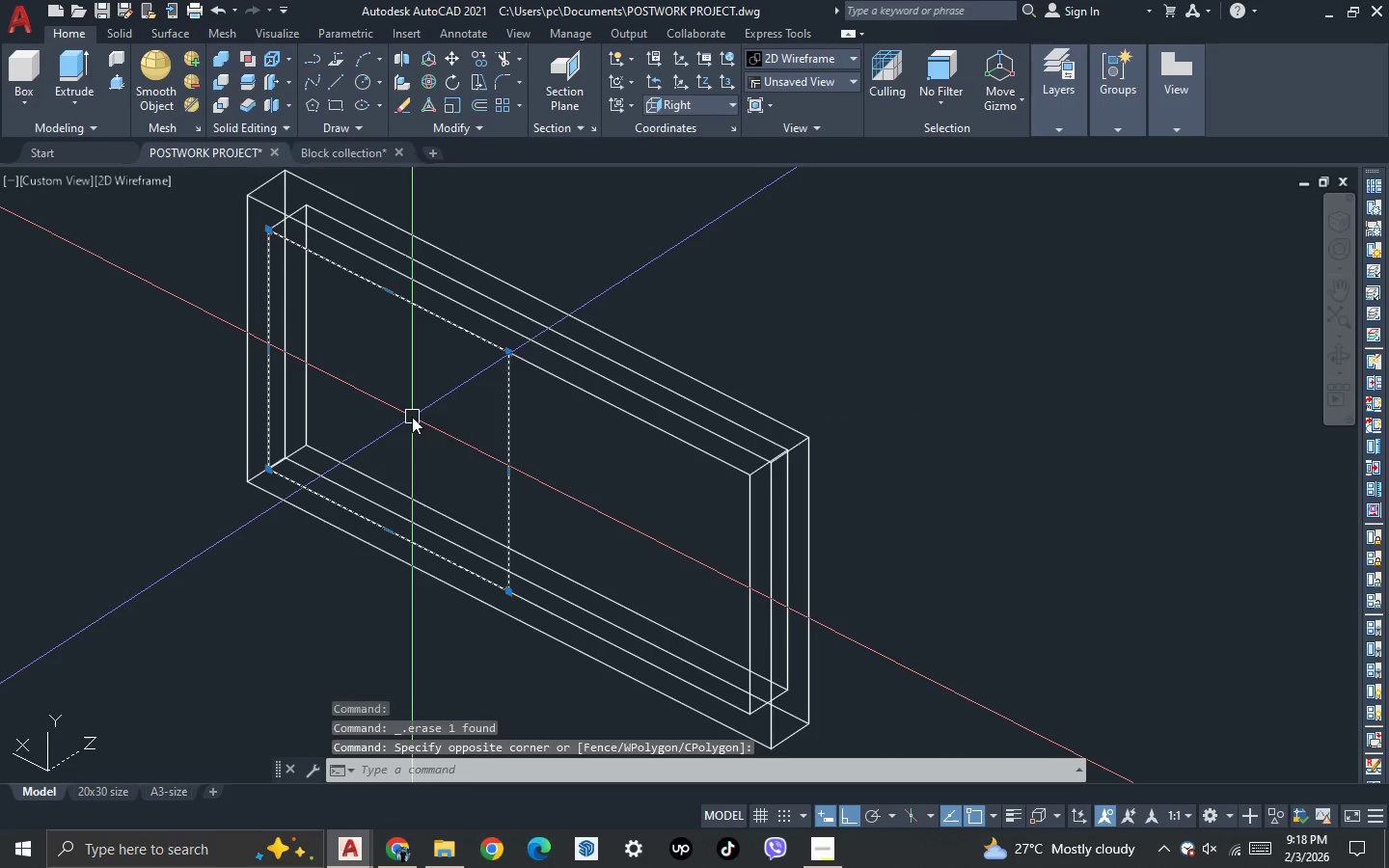 
key(O)
 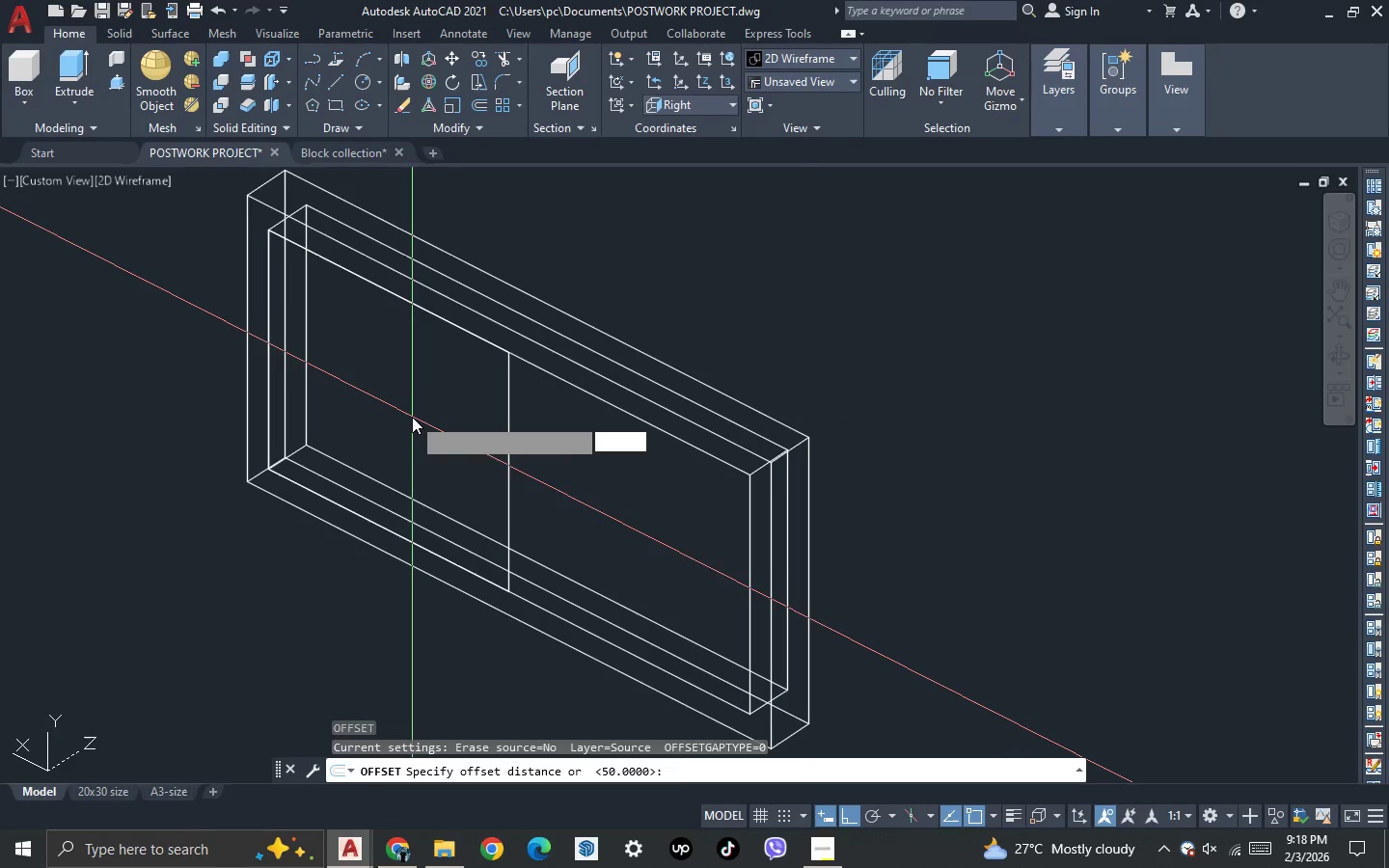 
key(Enter)
 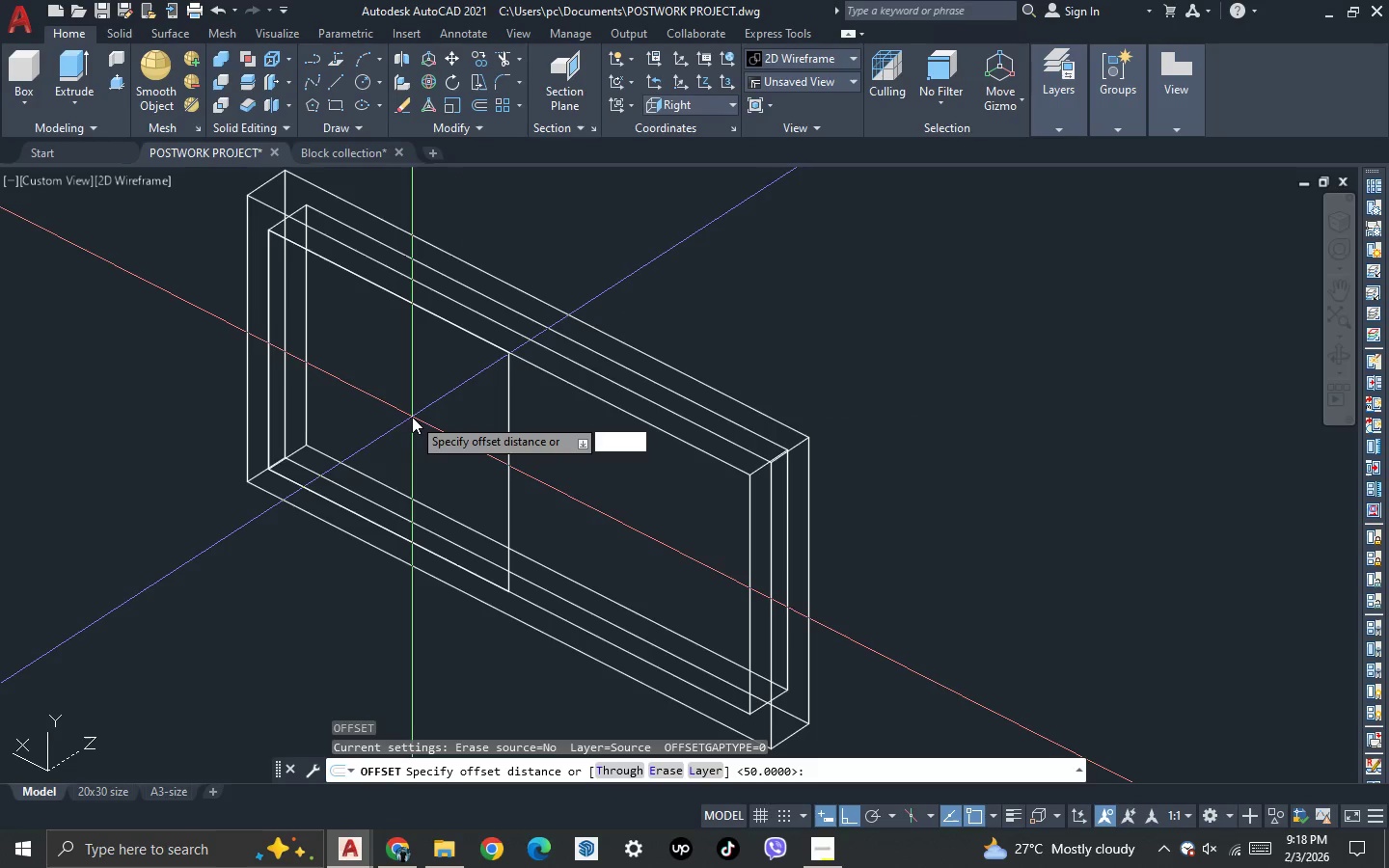 
type(40)
 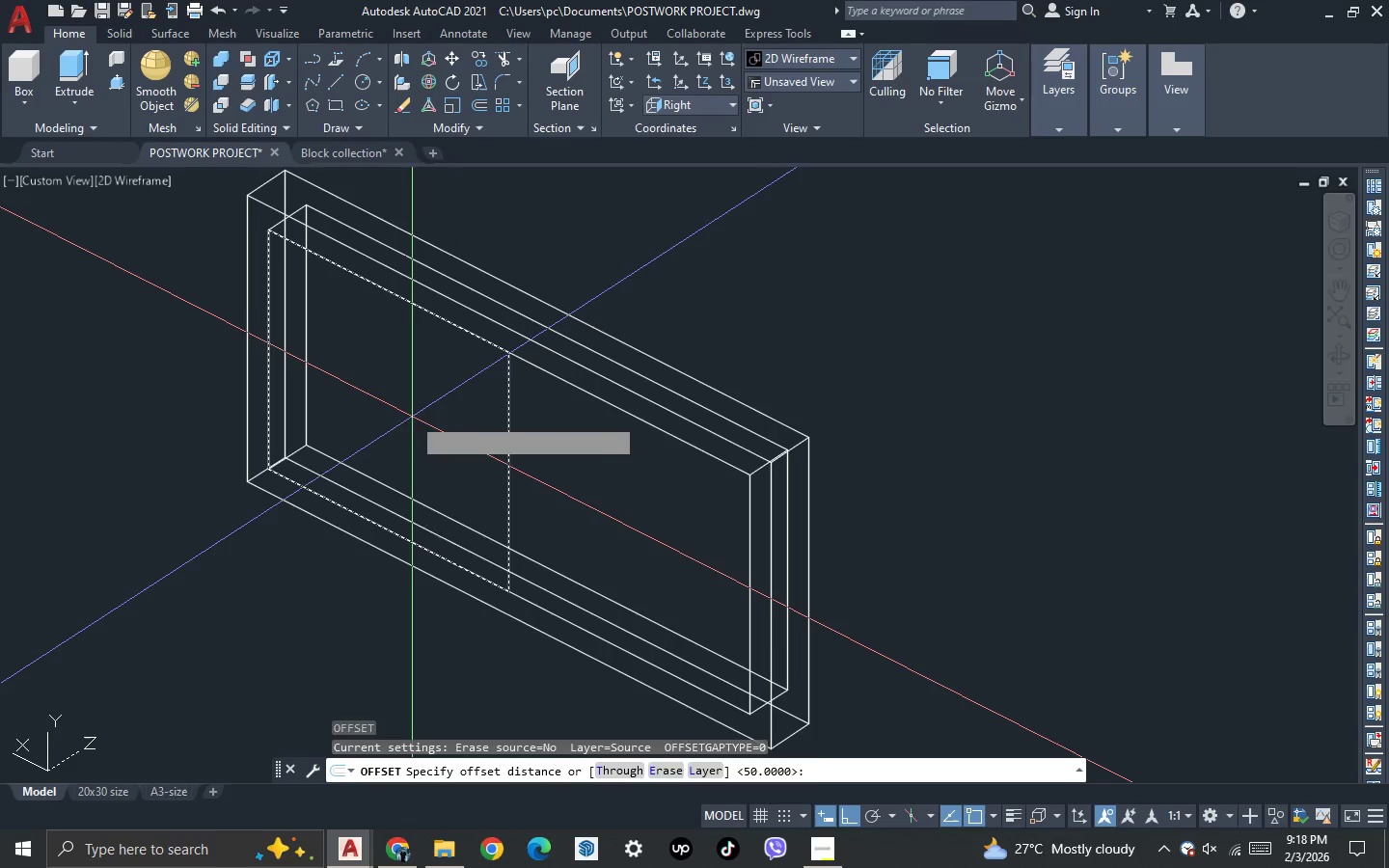 
key(Enter)
 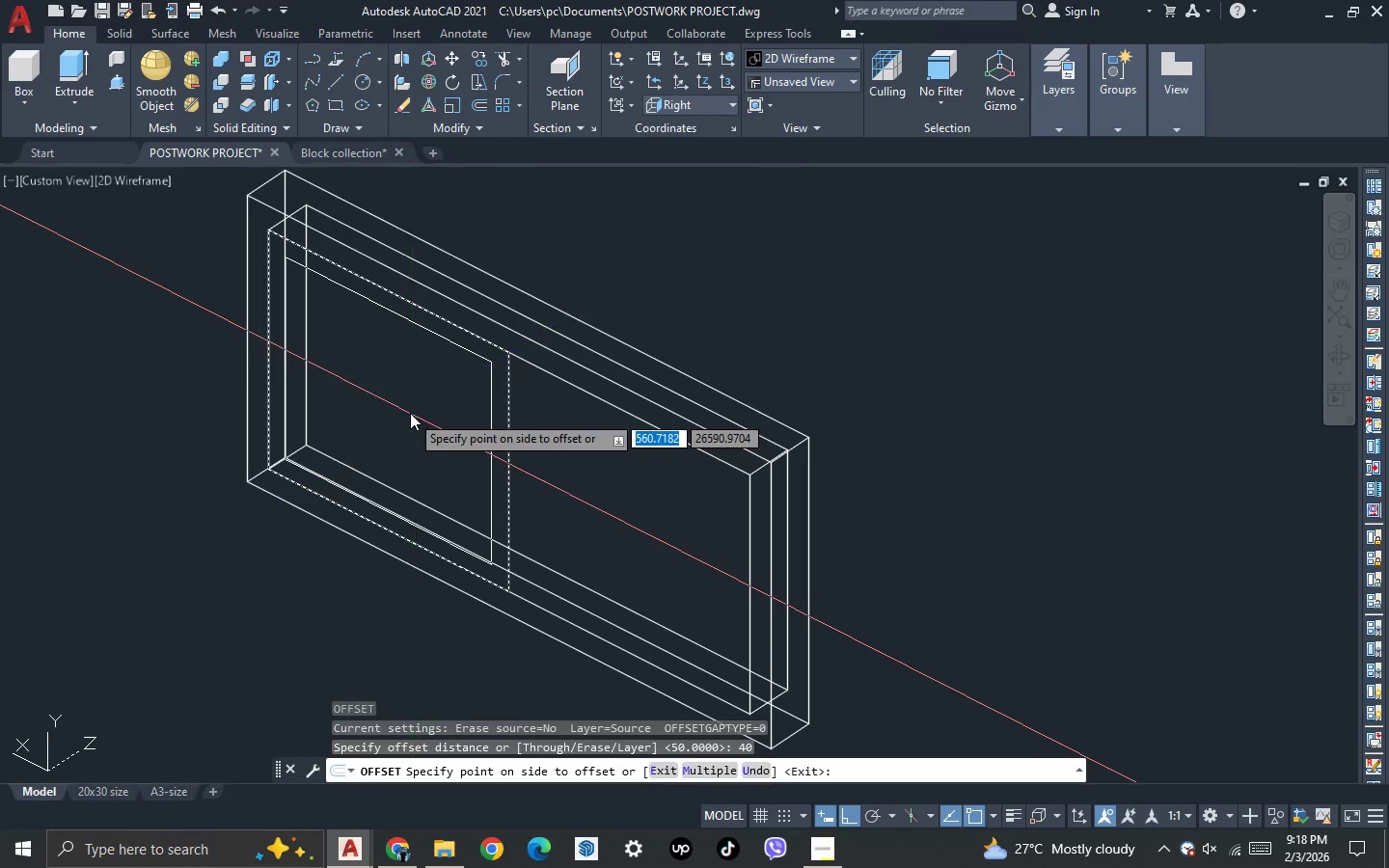 
left_click([410, 413])
 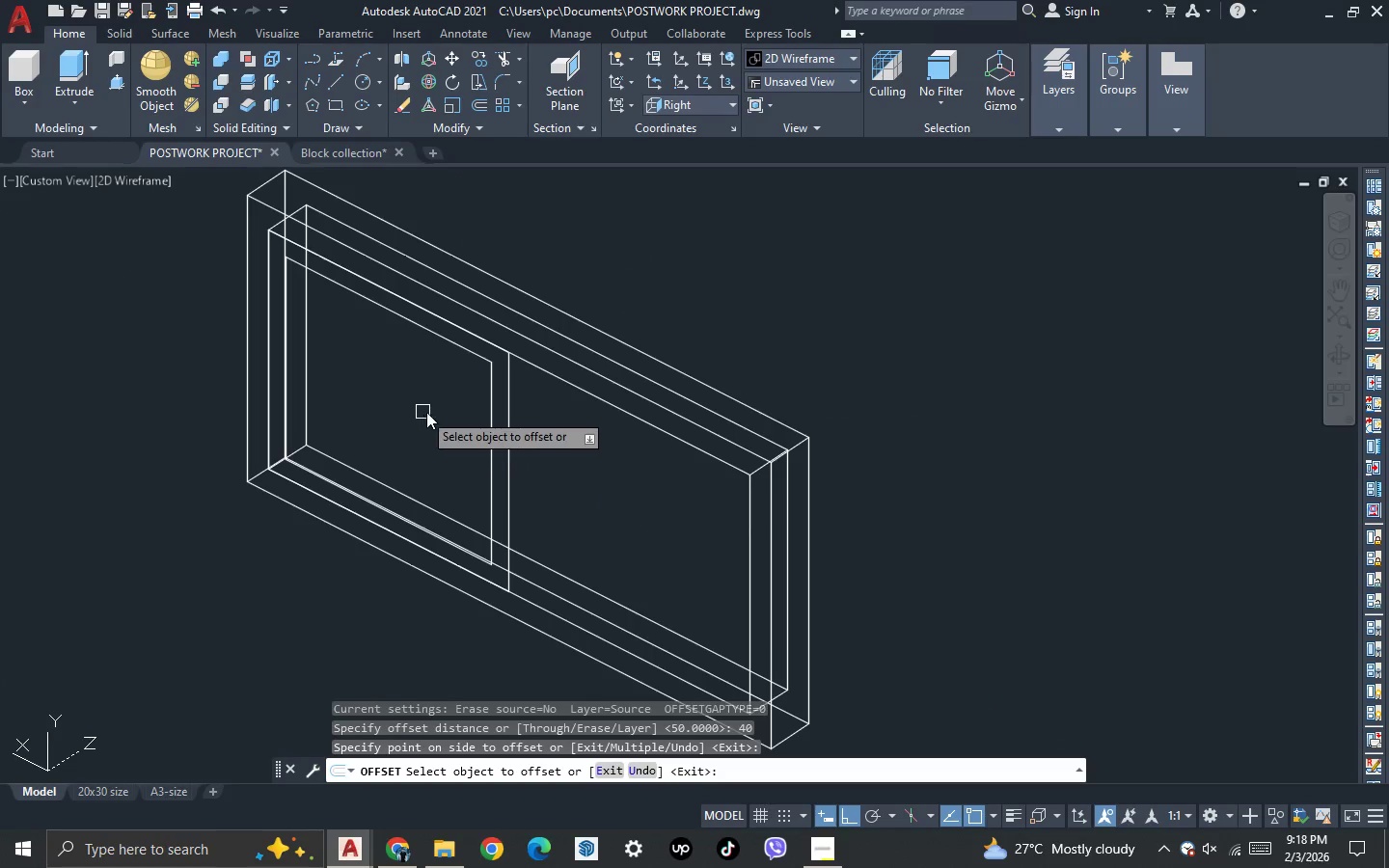 
key(Escape)
 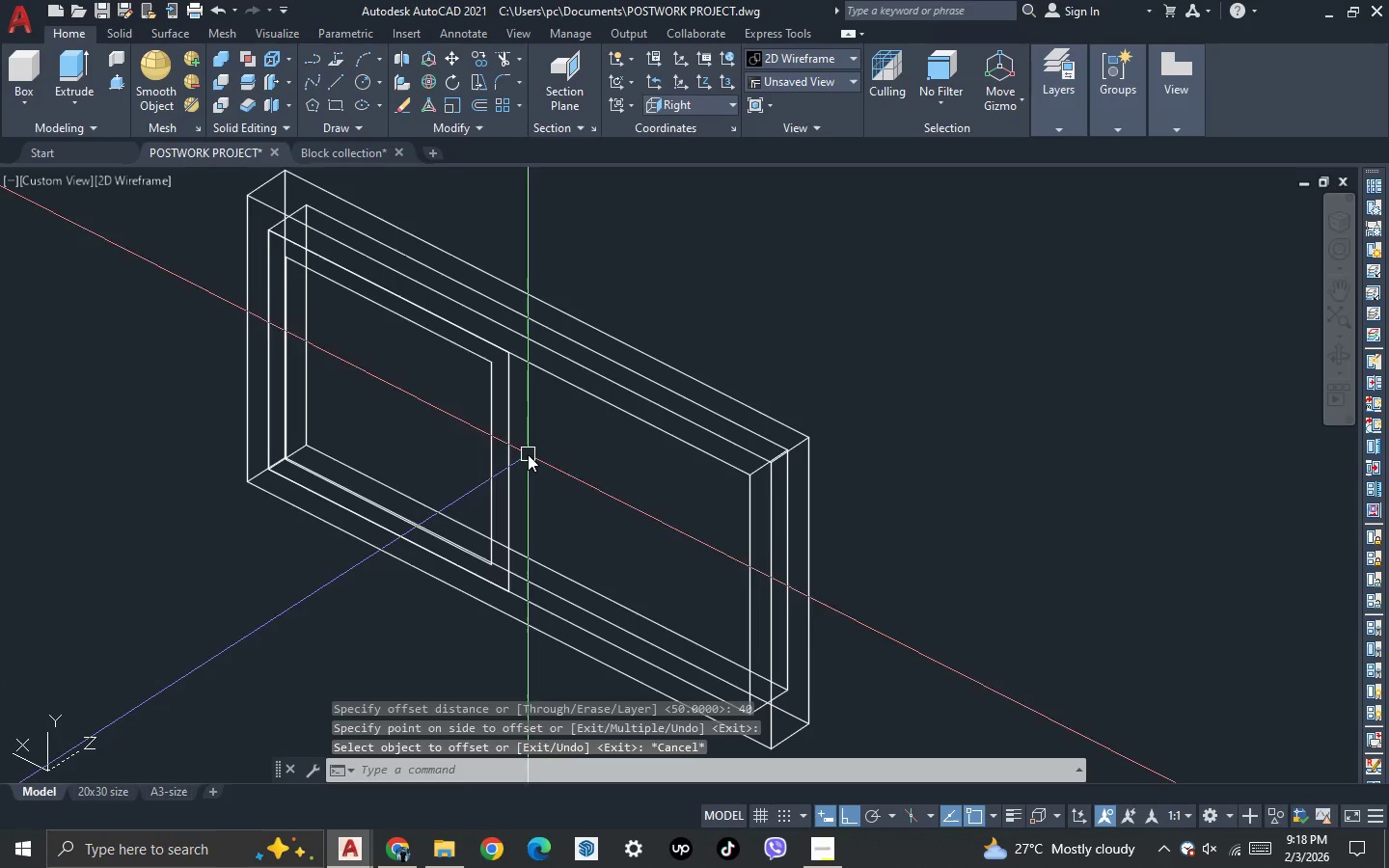 
left_click_drag(start_coordinate=[528, 454], to_coordinate=[520, 449])
 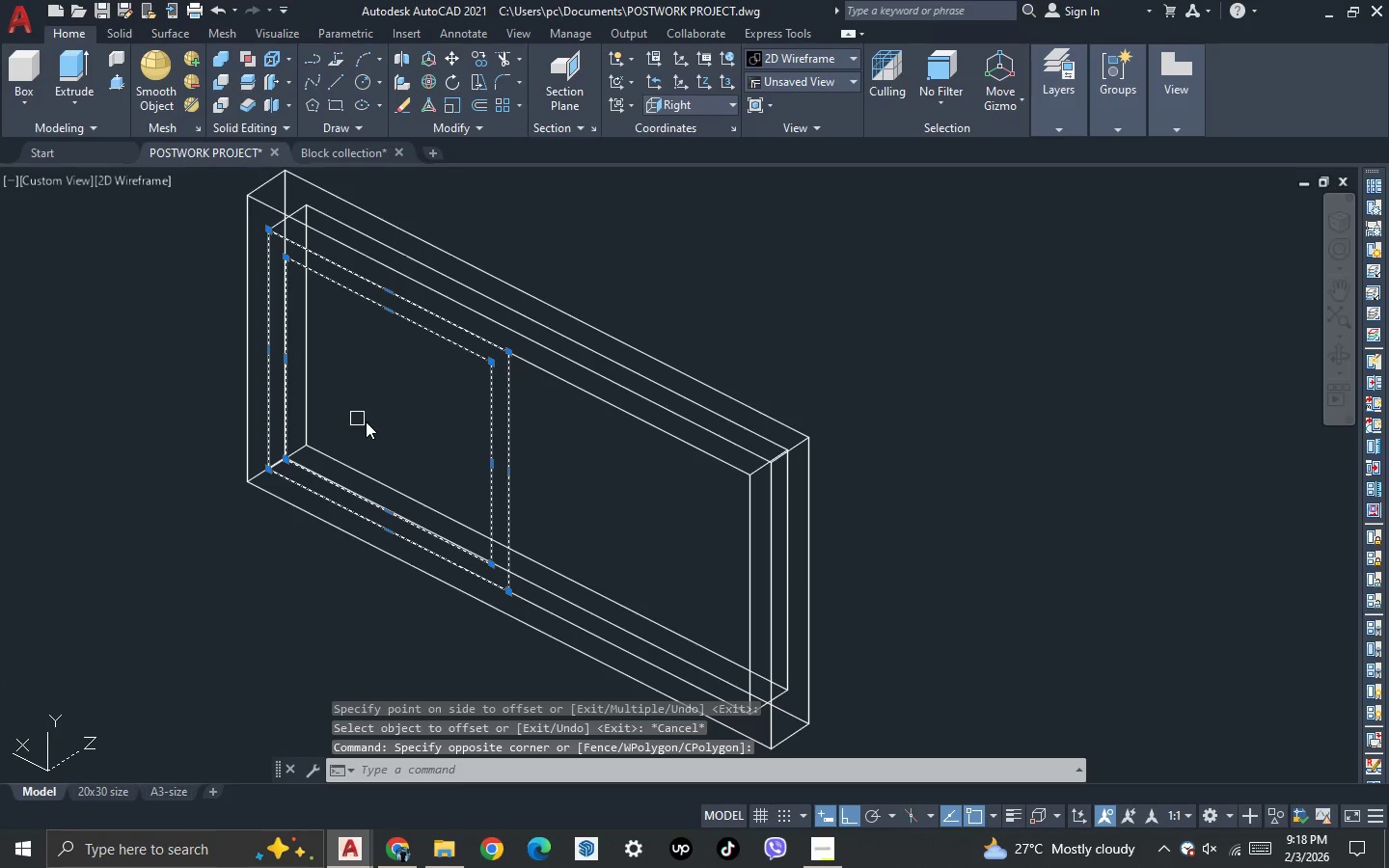 
key(M)
 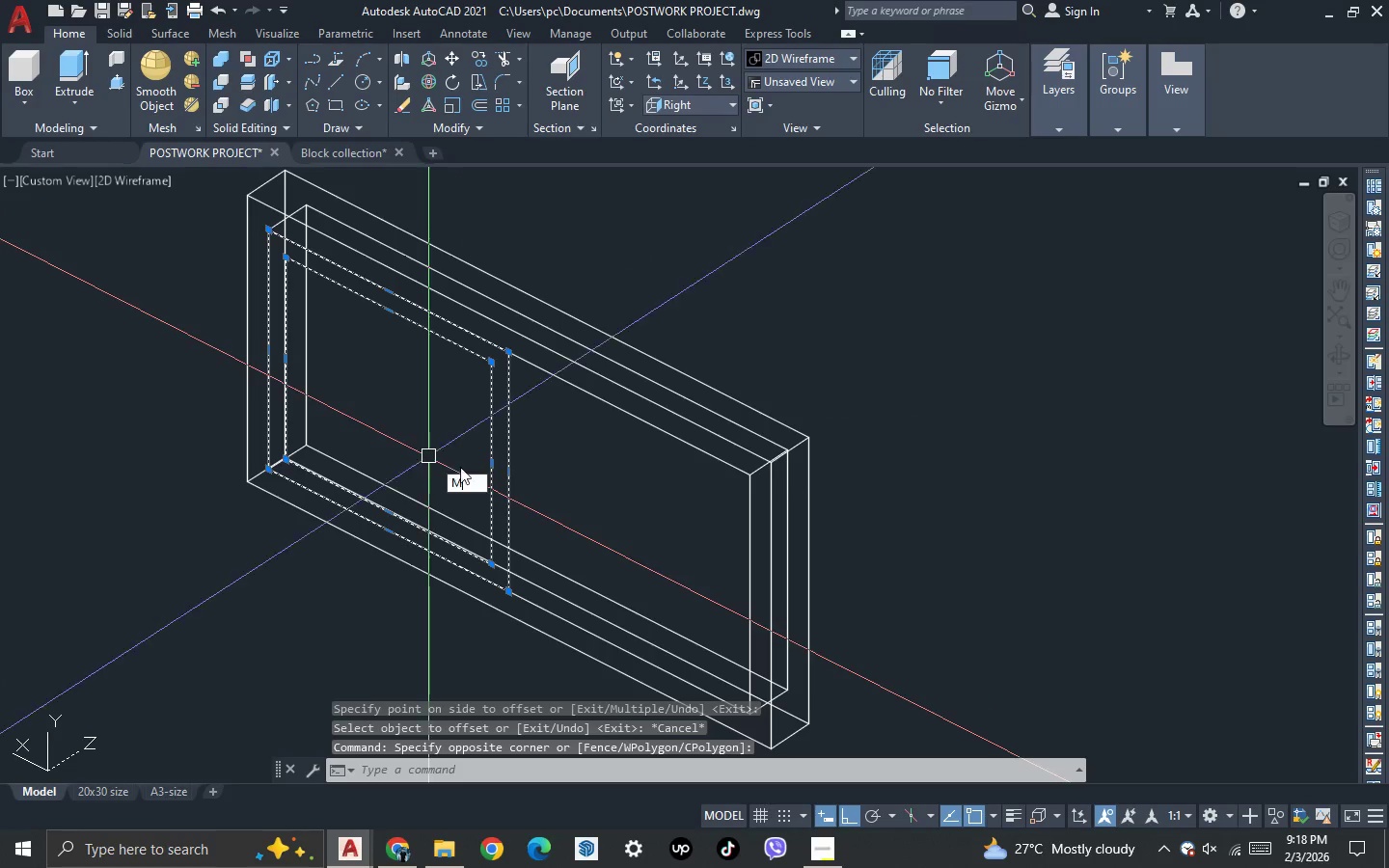 
key(Space)
 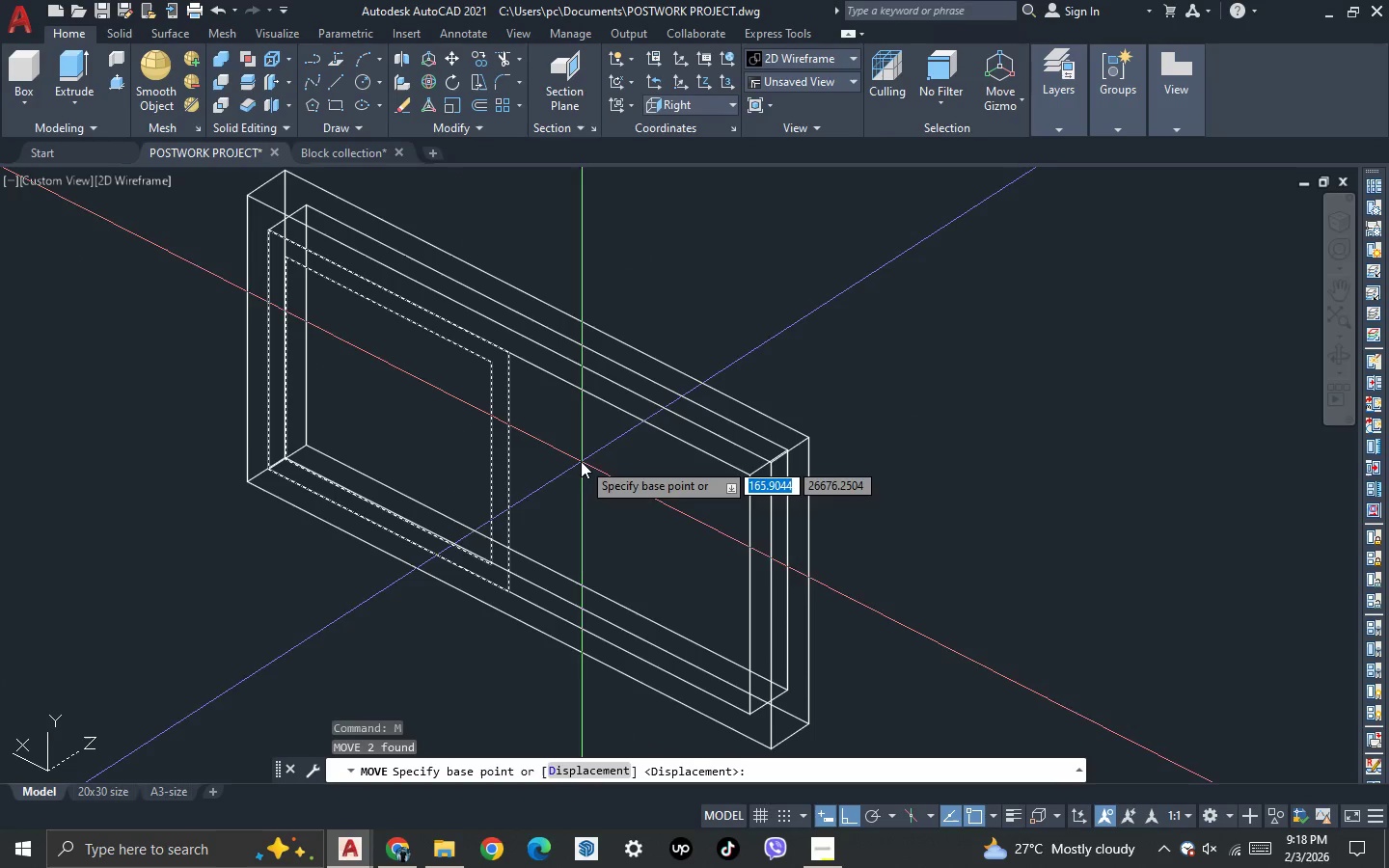 
left_click([581, 461])
 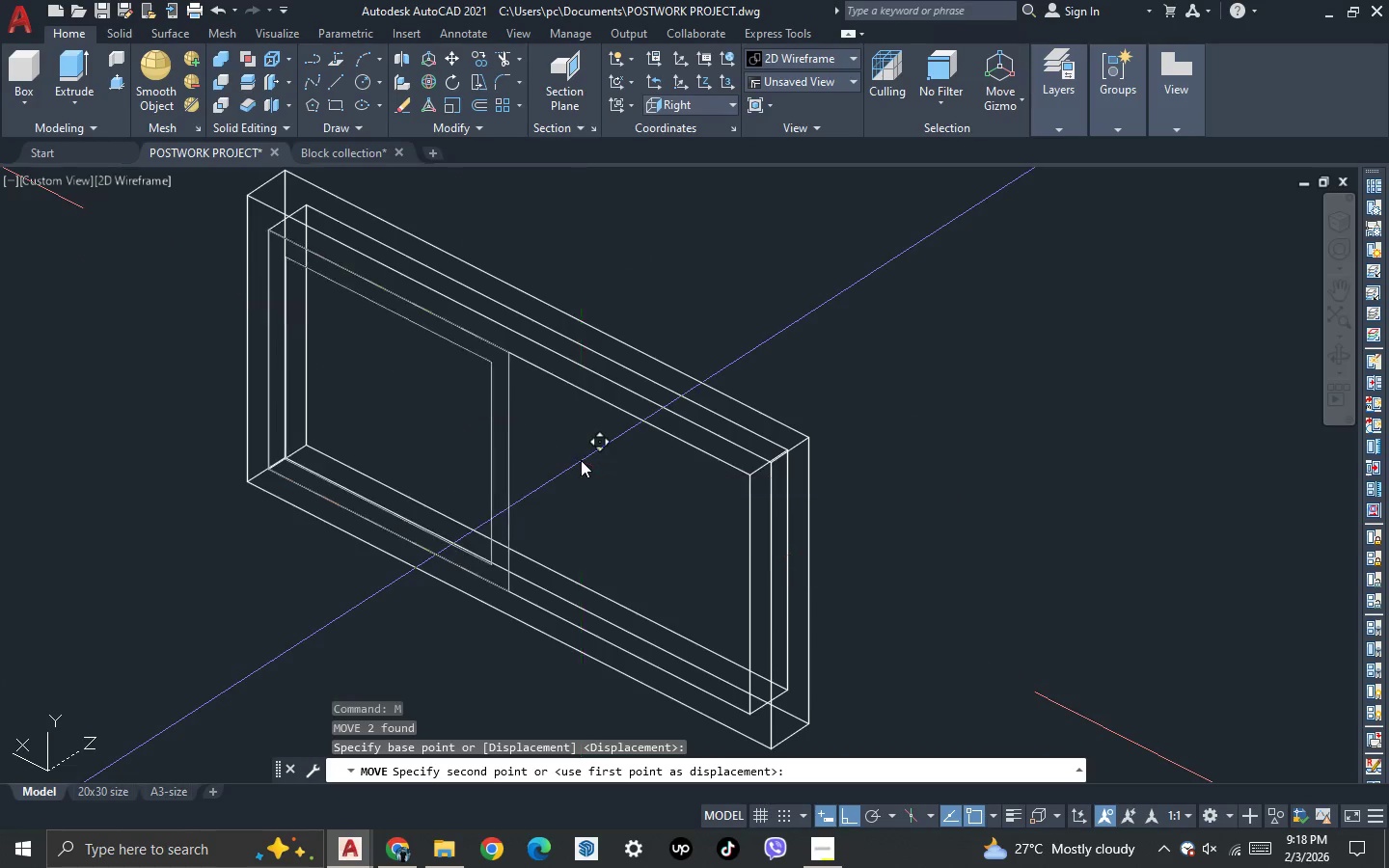 
scroll: coordinate [581, 460], scroll_direction: down, amount: 2.0
 